 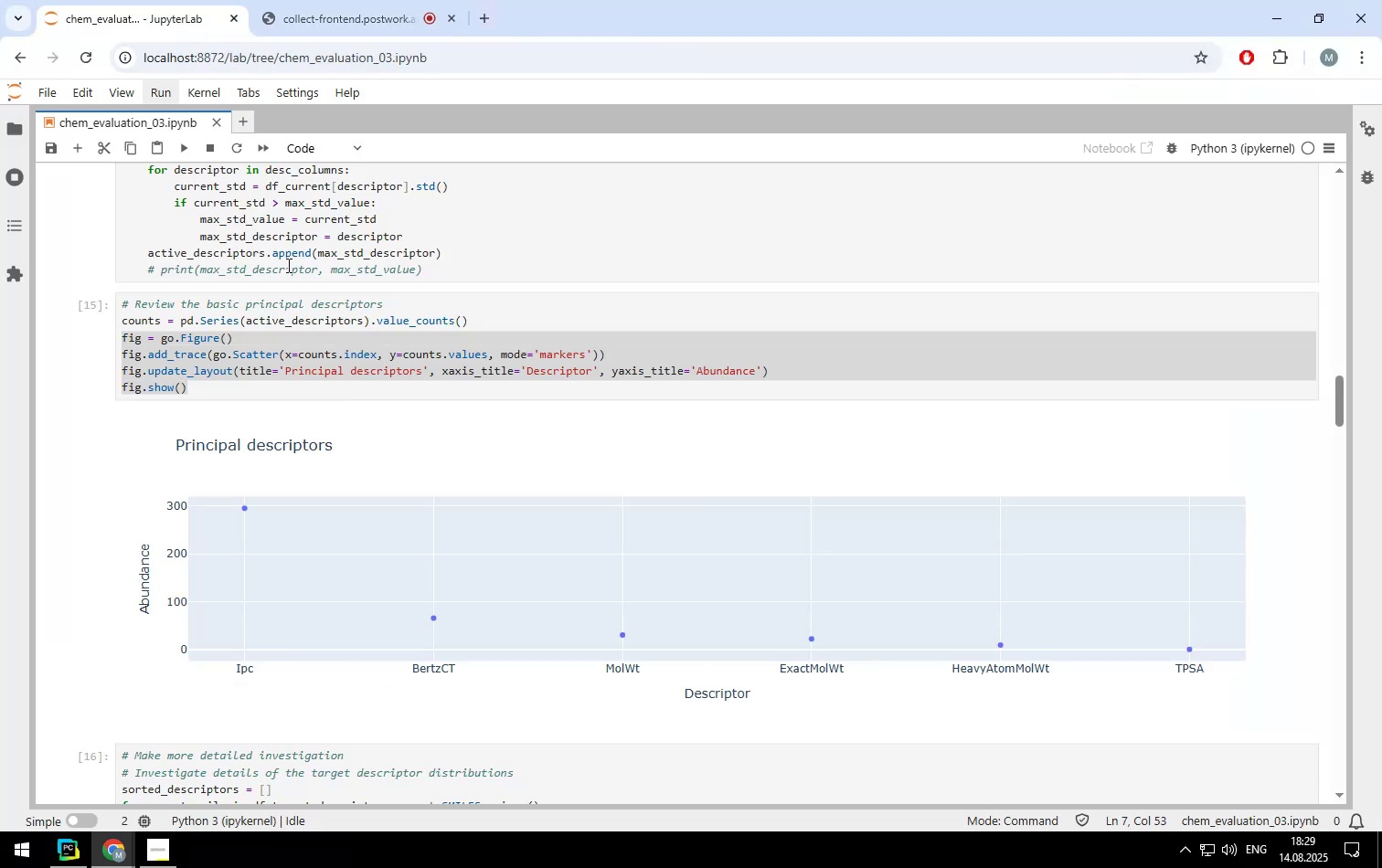 
left_click([541, 450])
 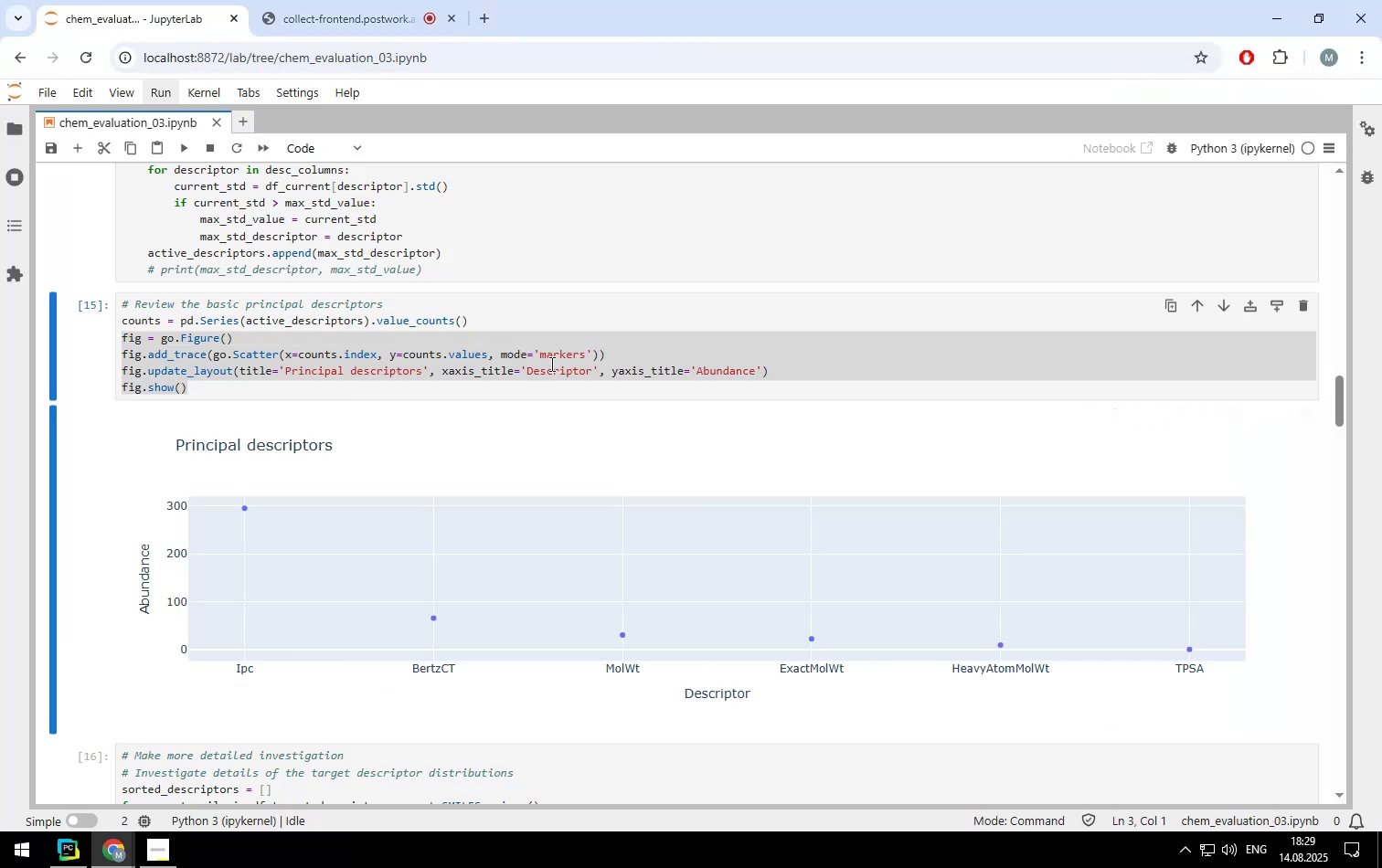 
left_click([550, 364])
 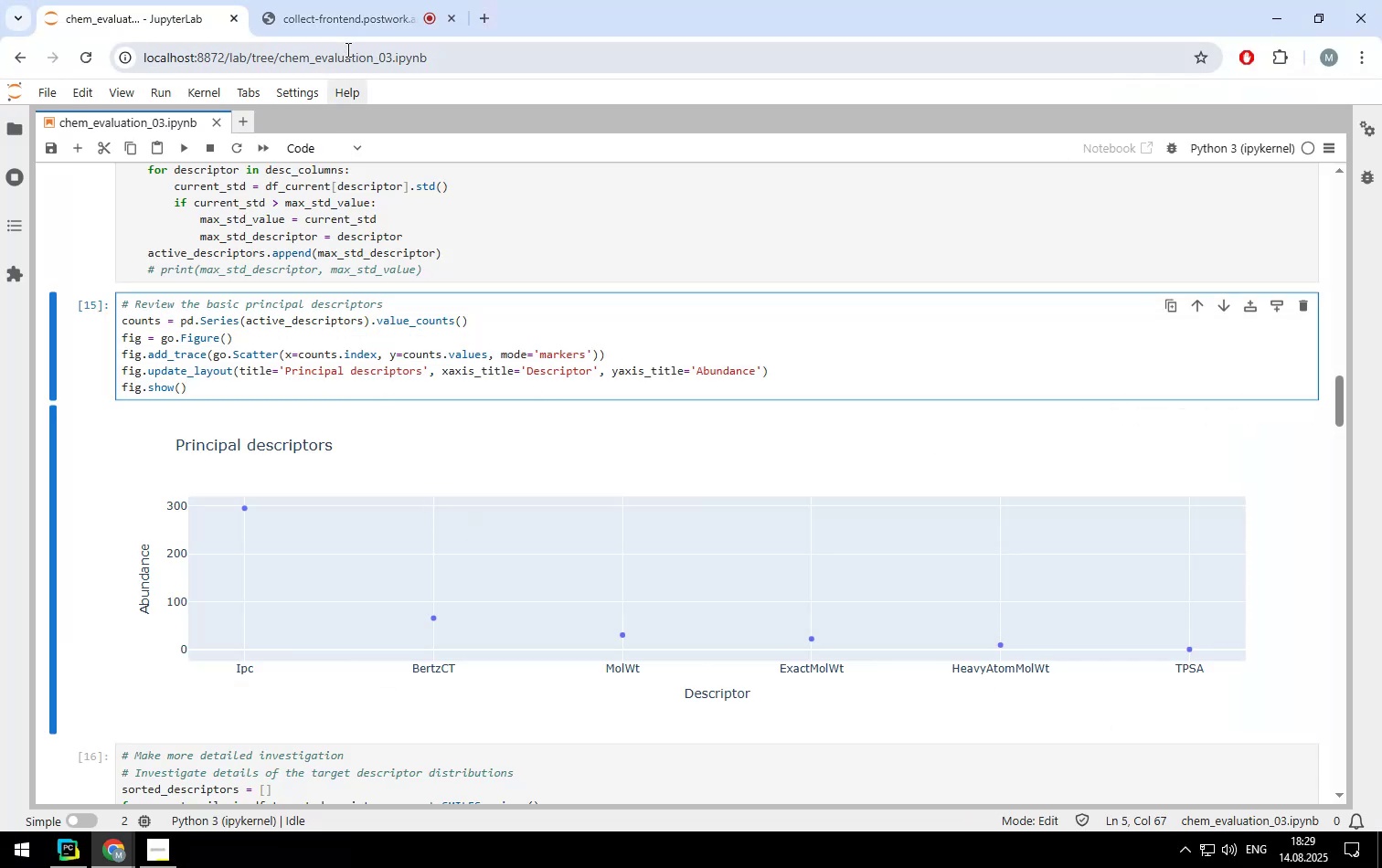 
left_click([346, 26])
 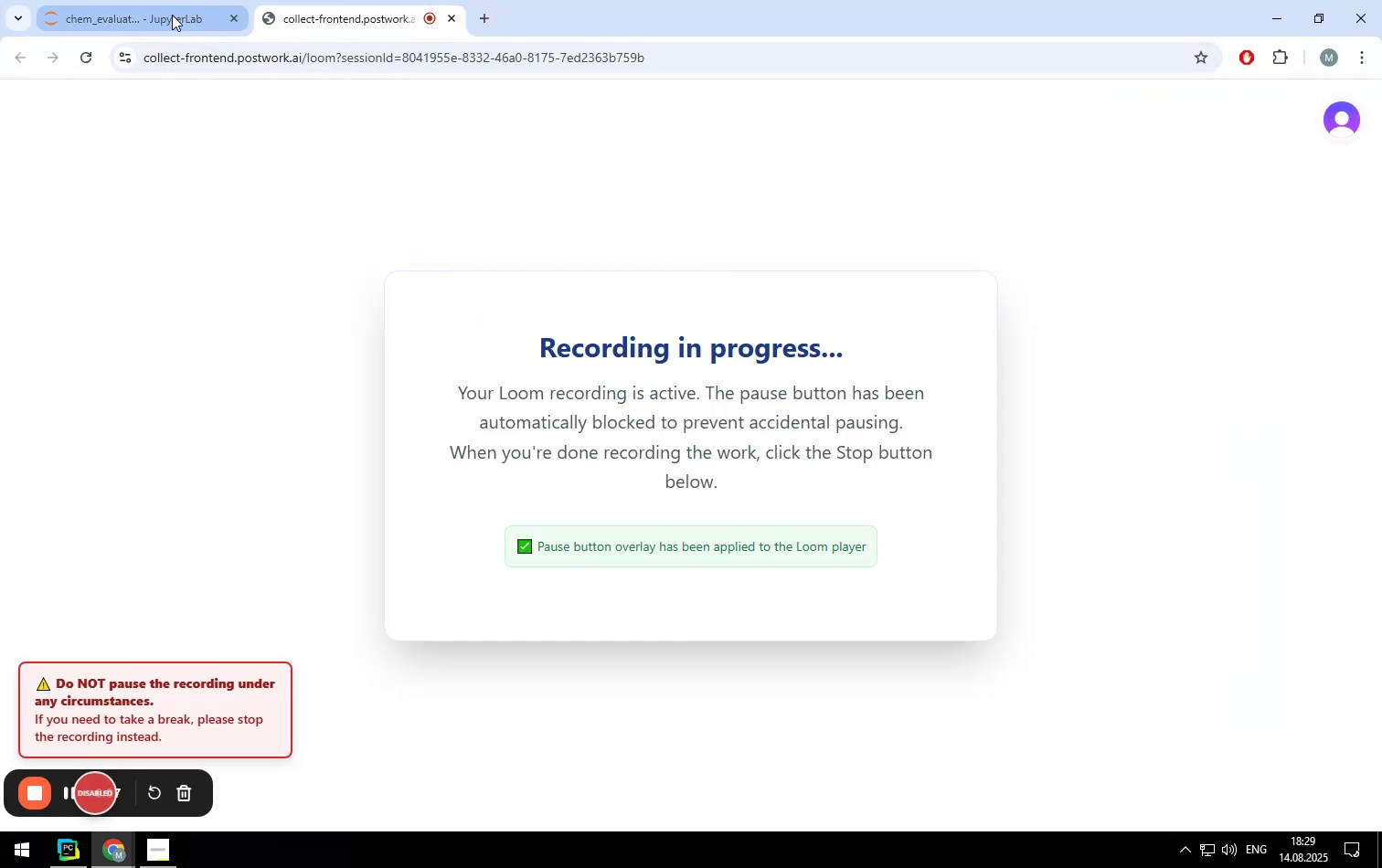 
left_click([172, 15])
 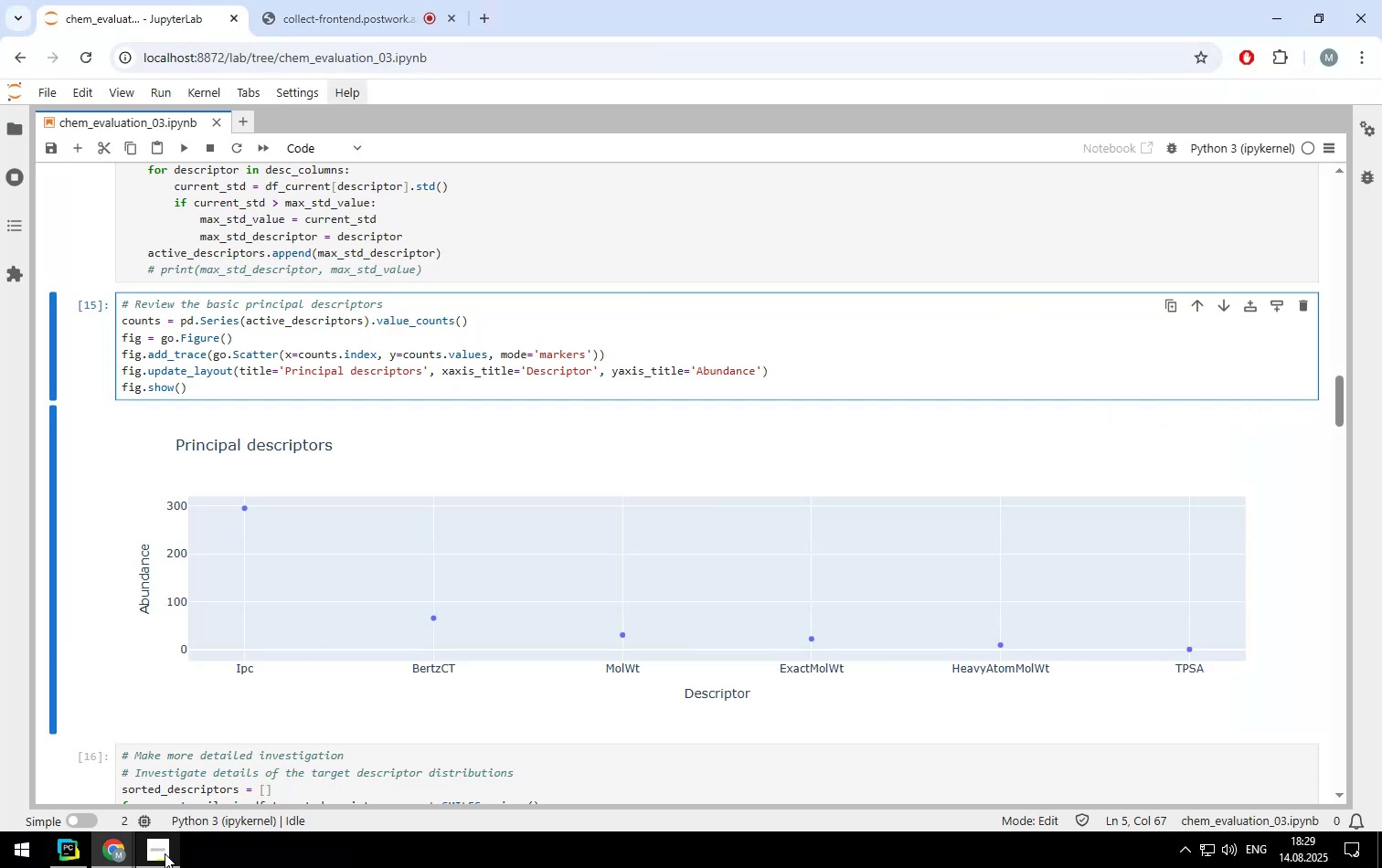 
left_click([153, 853])
 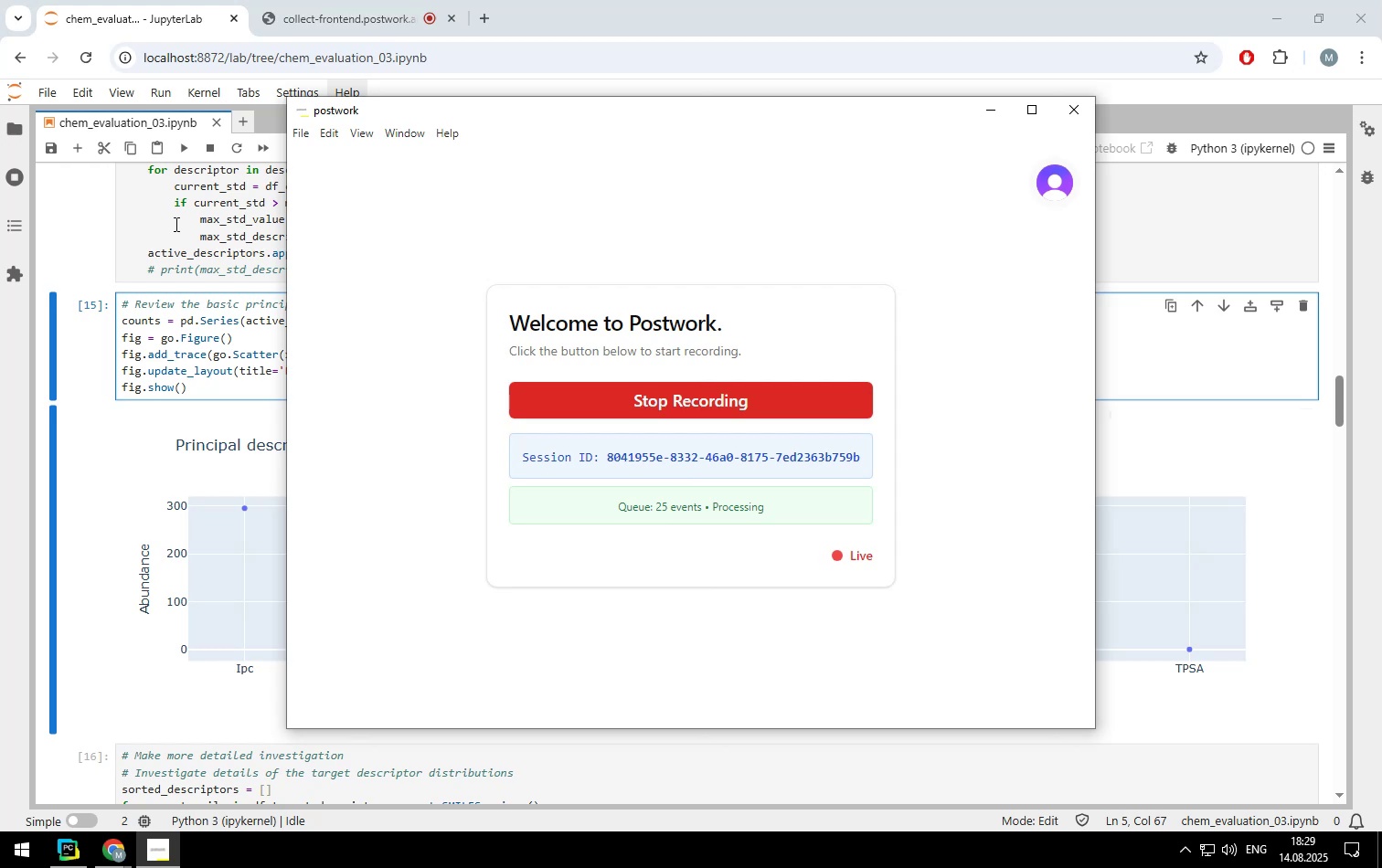 
left_click([175, 224])
 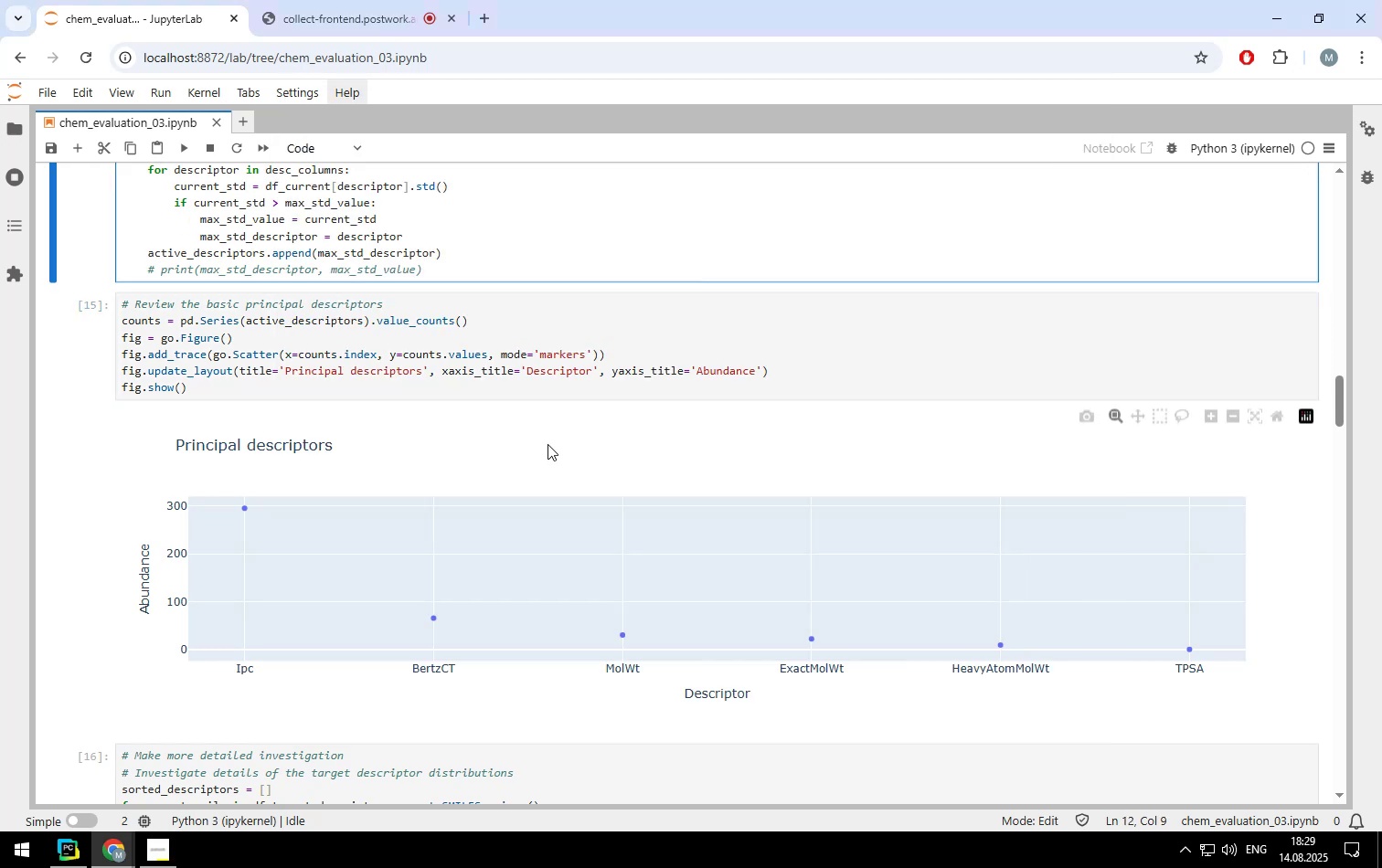 
scroll: coordinate [547, 444], scroll_direction: up, amount: 7.0
 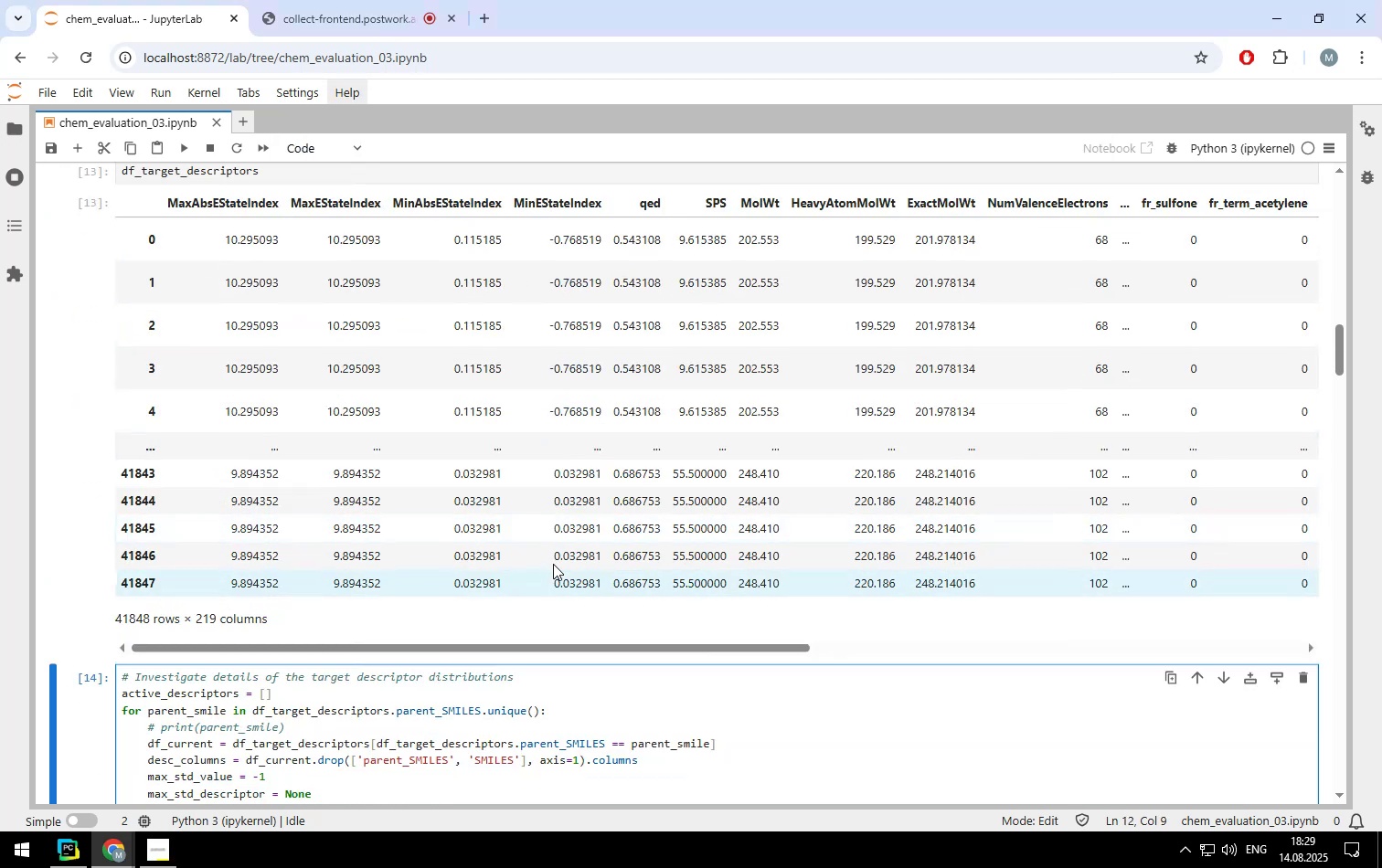 
scroll: coordinate [541, 591], scroll_direction: down, amount: 4.0
 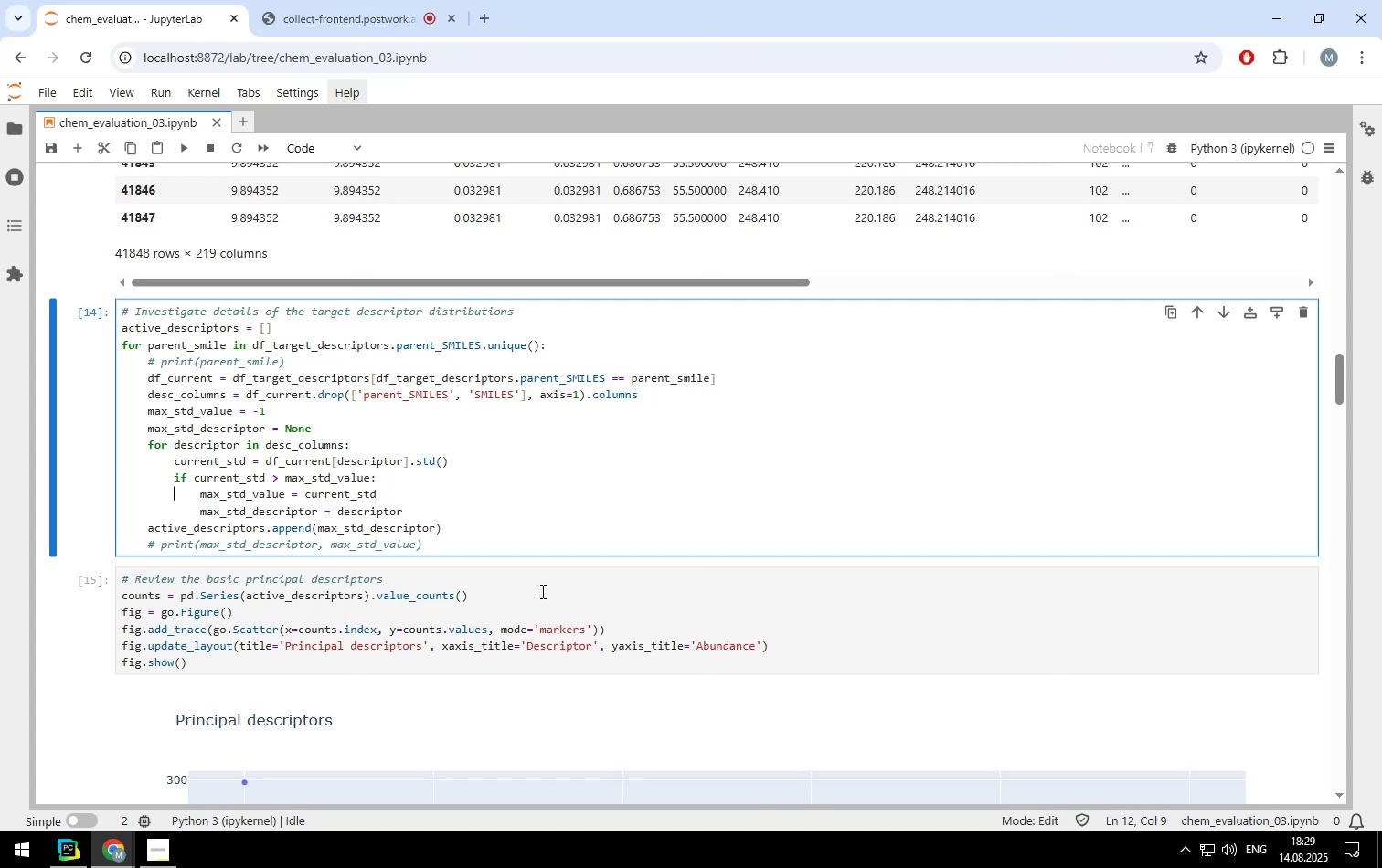 
wait(12.19)
 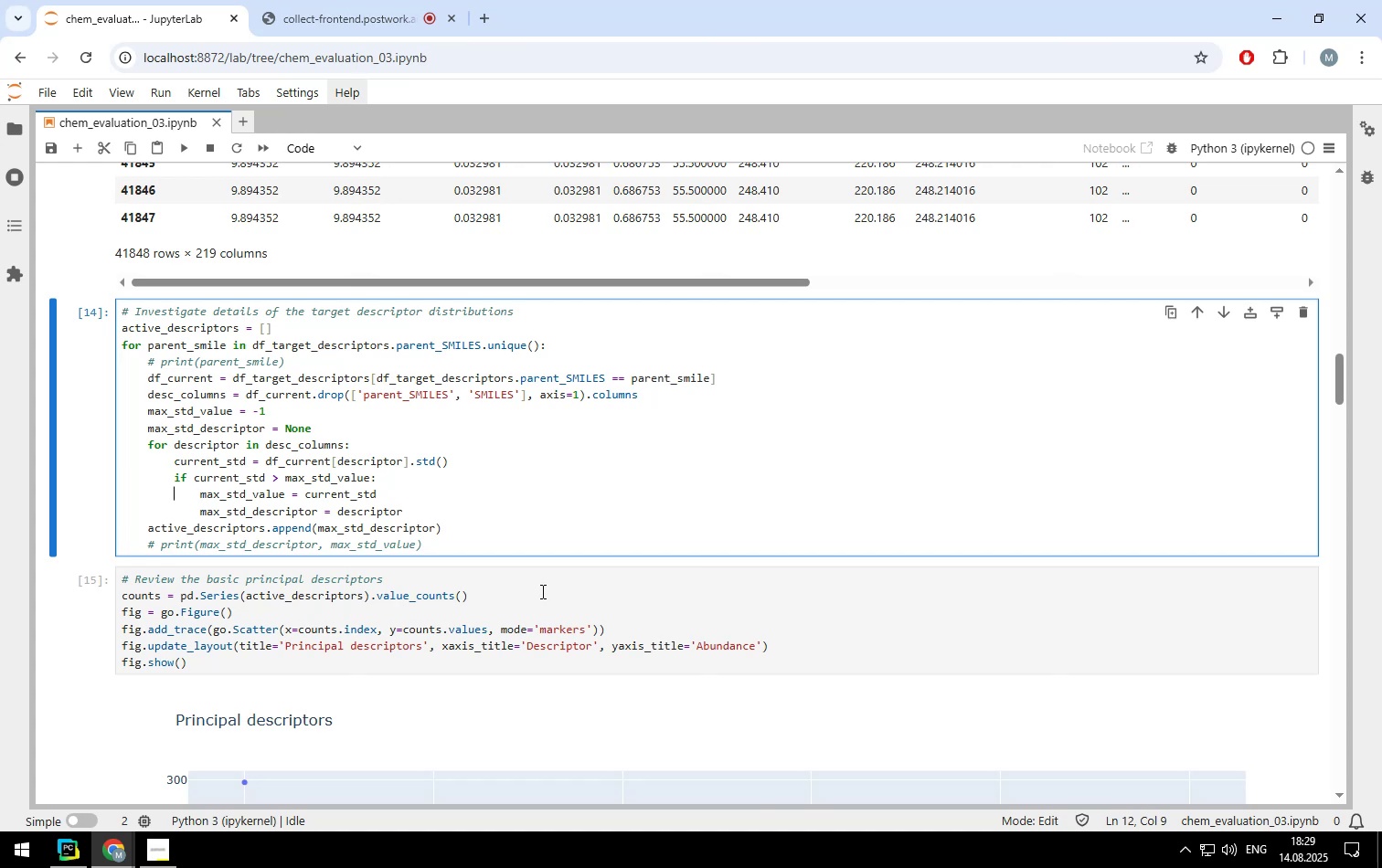 
scroll: coordinate [645, 524], scroll_direction: down, amount: 1.0
 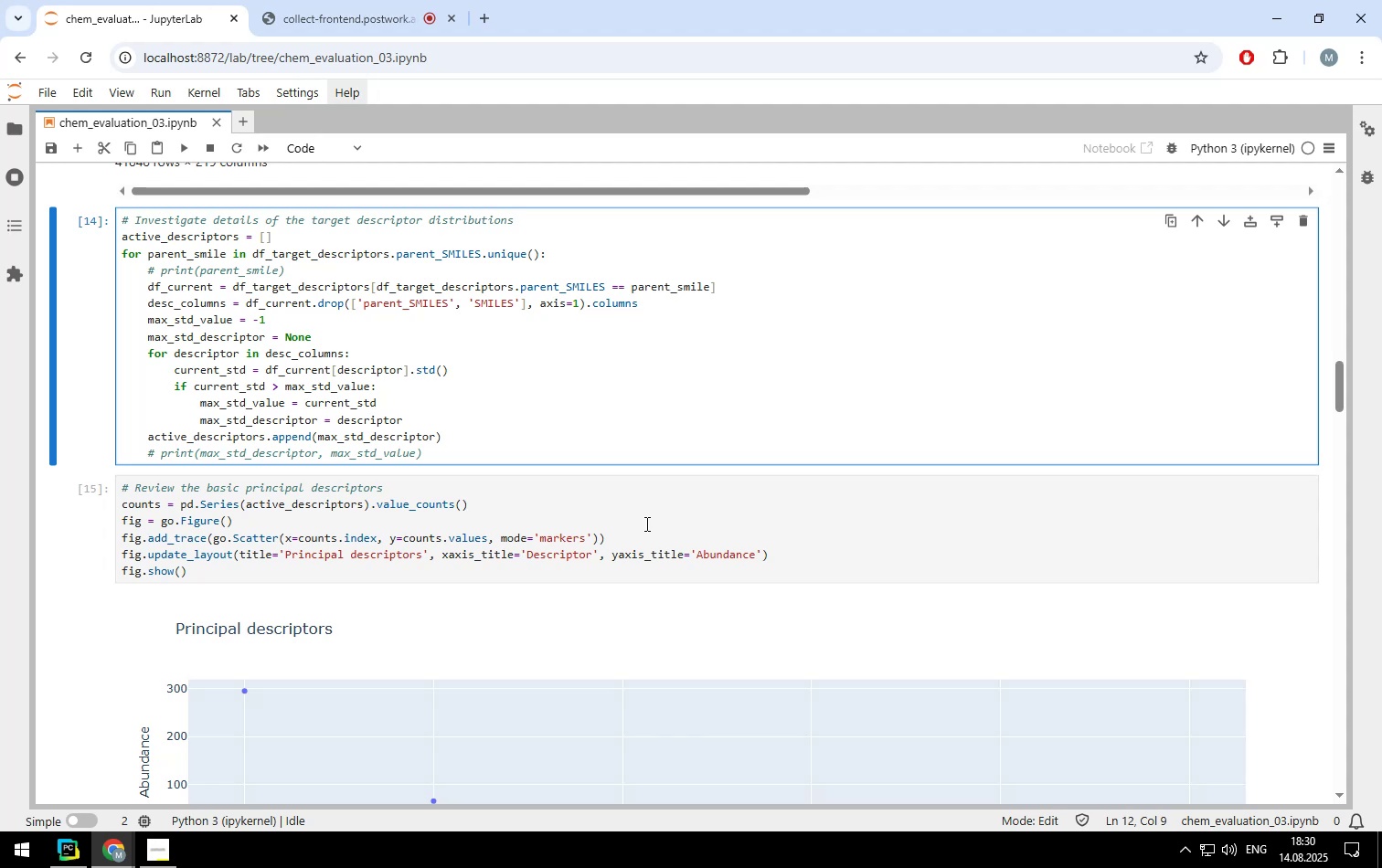 
wait(28.62)
 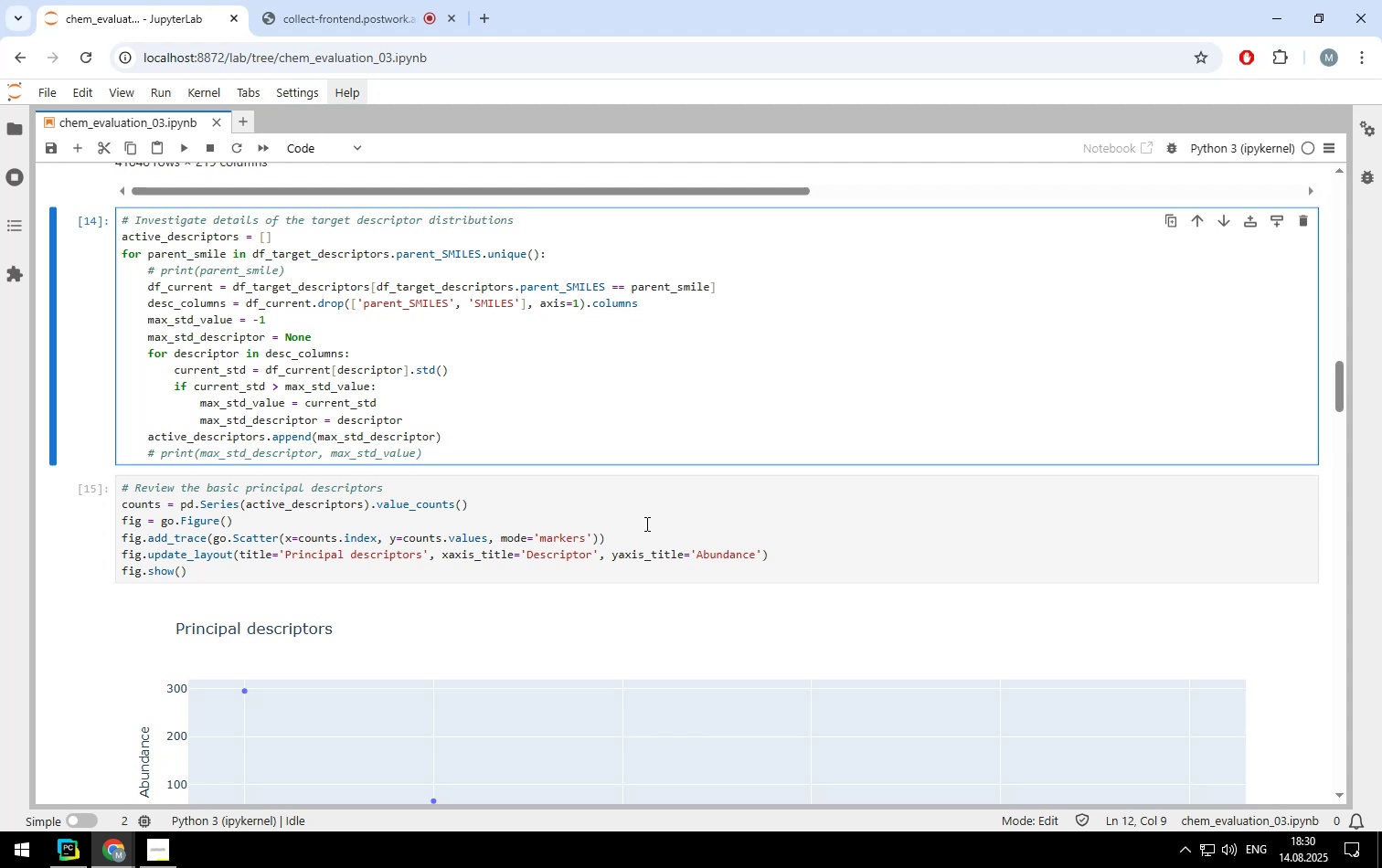 
scroll: coordinate [714, 425], scroll_direction: down, amount: 2.0
 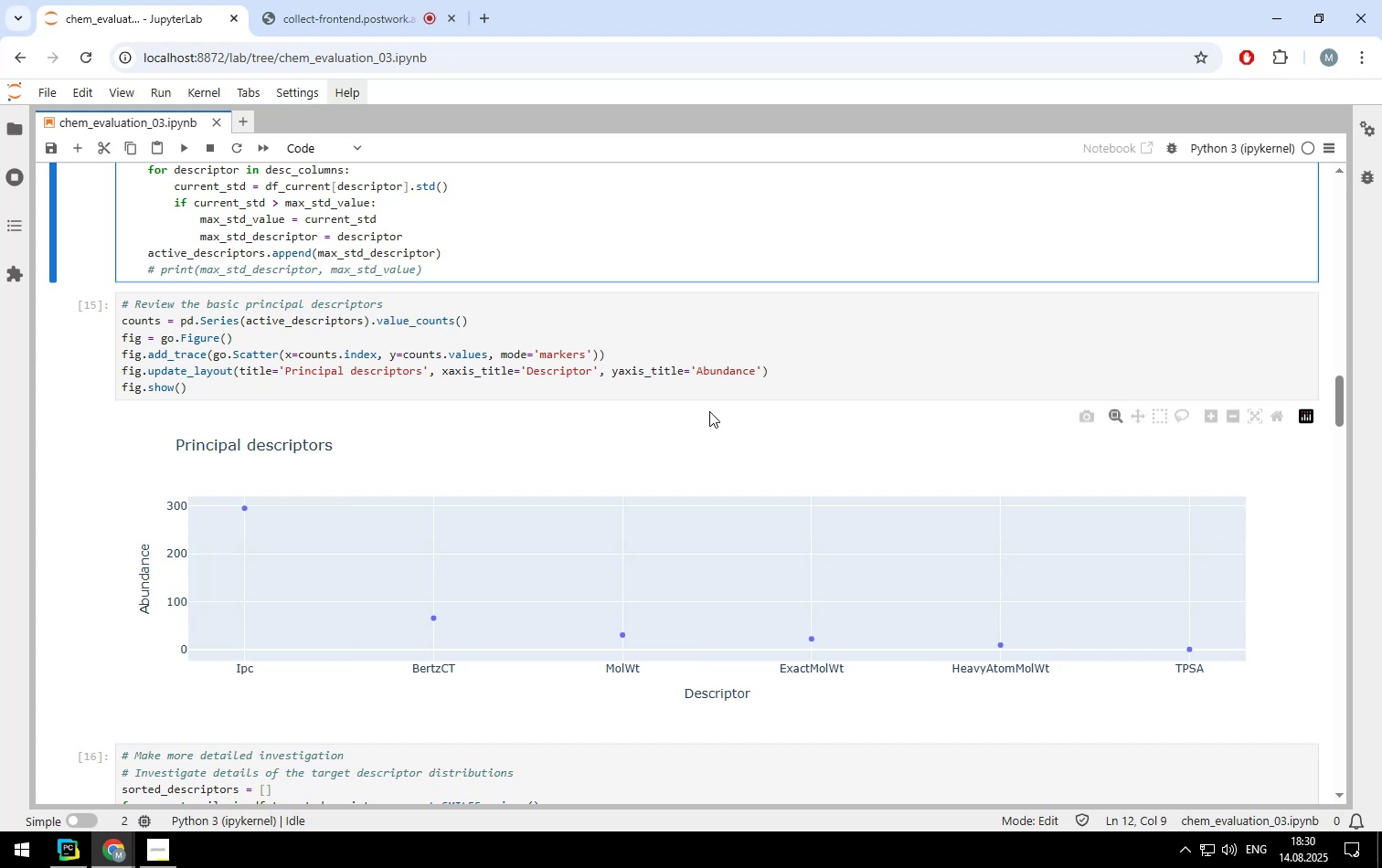 
left_click([709, 386])
 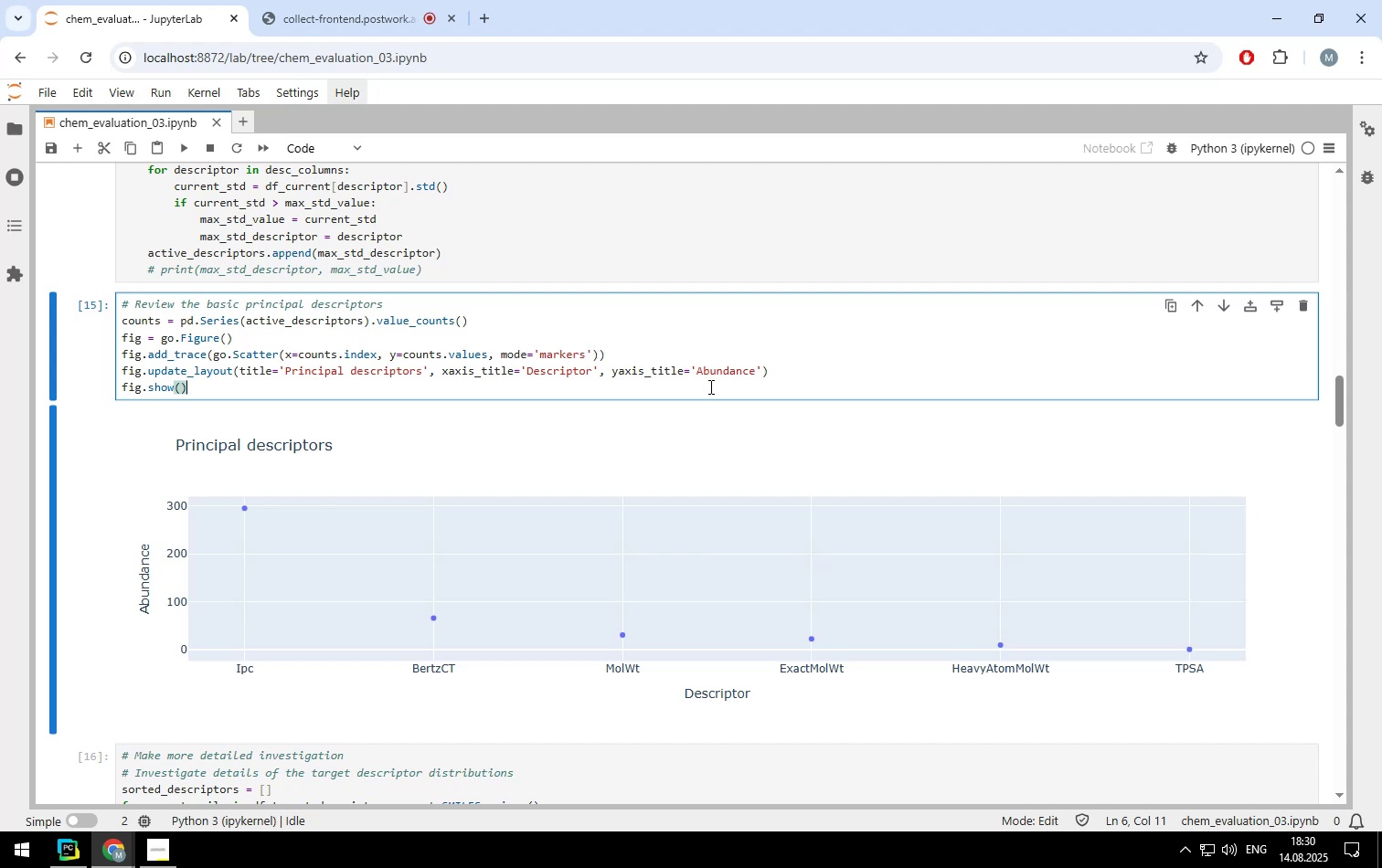 
wait(31.48)
 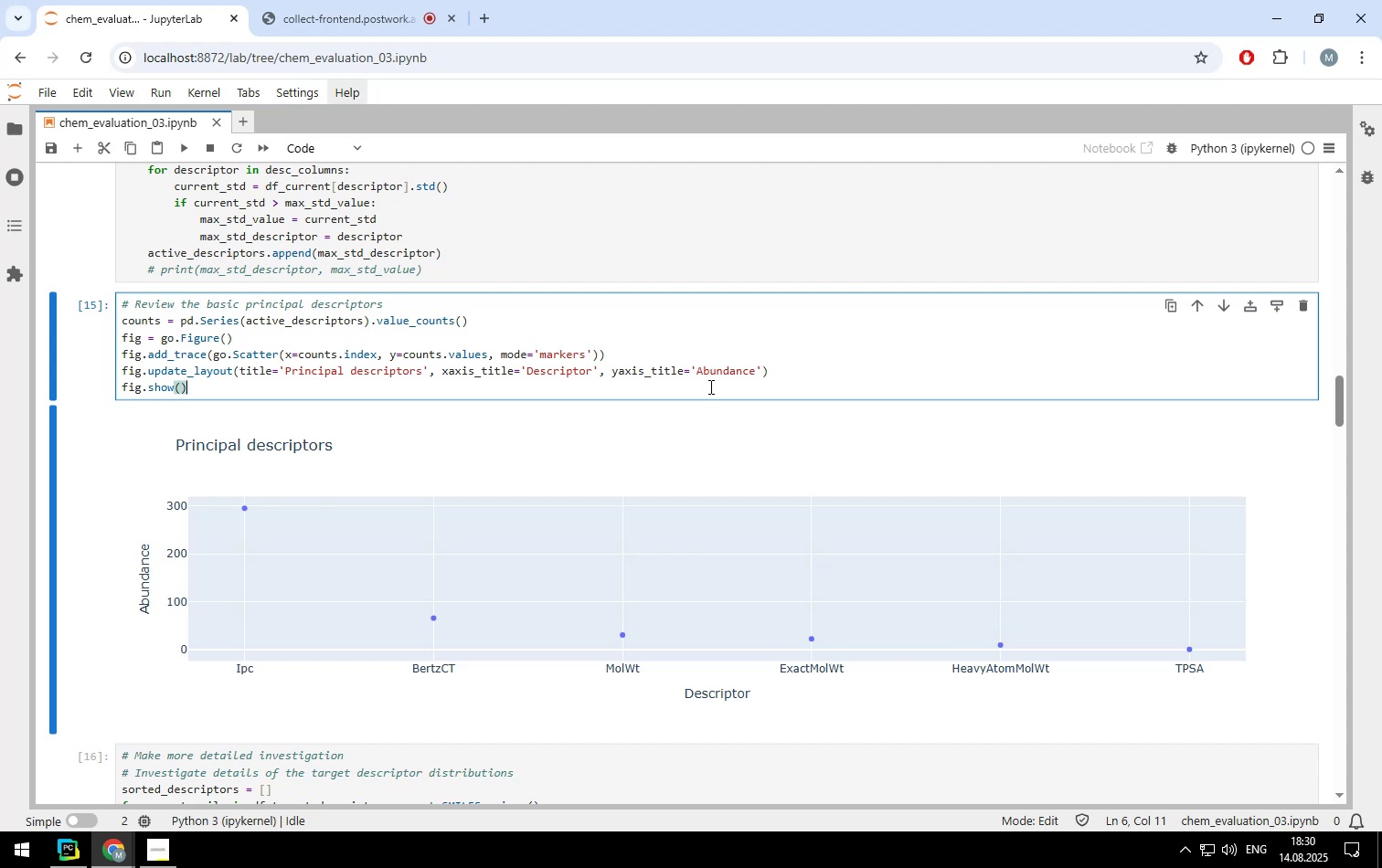 
scroll: coordinate [709, 386], scroll_direction: down, amount: 2.0
 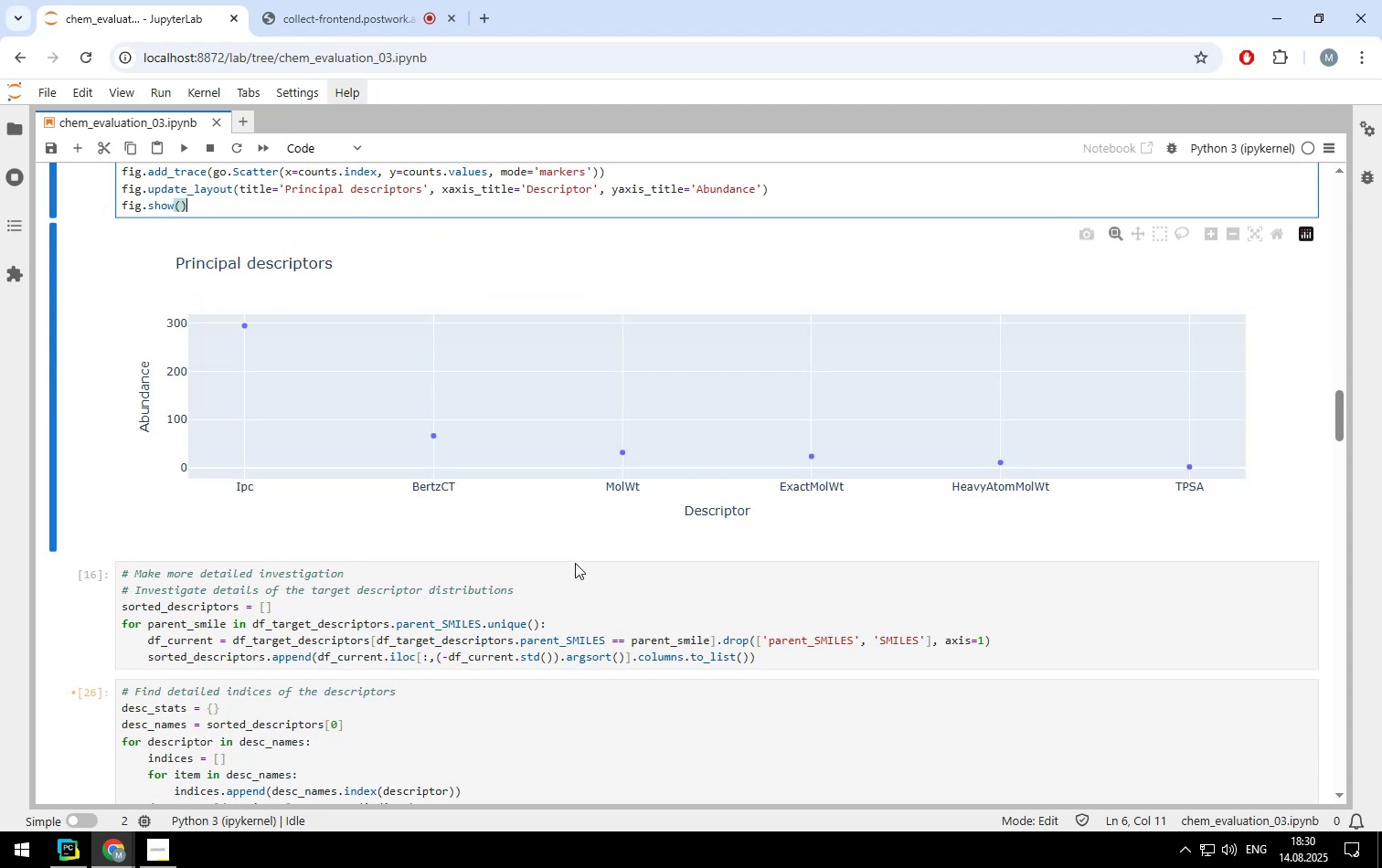 
left_click([592, 619])
 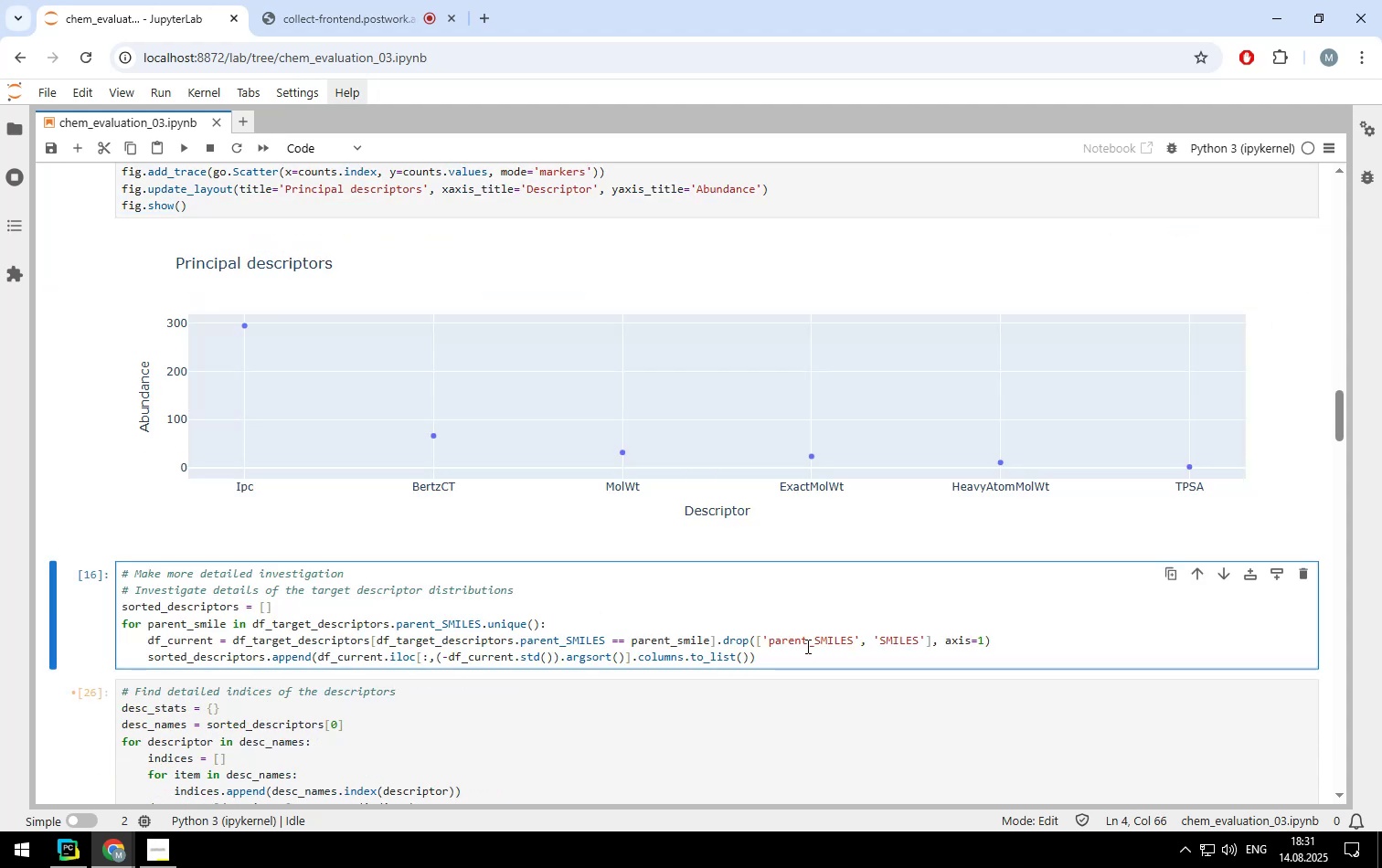 
wait(7.29)
 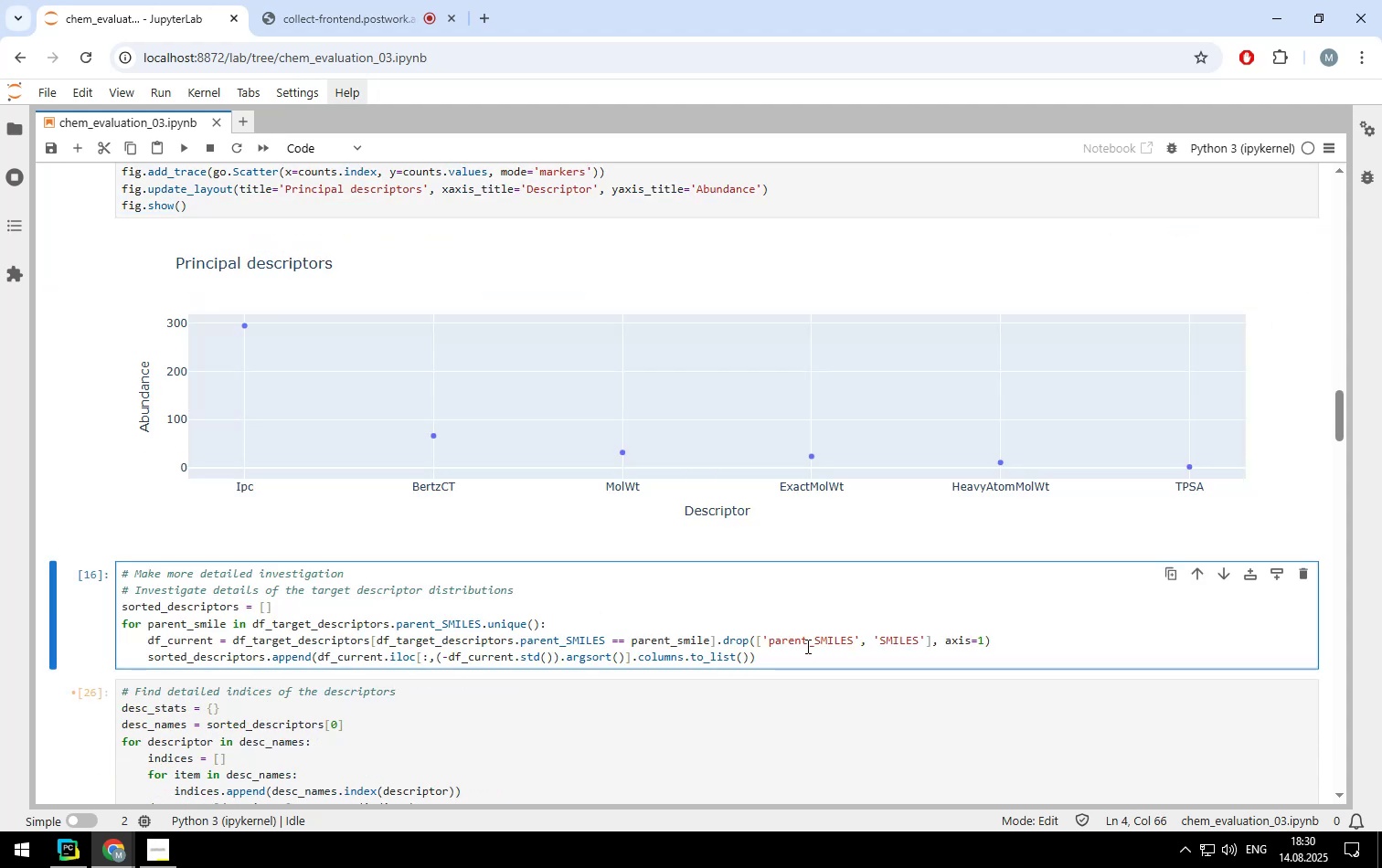 
scroll: coordinate [780, 574], scroll_direction: down, amount: 3.0
 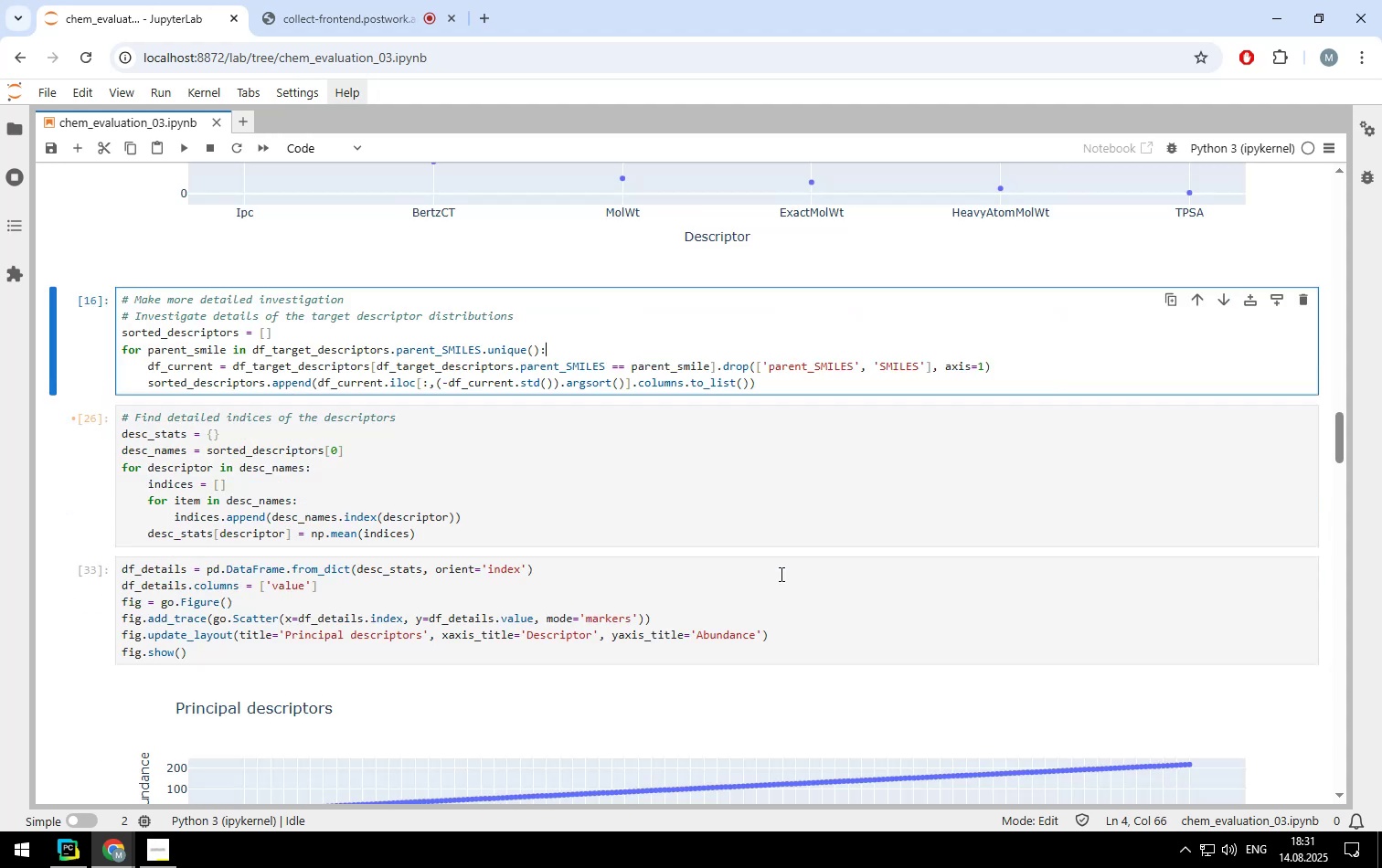 
wait(8.84)
 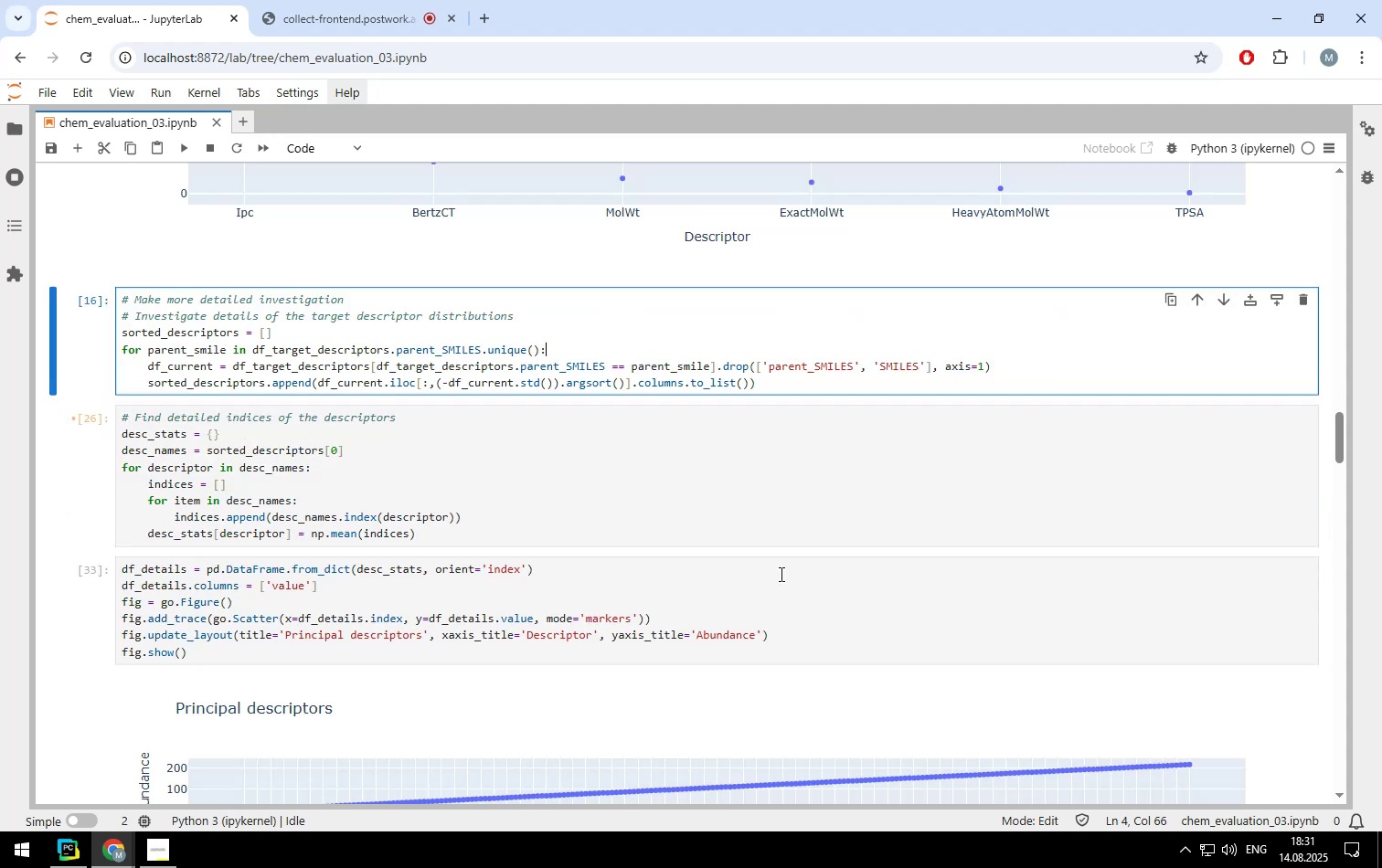 
left_click([490, 507])
 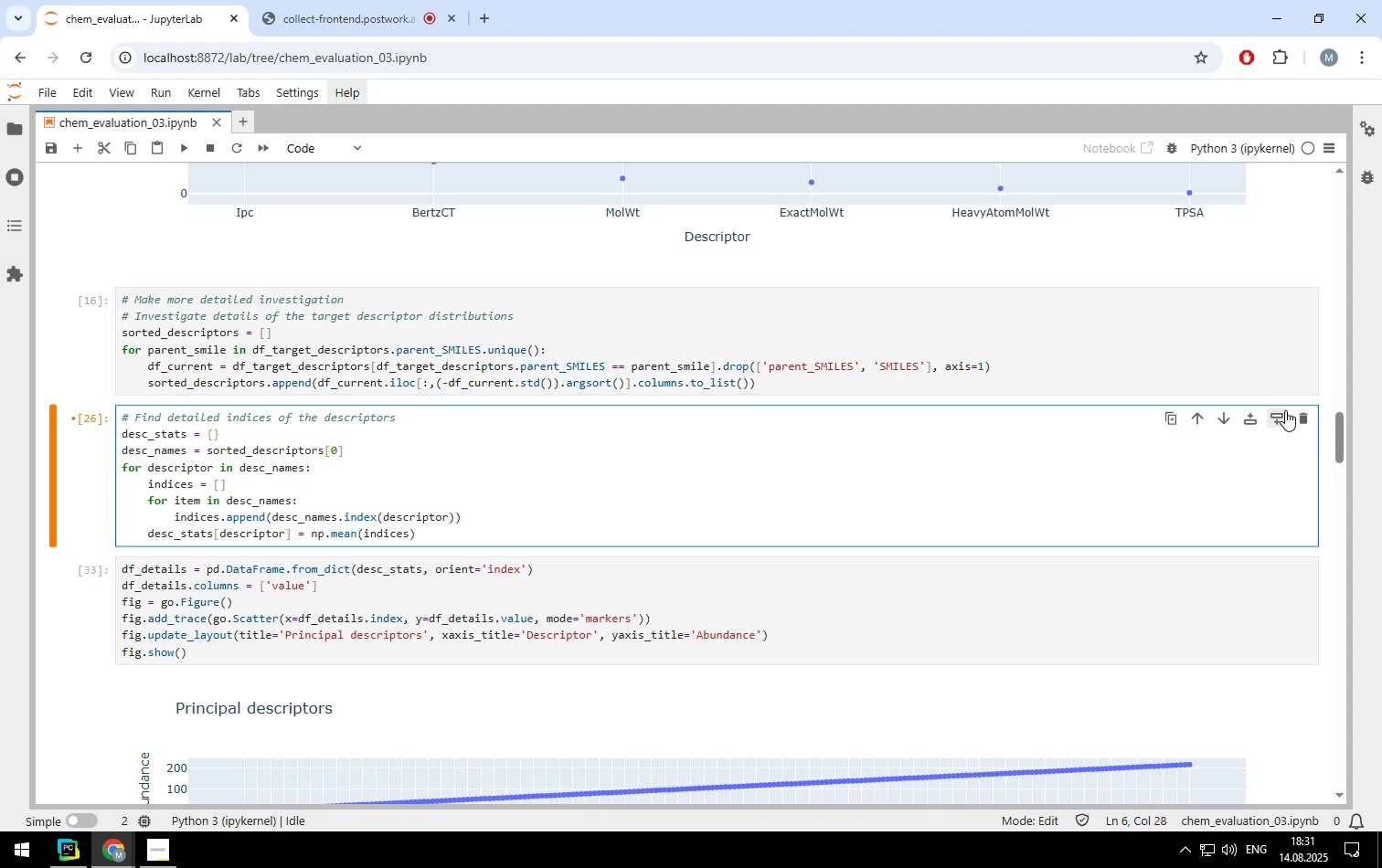 
left_click([1279, 412])
 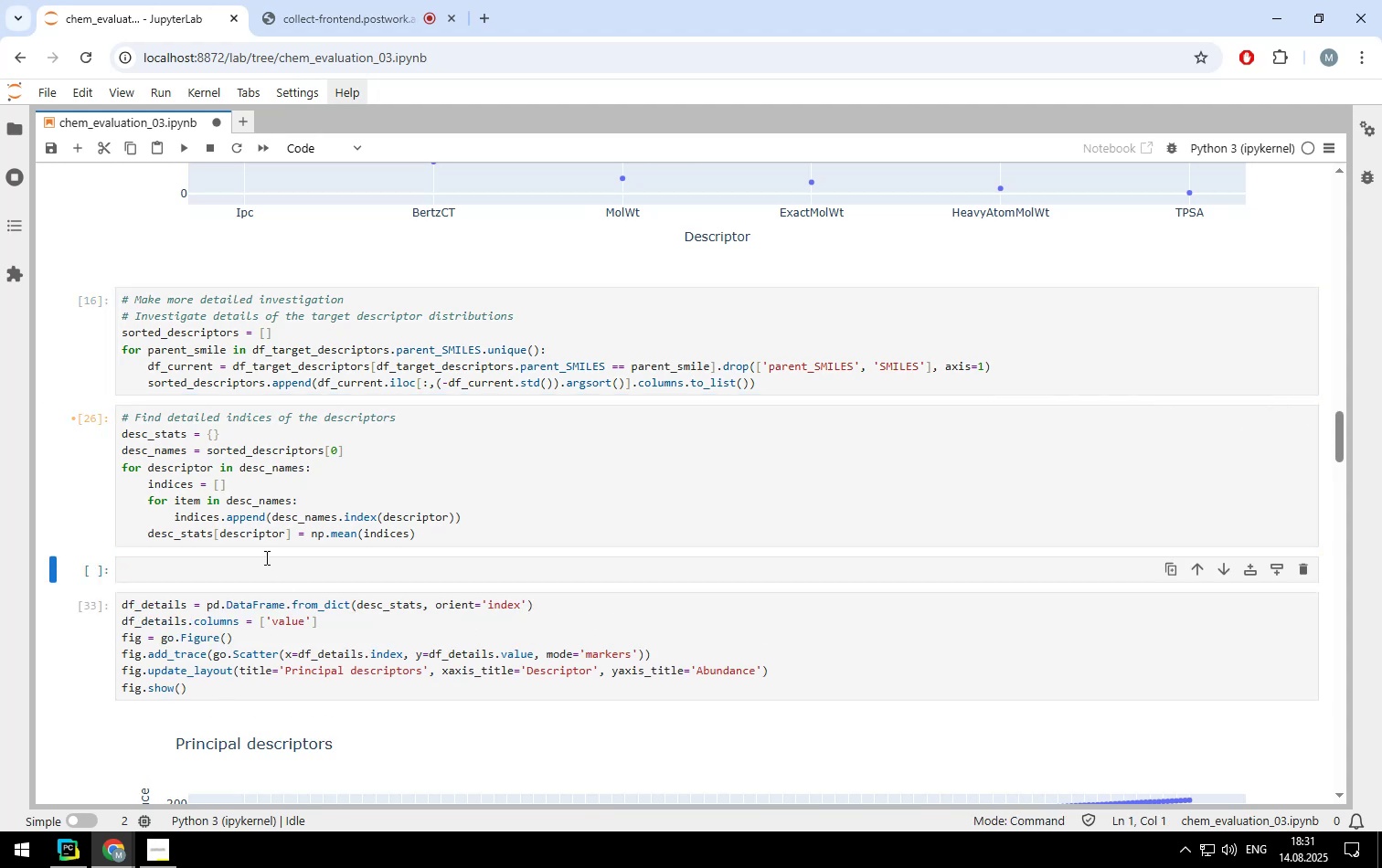 
left_click([266, 566])
 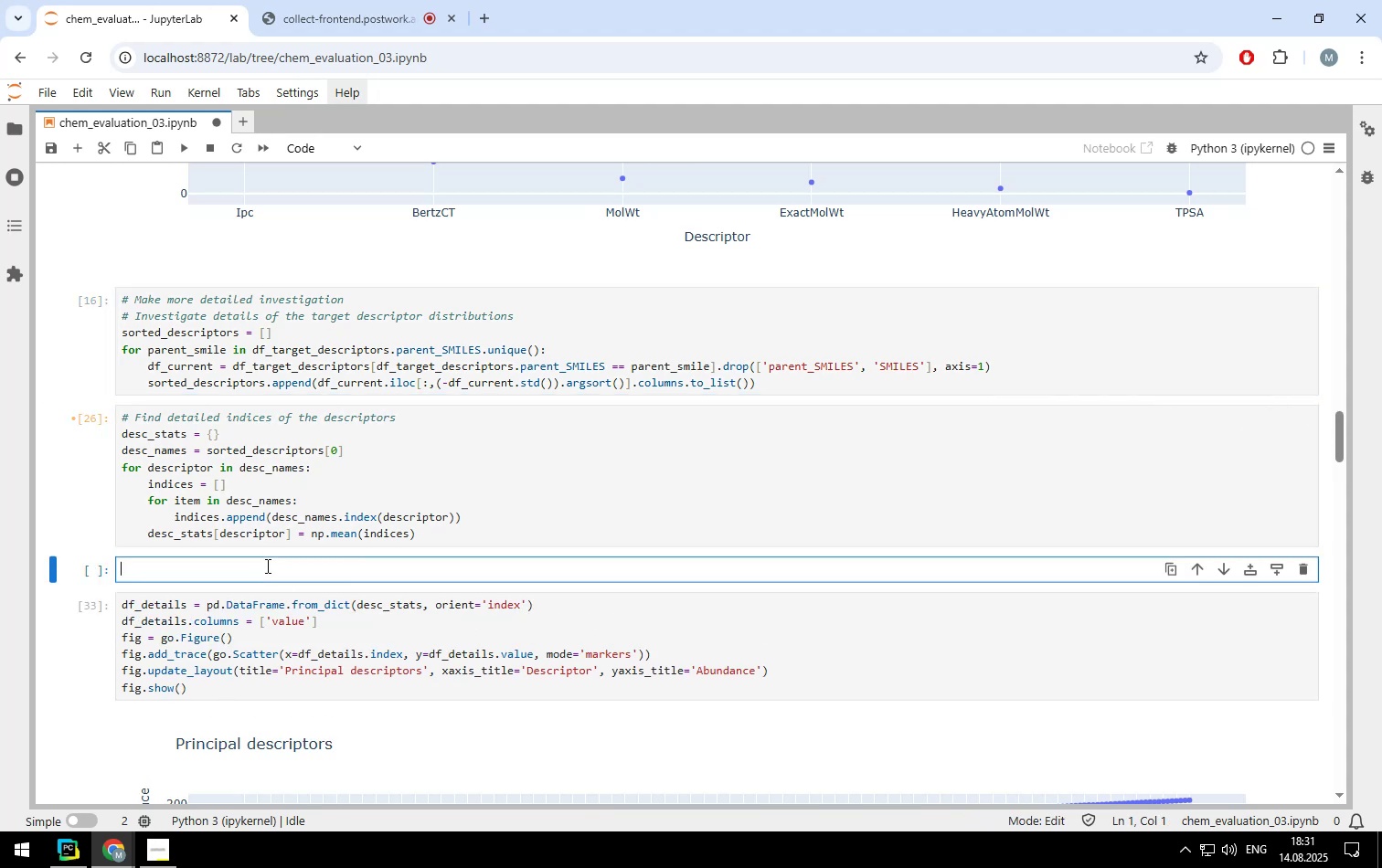 
type(desc_names)
 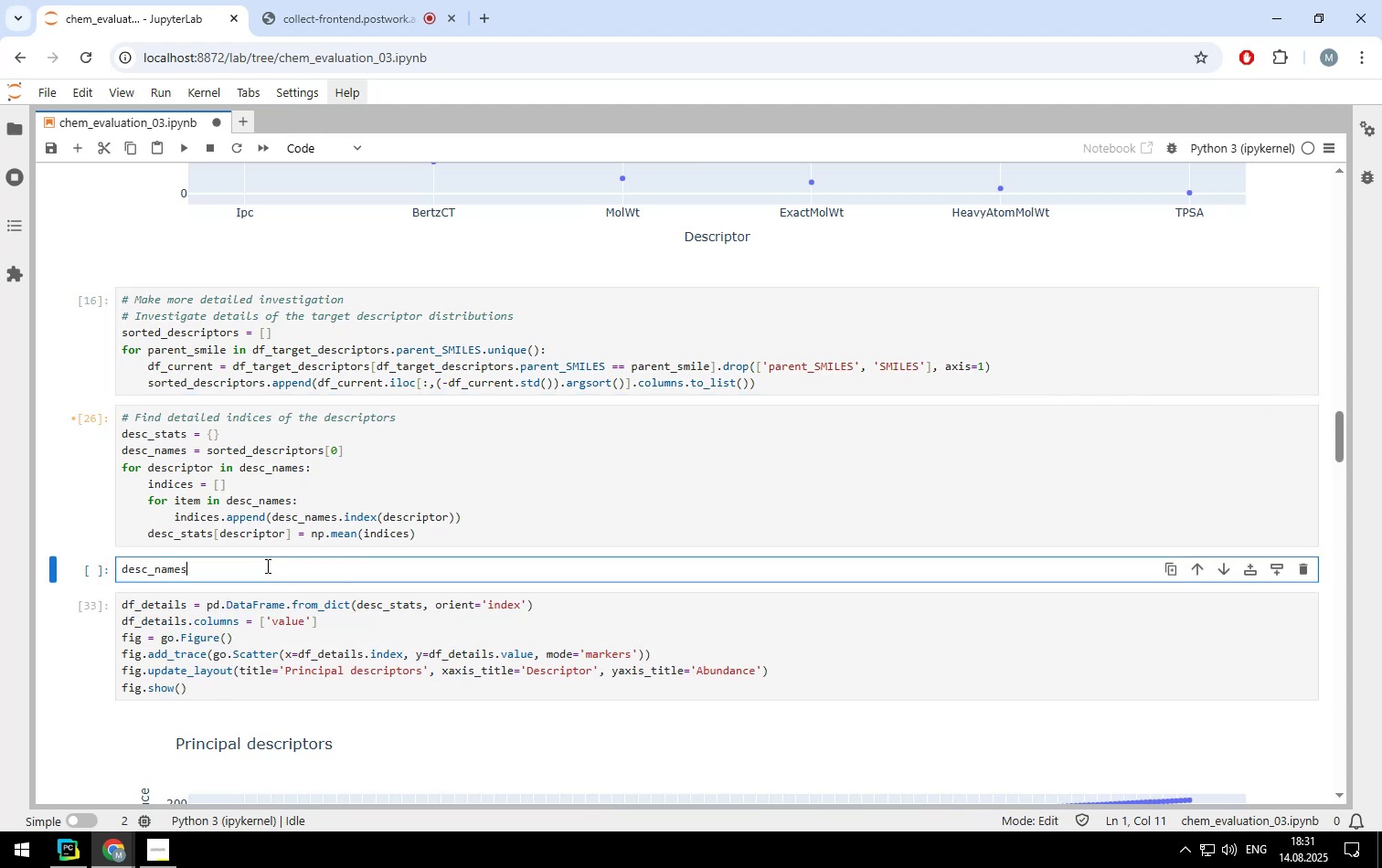 
key(Control+ControlLeft)
 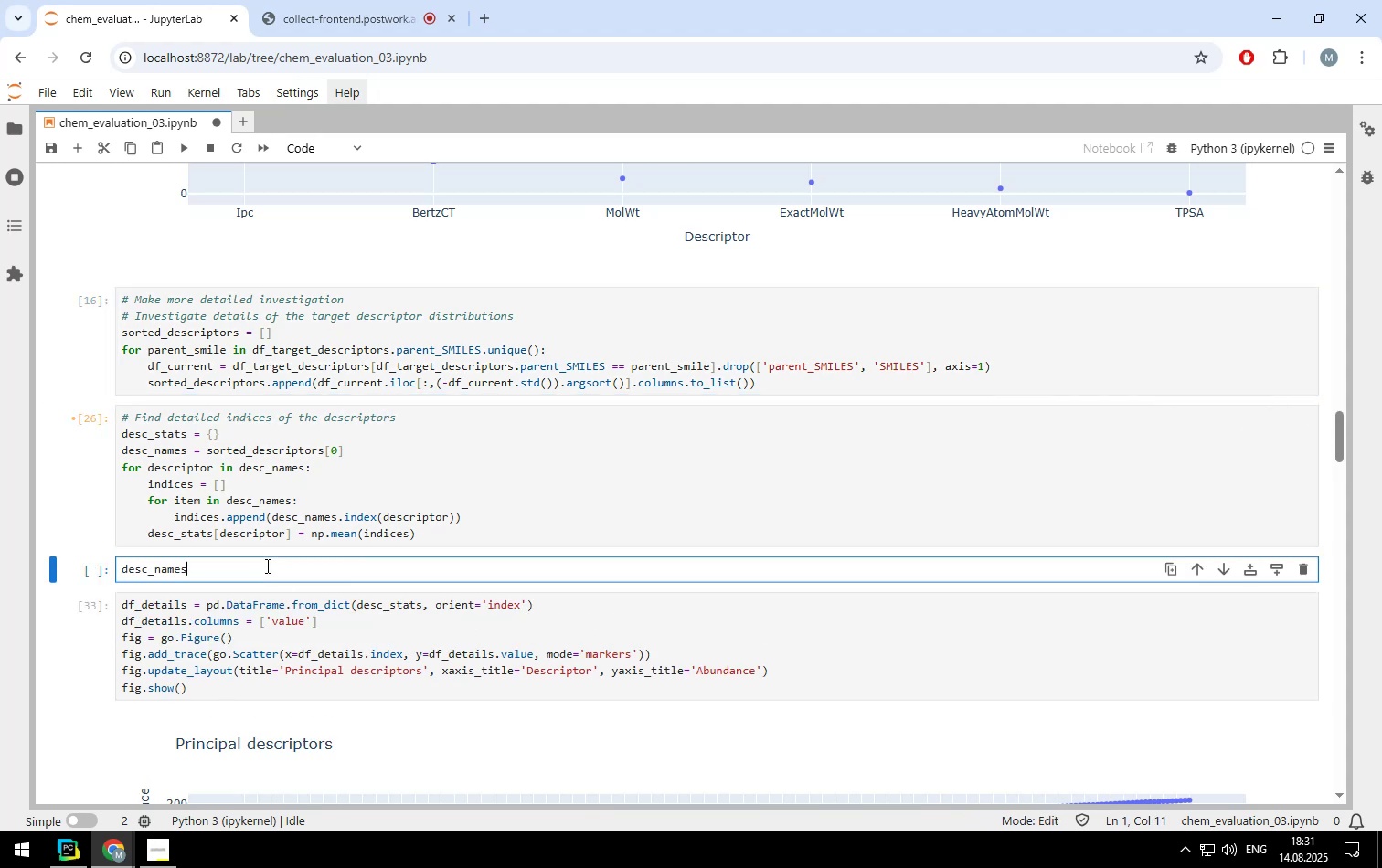 
key(Control+Enter)
 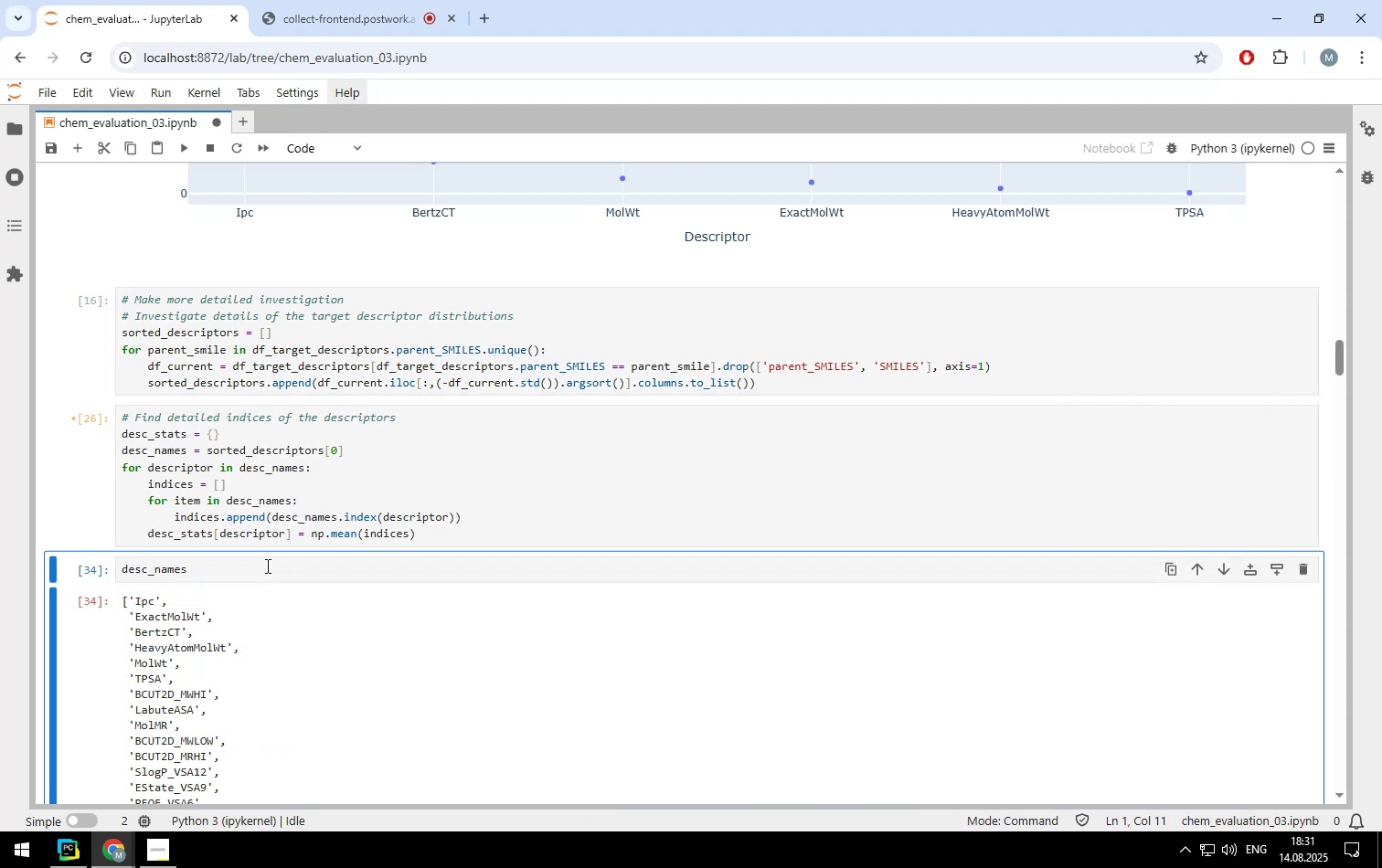 
scroll: coordinate [266, 566], scroll_direction: down, amount: 7.0
 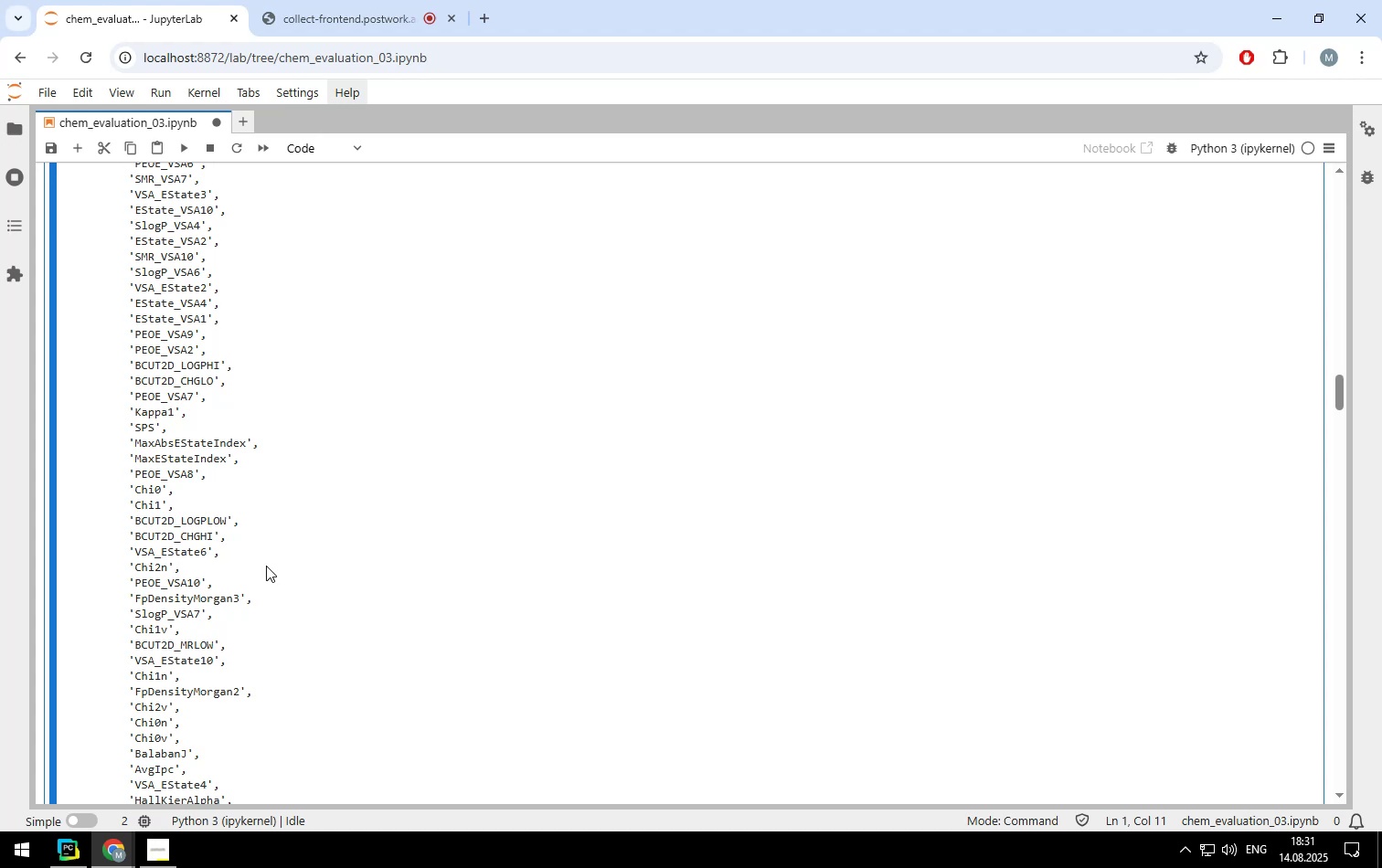 
scroll: coordinate [266, 566], scroll_direction: up, amount: 9.0
 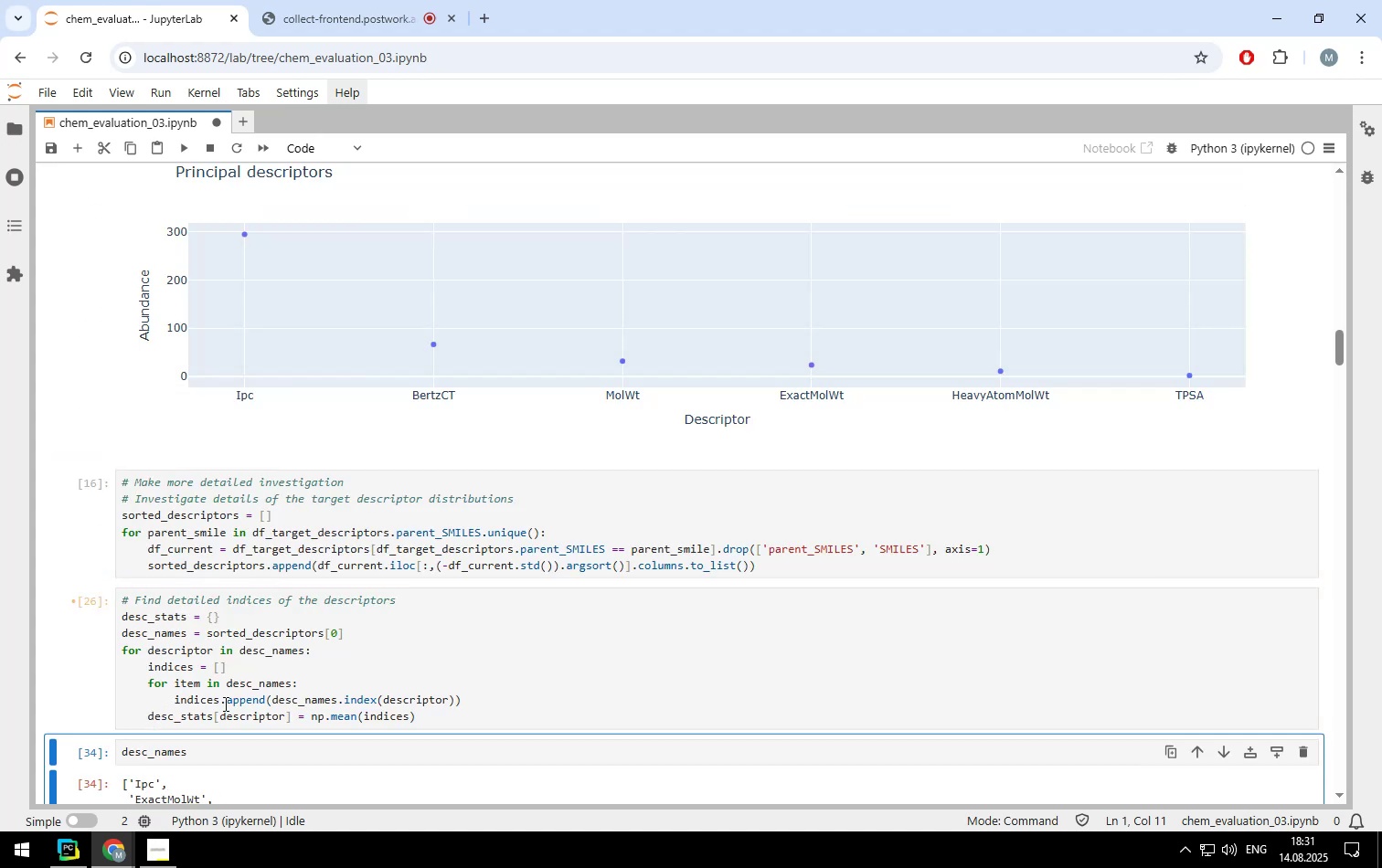 
scroll: coordinate [224, 704], scroll_direction: down, amount: 2.0
 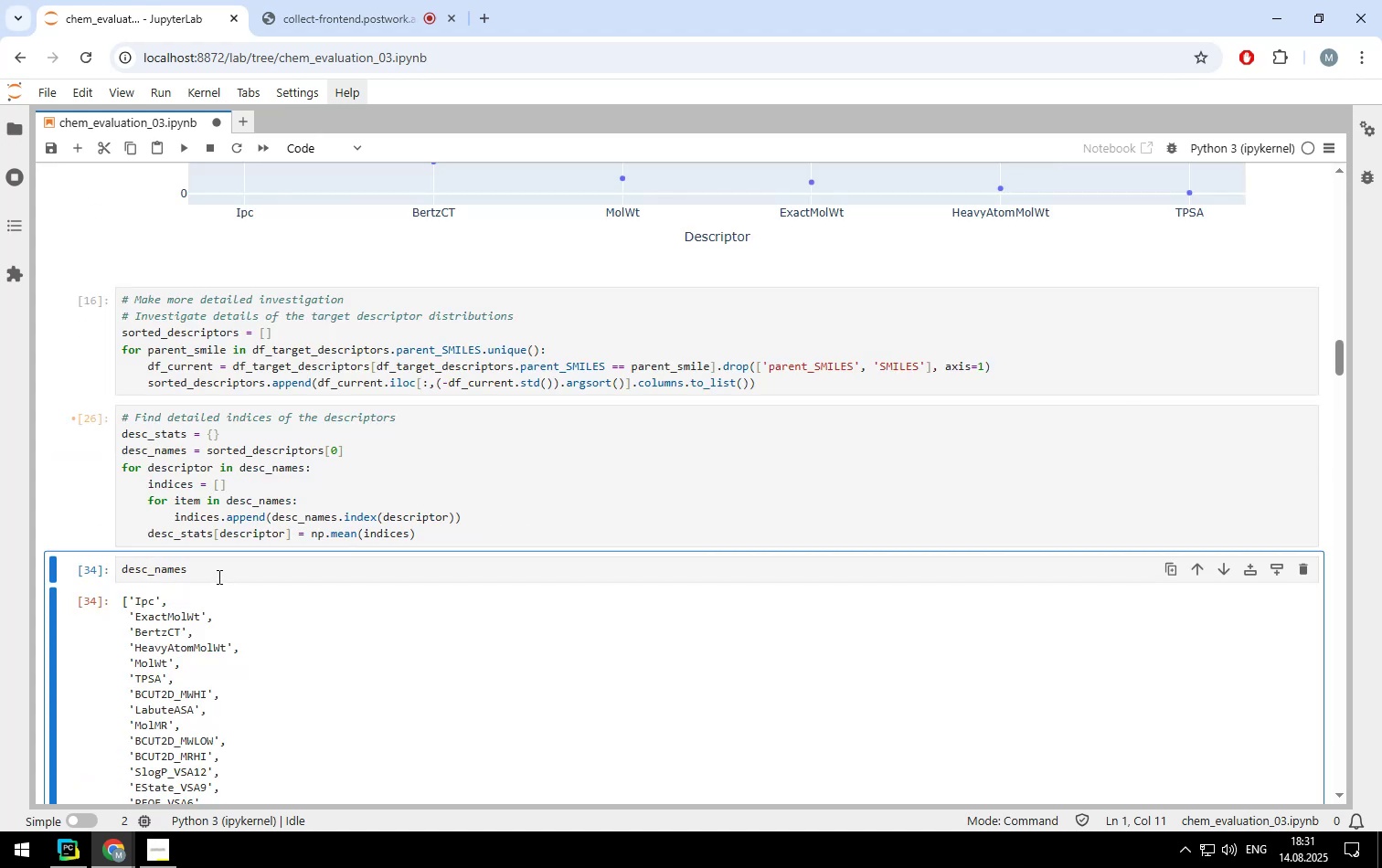 
left_click([218, 577])
 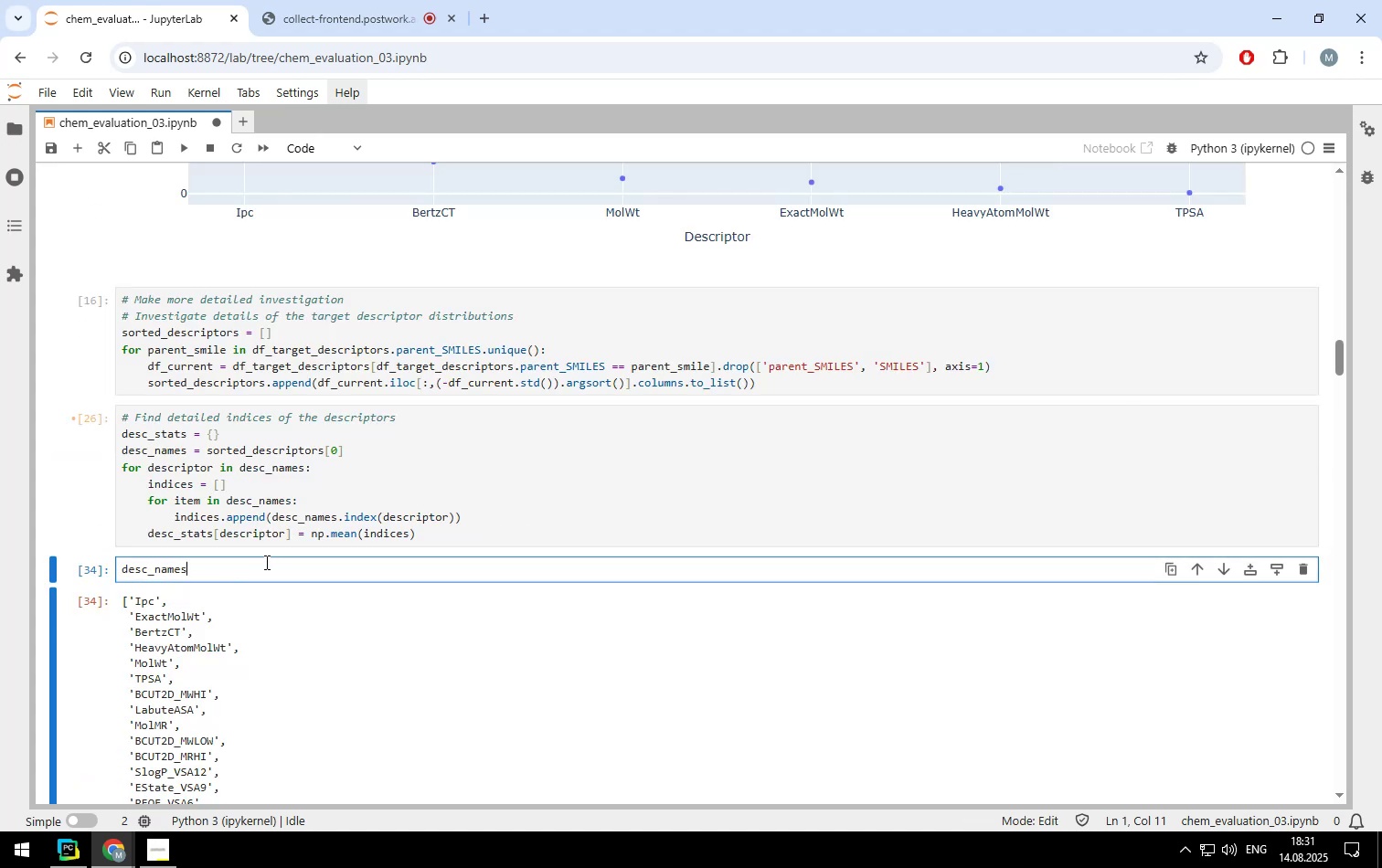 
left_click_drag(start_coordinate=[265, 562], to_coordinate=[99, 567])
 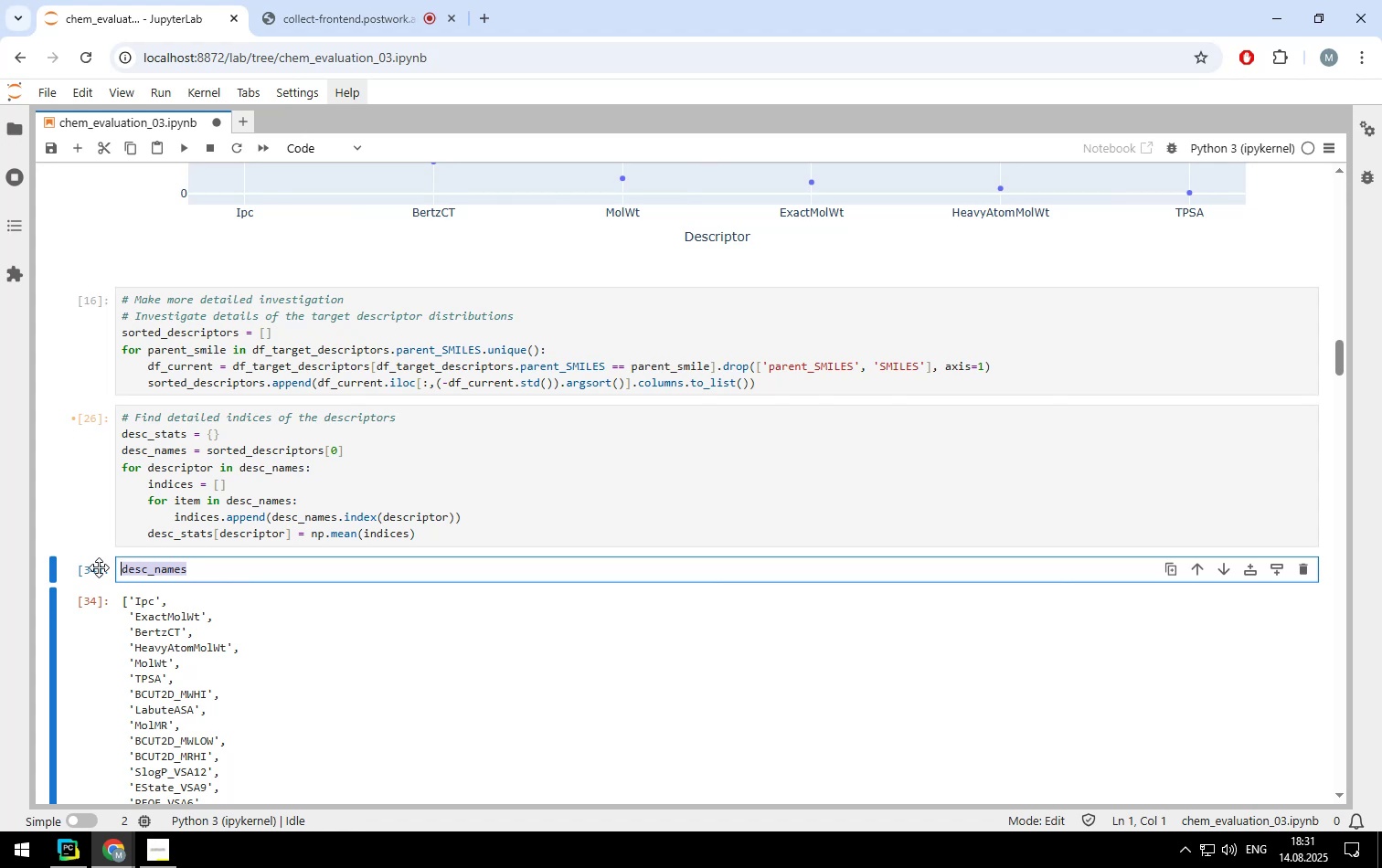 
type(desc_stats)
 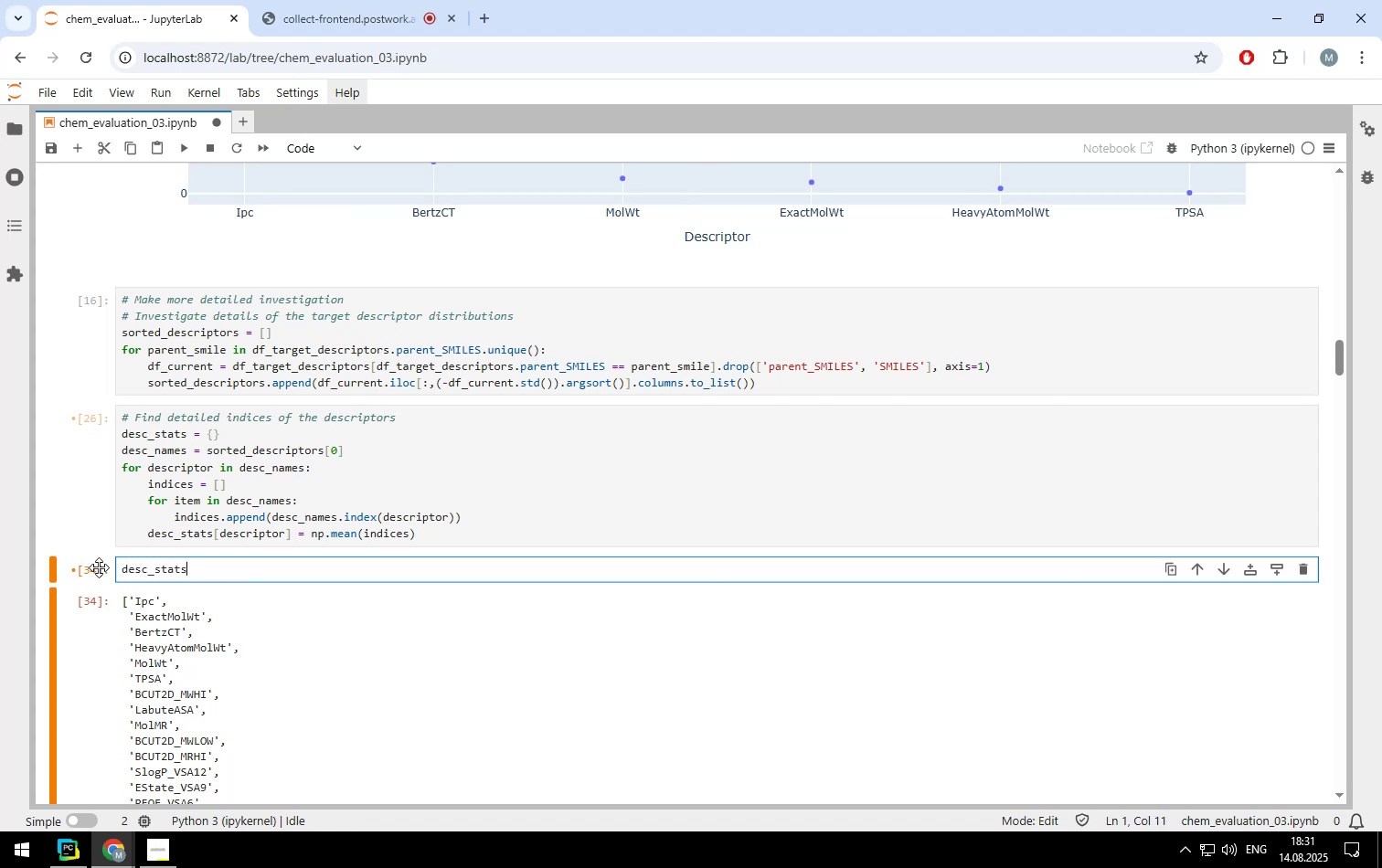 
key(Control+ControlLeft)
 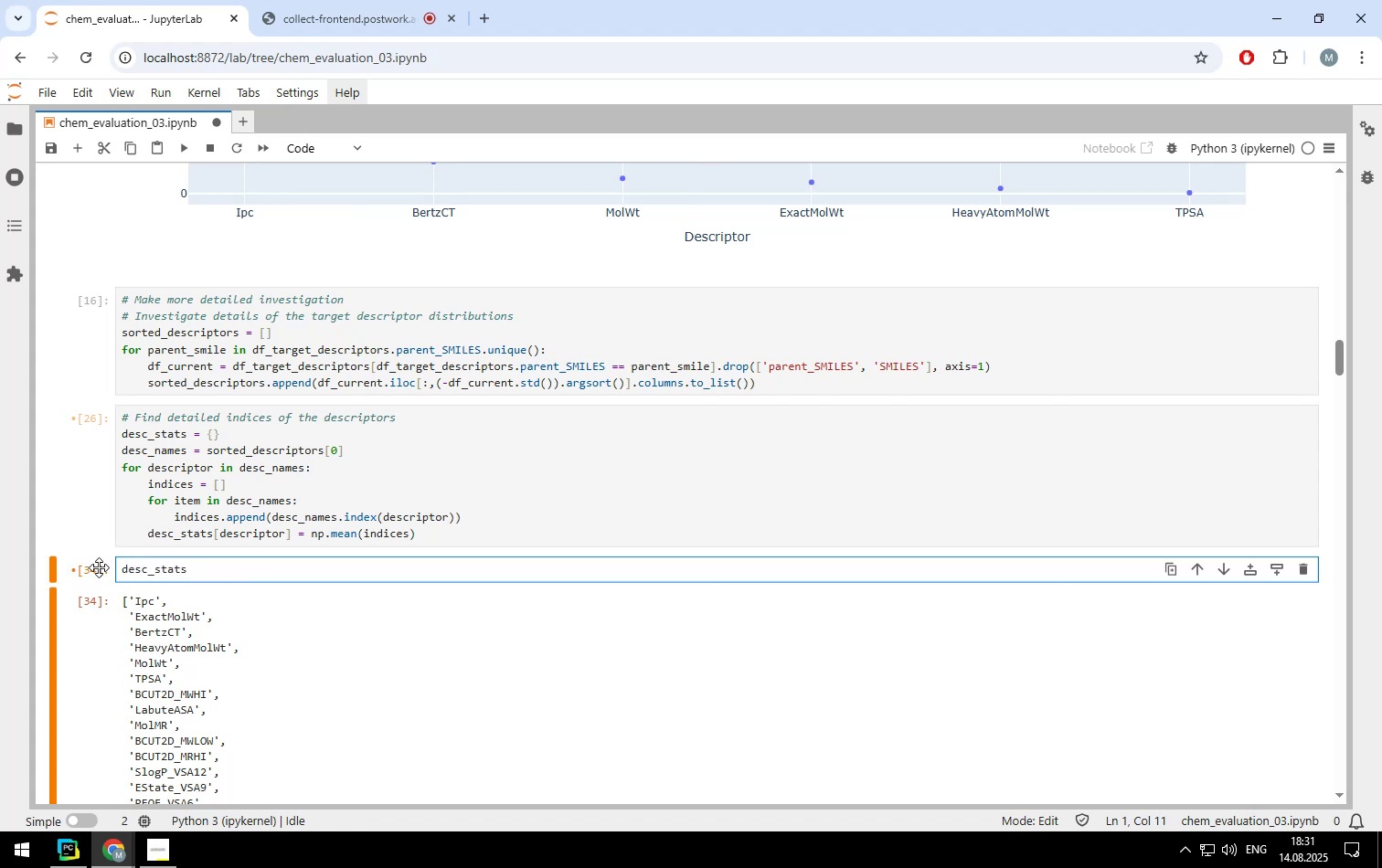 
key(Control+Enter)
 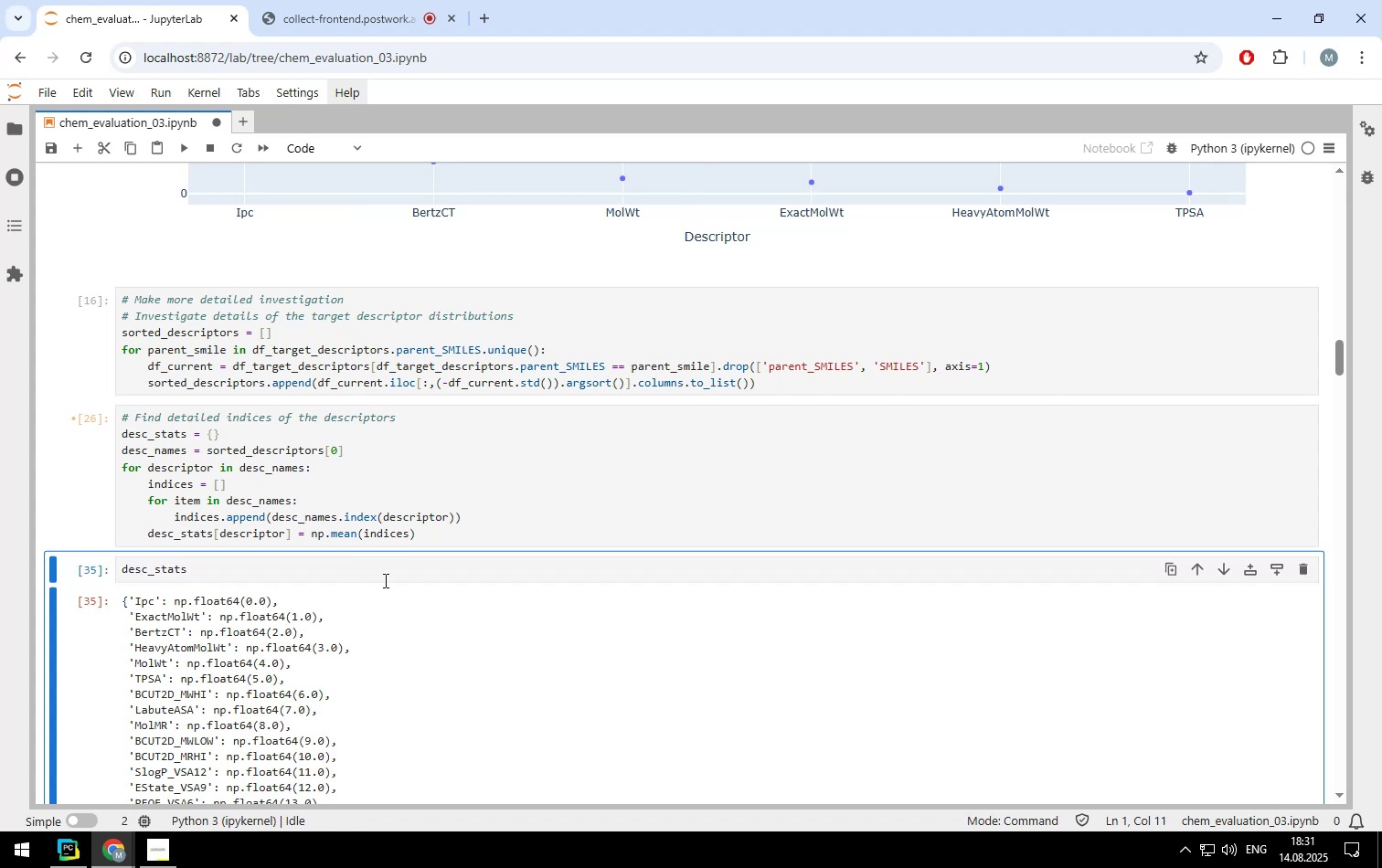 
wait(8.03)
 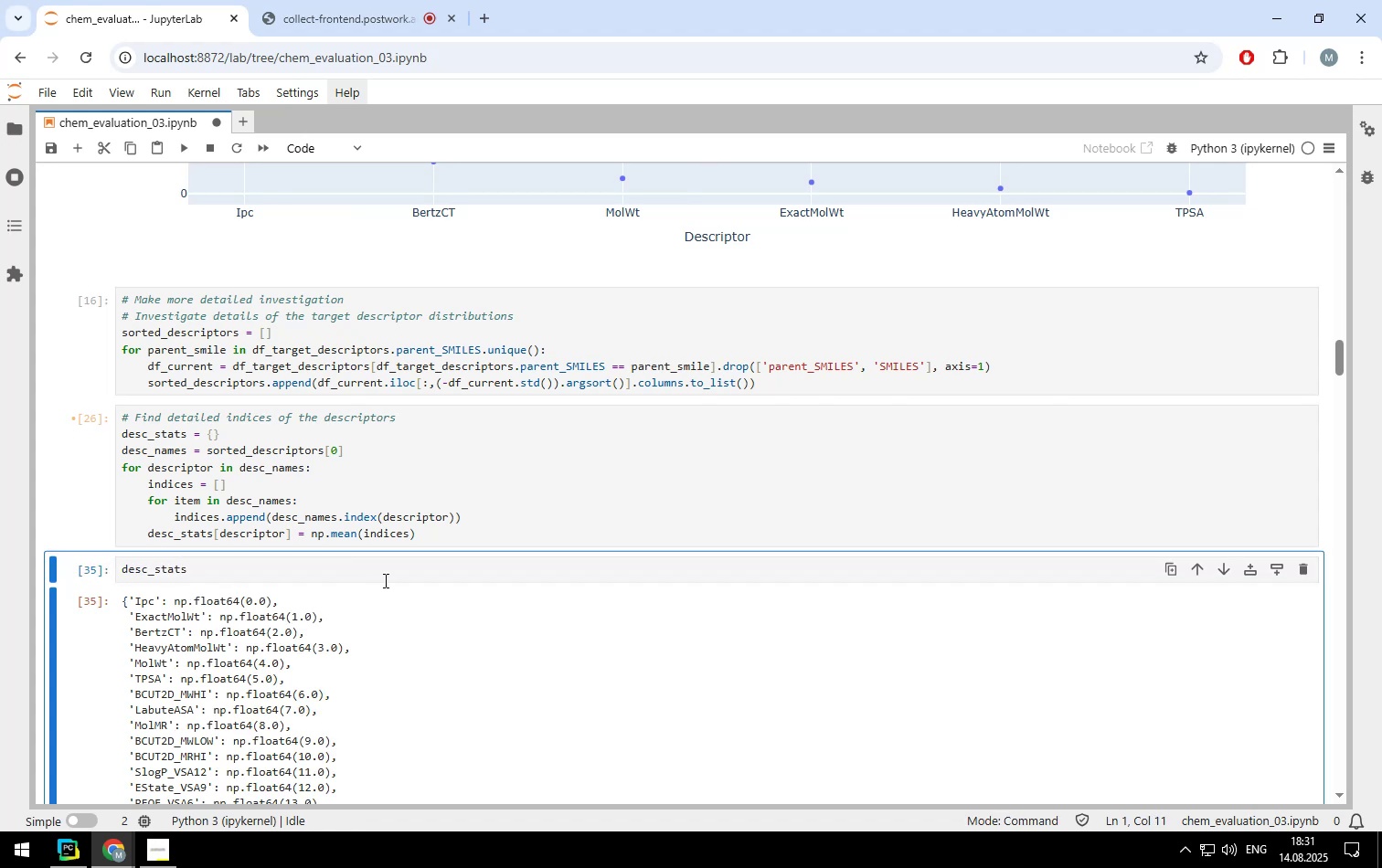 
left_click([338, 520])
 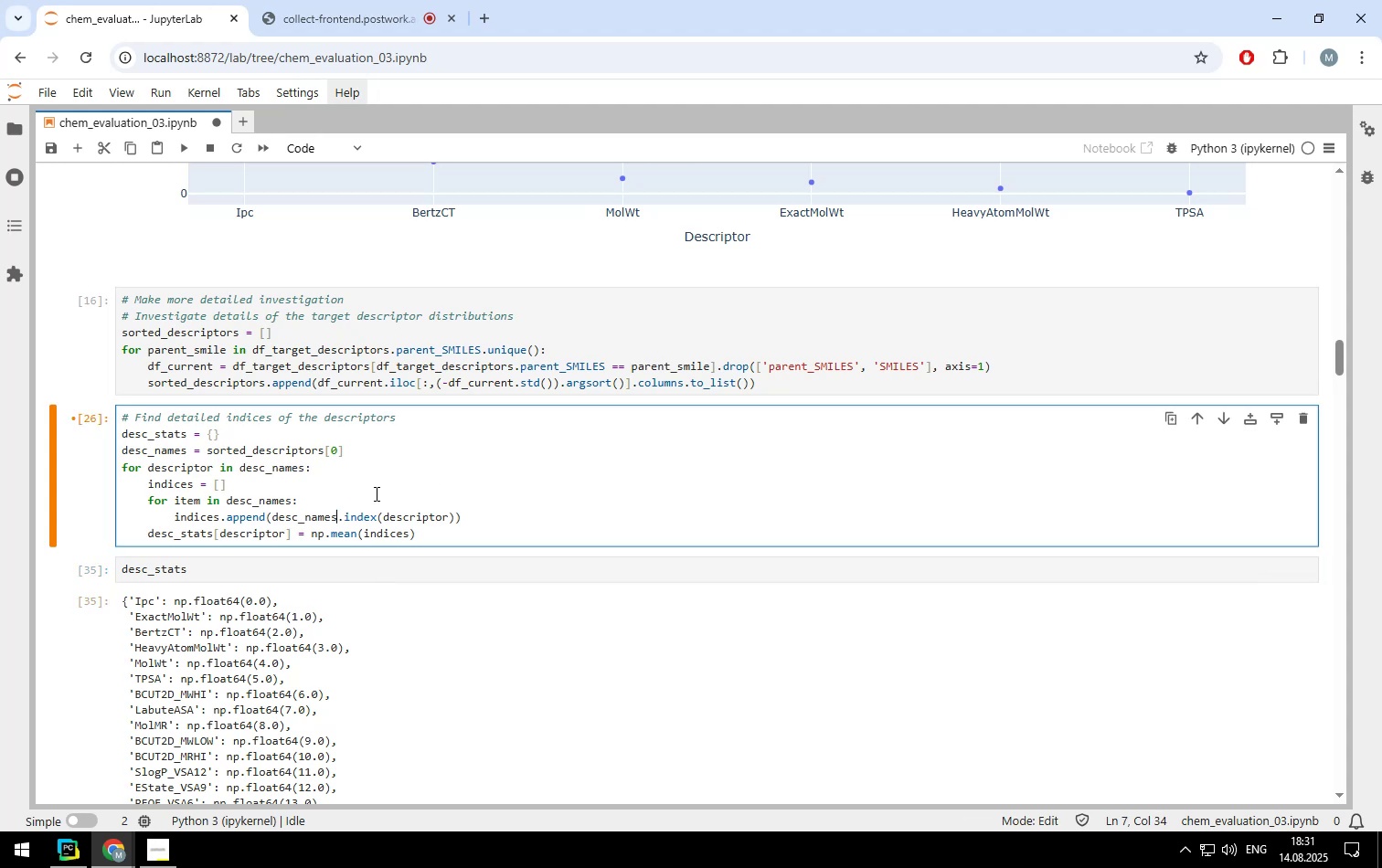 
wait(11.24)
 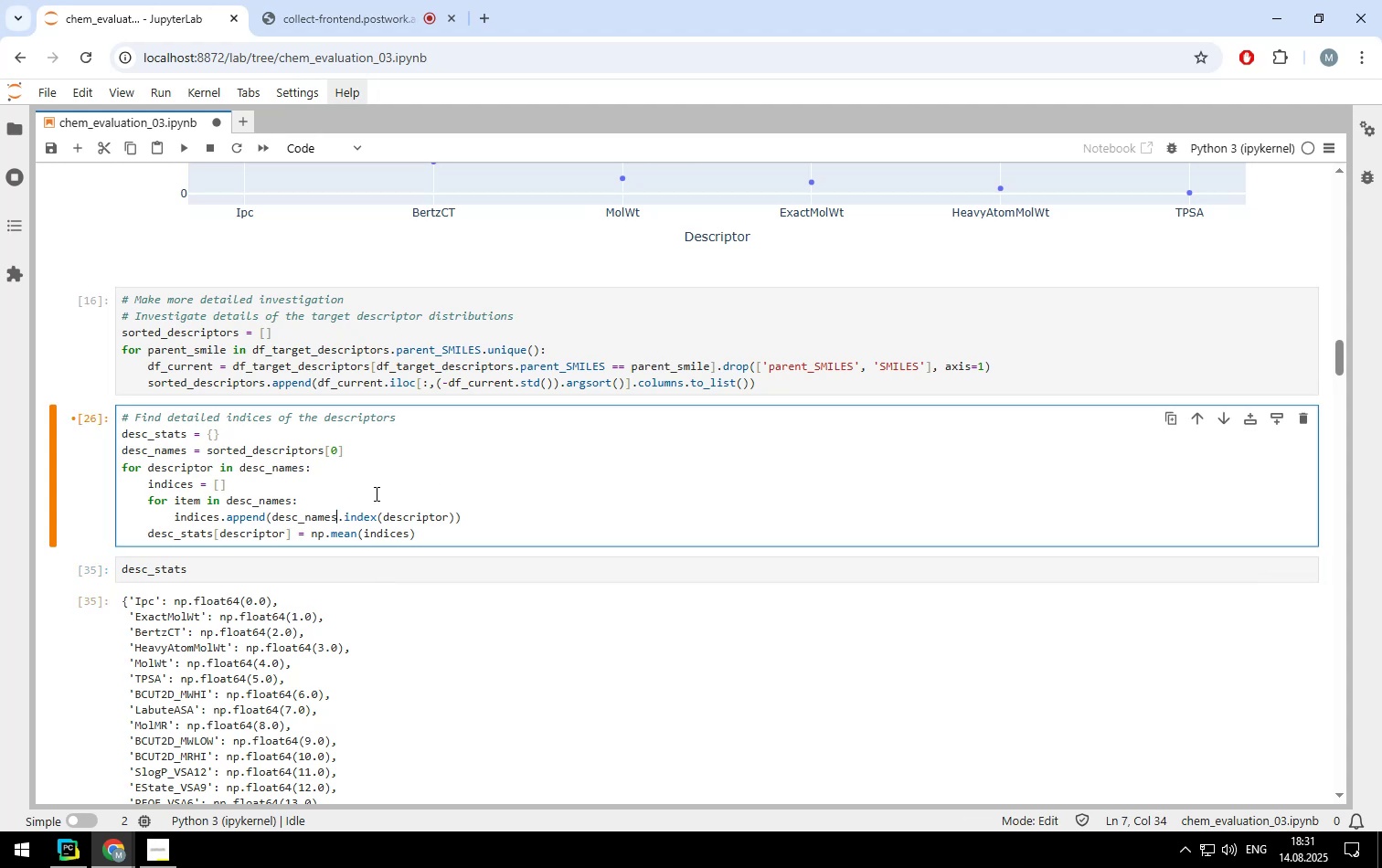 
left_click([292, 503])
 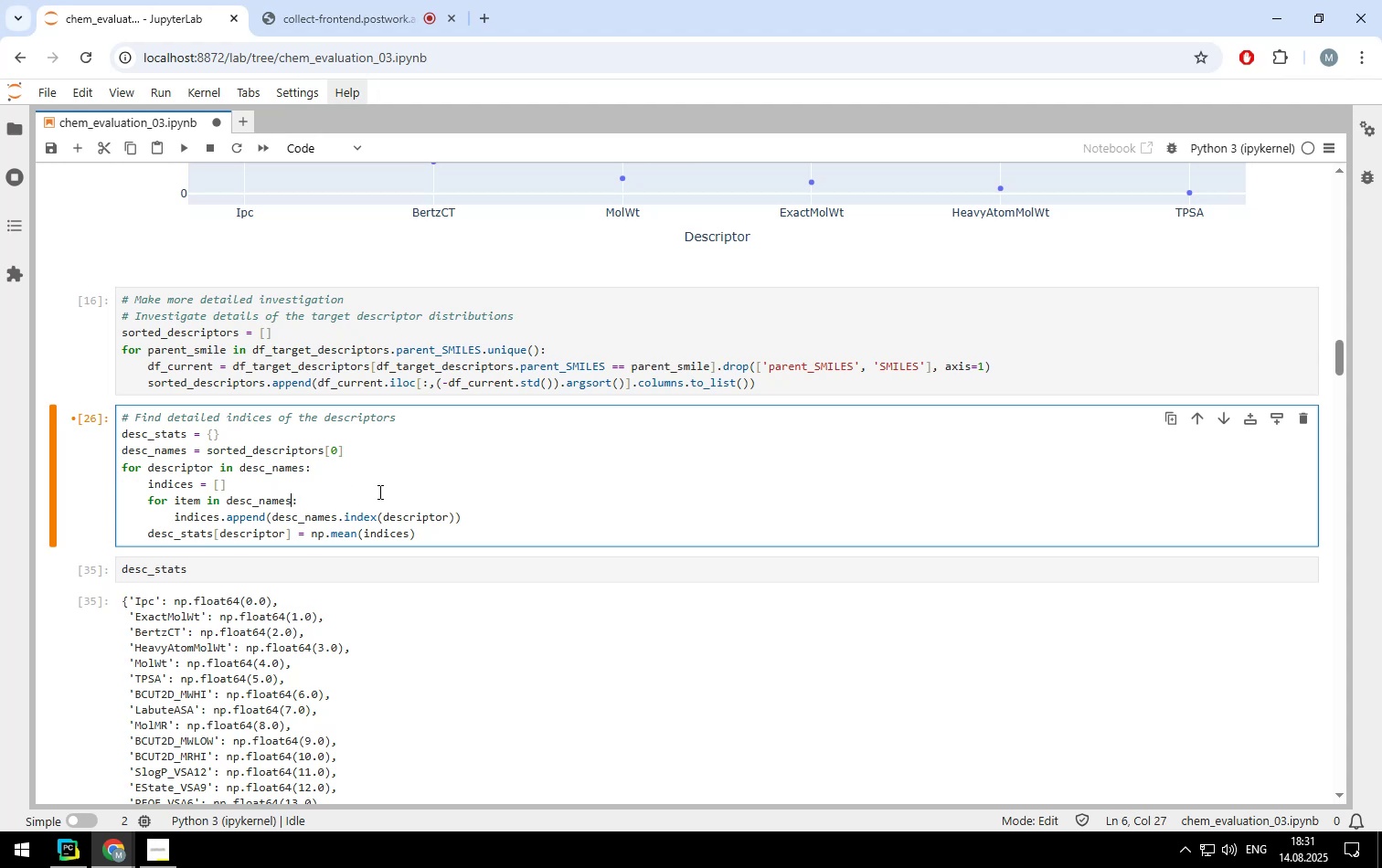 
key(Backspace)
key(Backspace)
key(Backspace)
key(Backspace)
key(Backspace)
key(Backspace)
key(Backspace)
key(Backspace)
key(Backspace)
key(Backspace)
type(sorted_descriptors)
 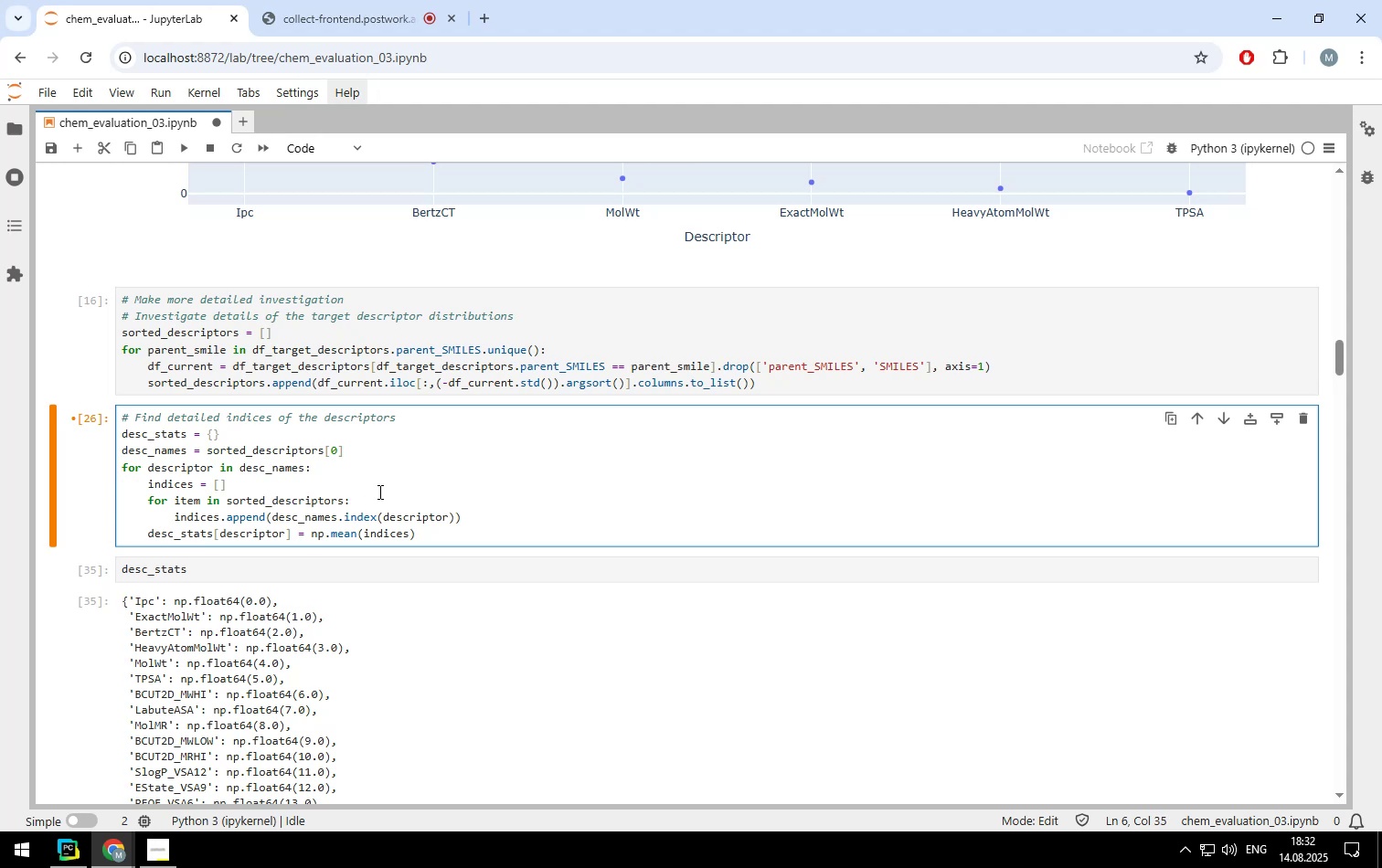 
key(Control+ControlLeft)
 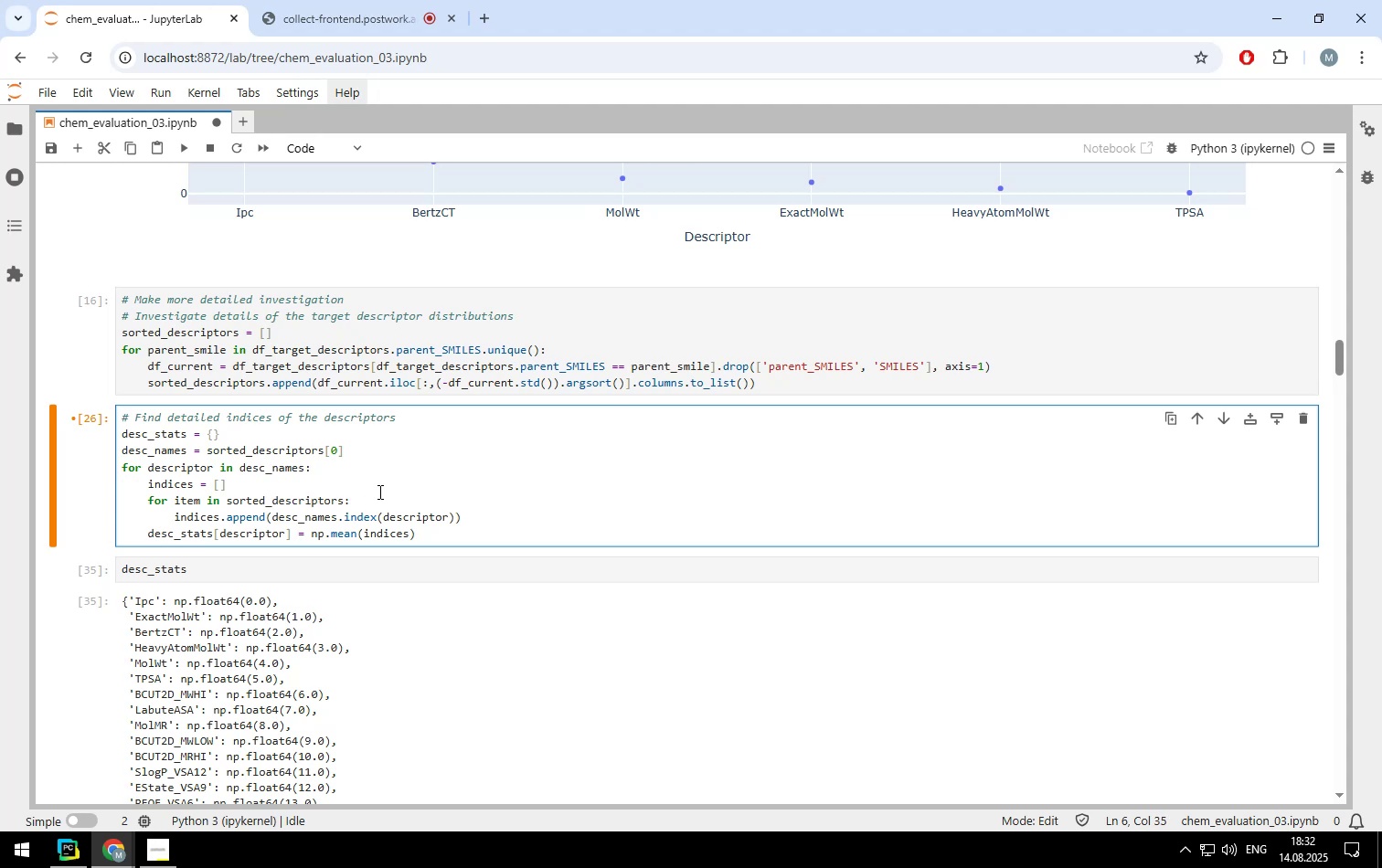 
key(ArrowDown)
 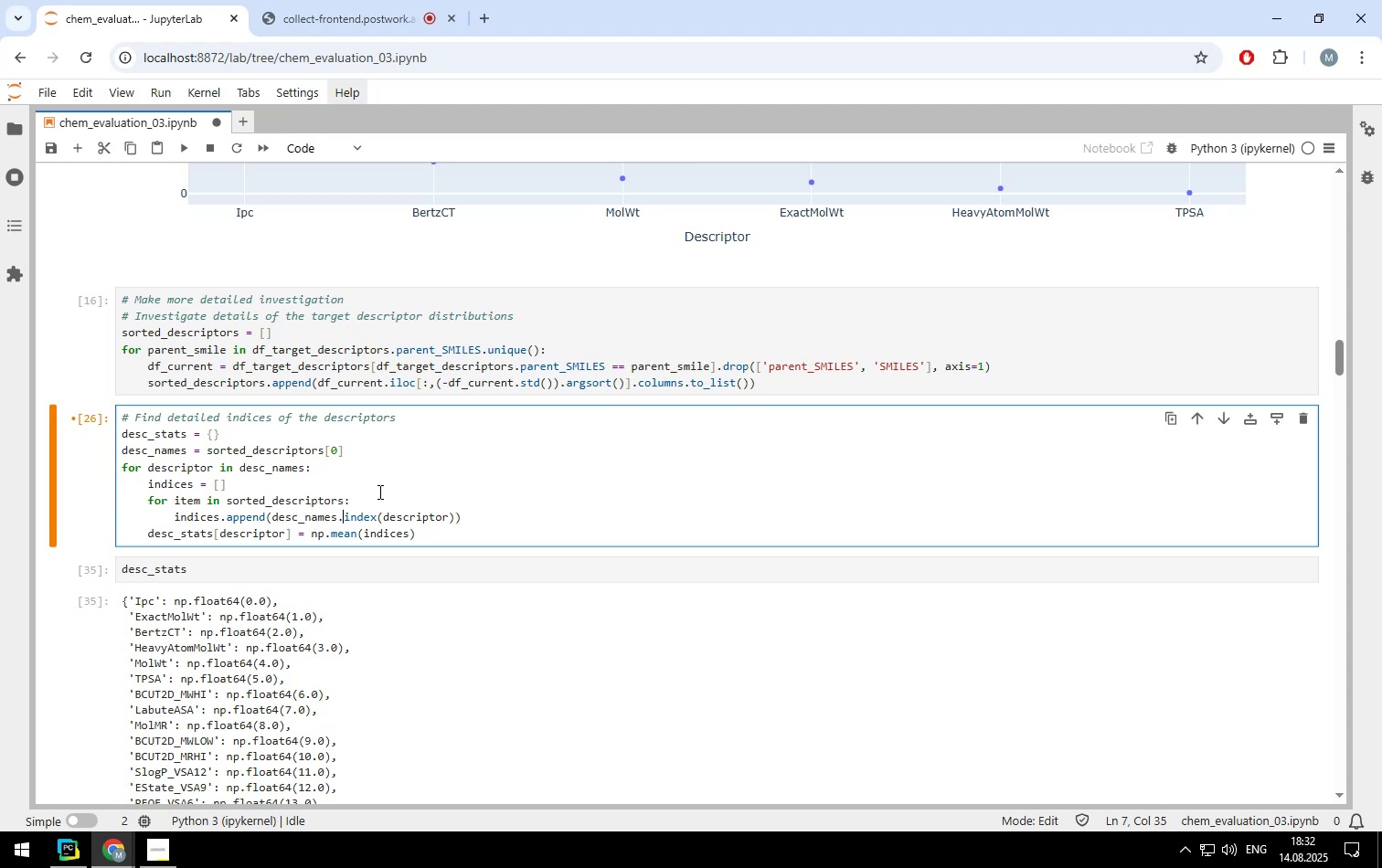 
key(ArrowLeft)
 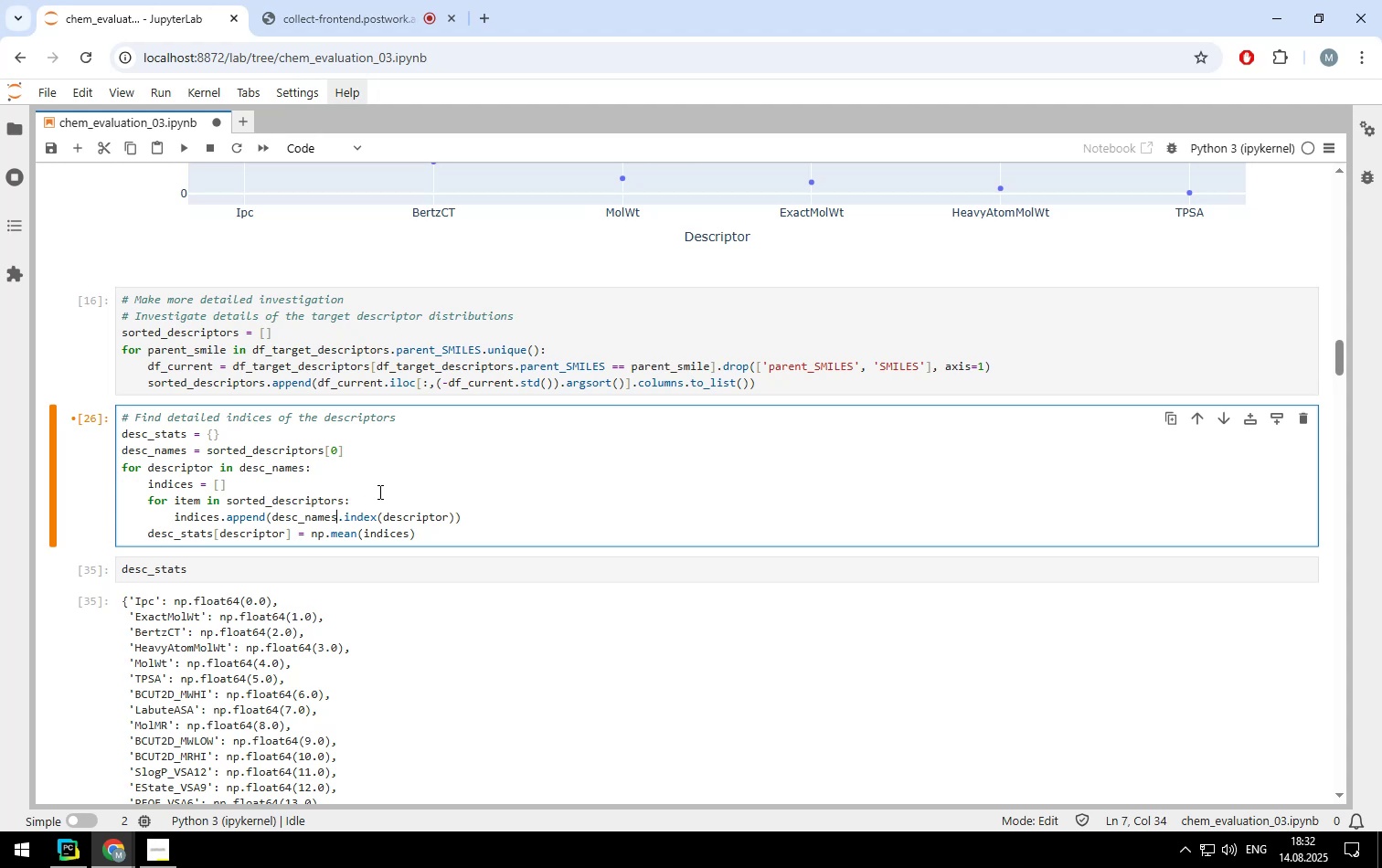 
key(ArrowLeft)
 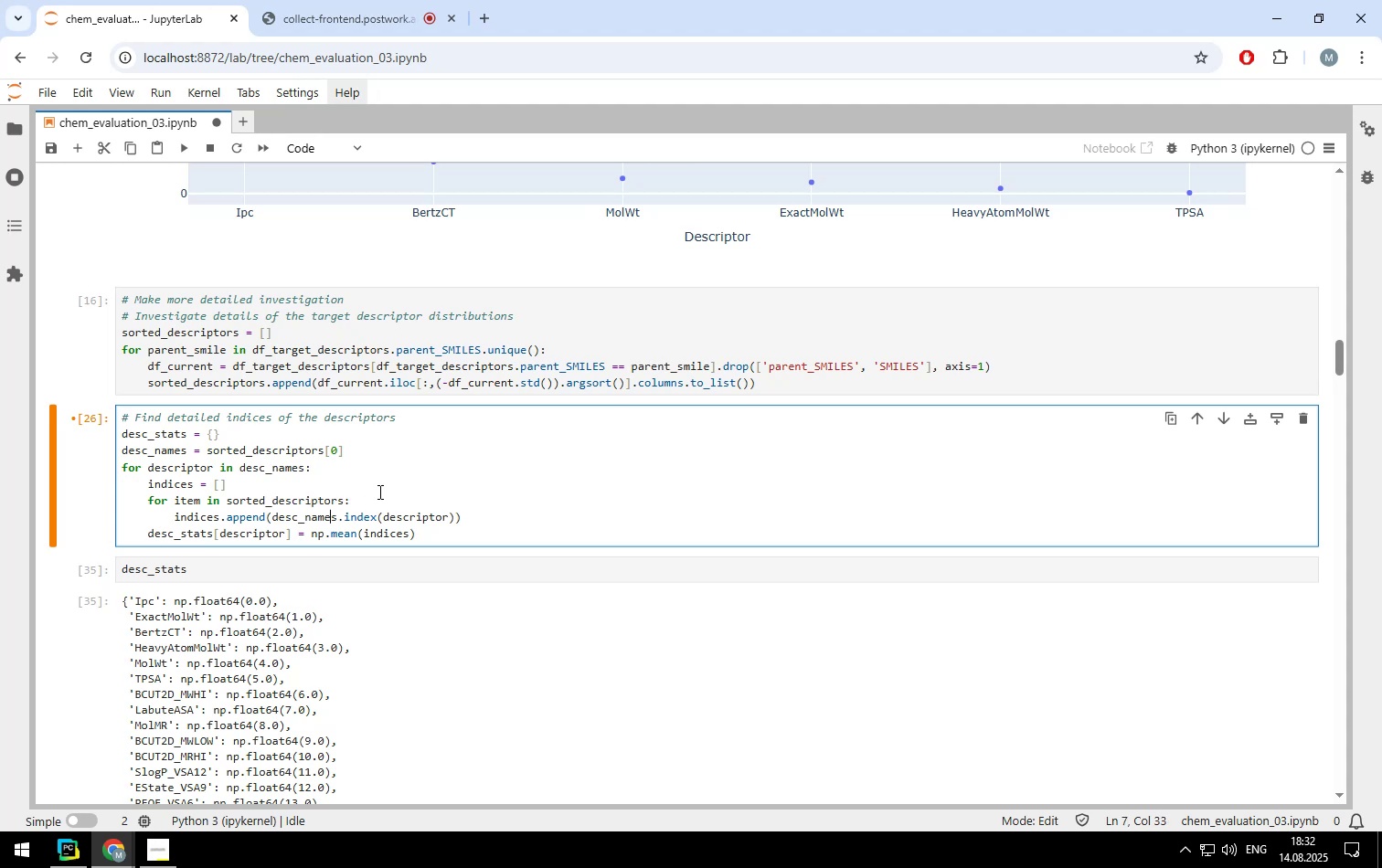 
key(ArrowRight)
 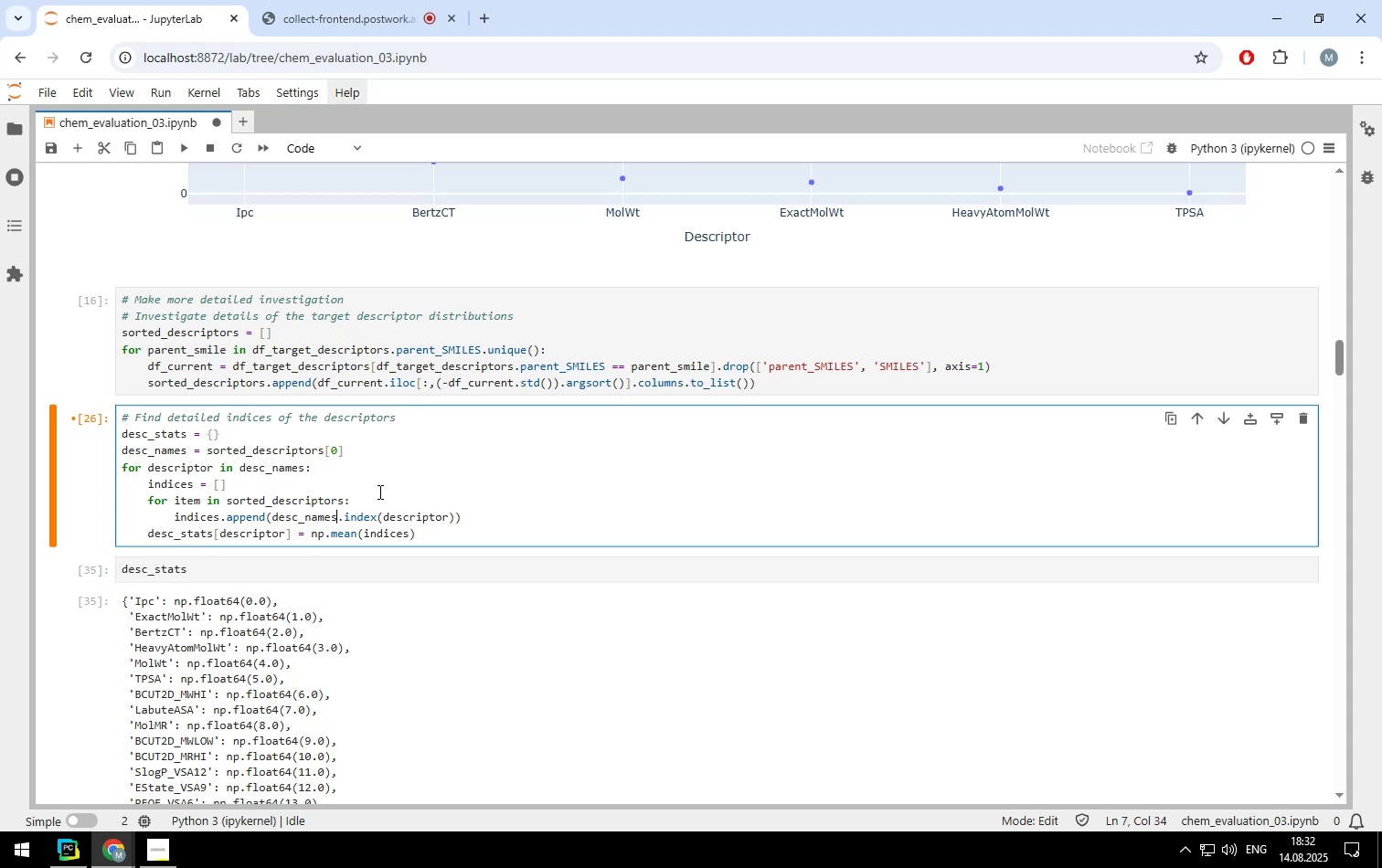 
key(ArrowUp)
 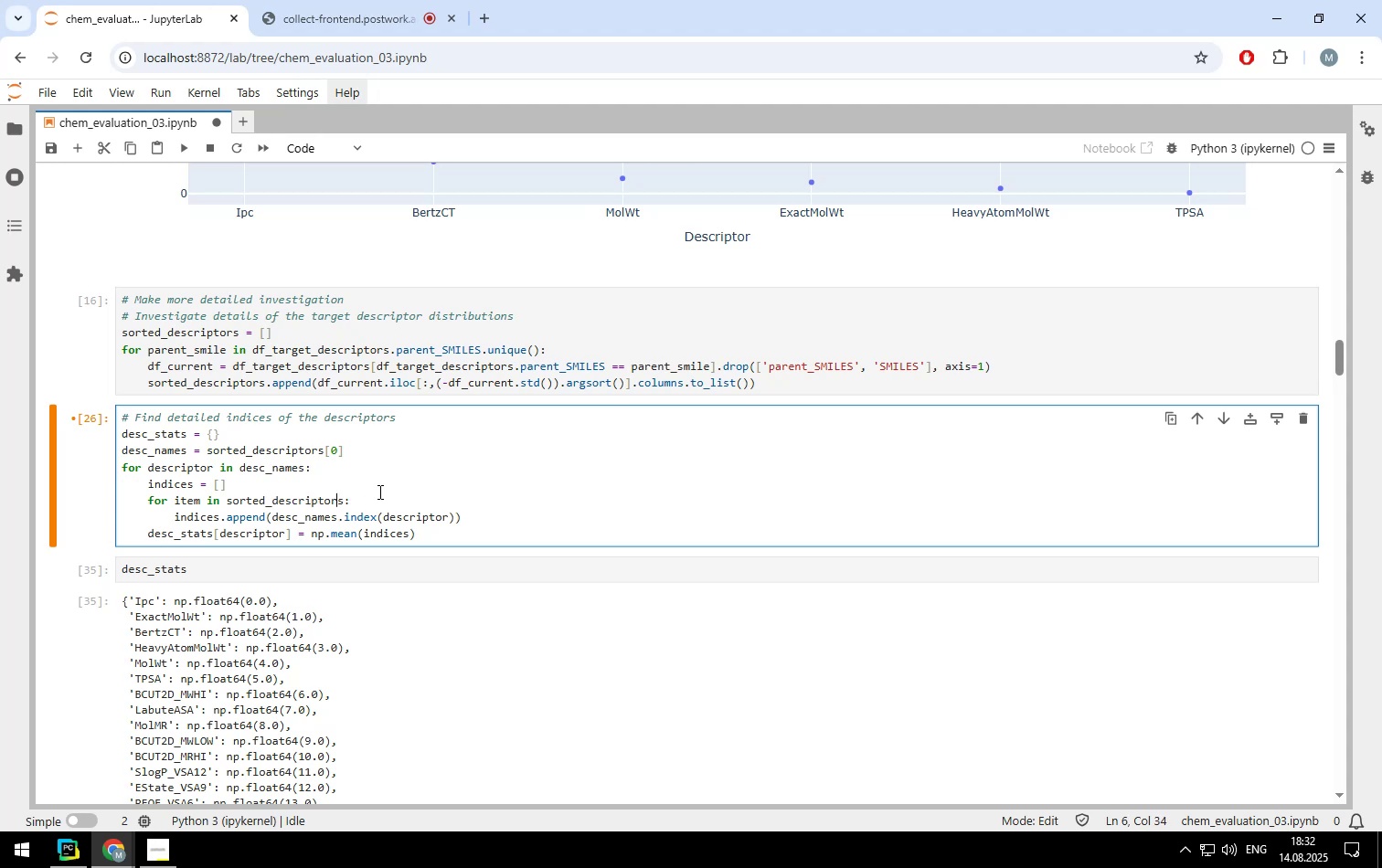 
key(ArrowRight)
 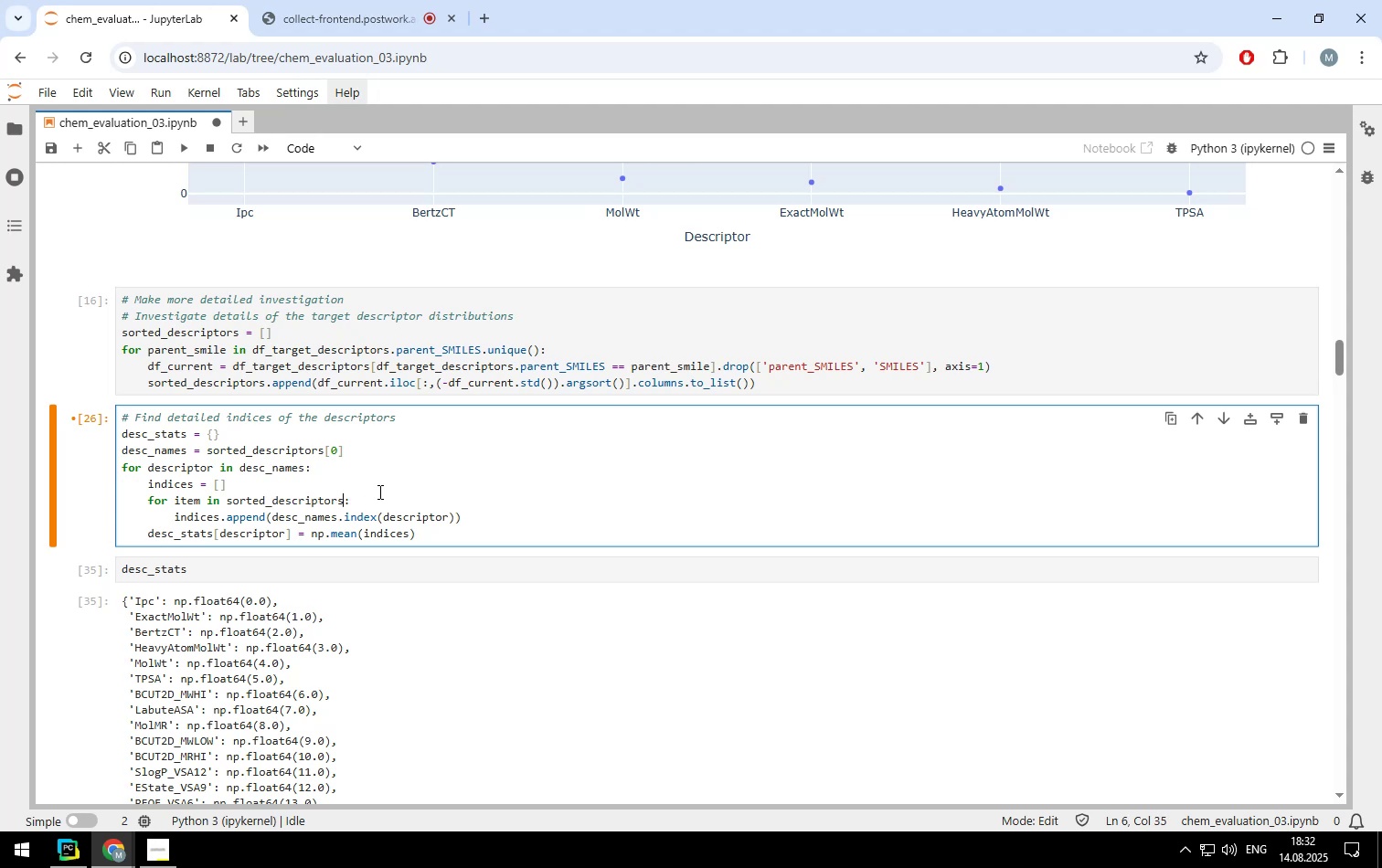 
key(ArrowRight)
 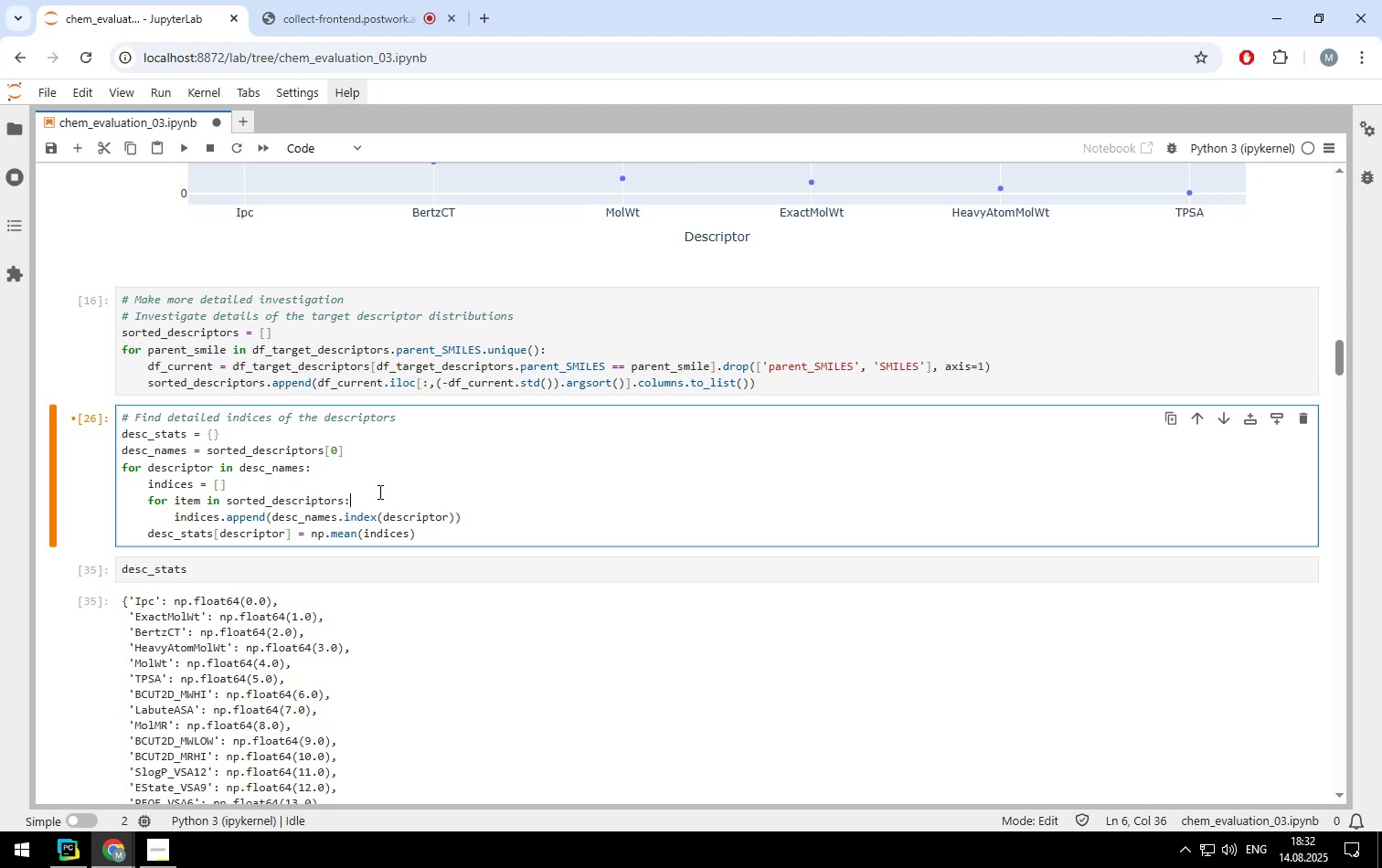 
key(ArrowLeft)
 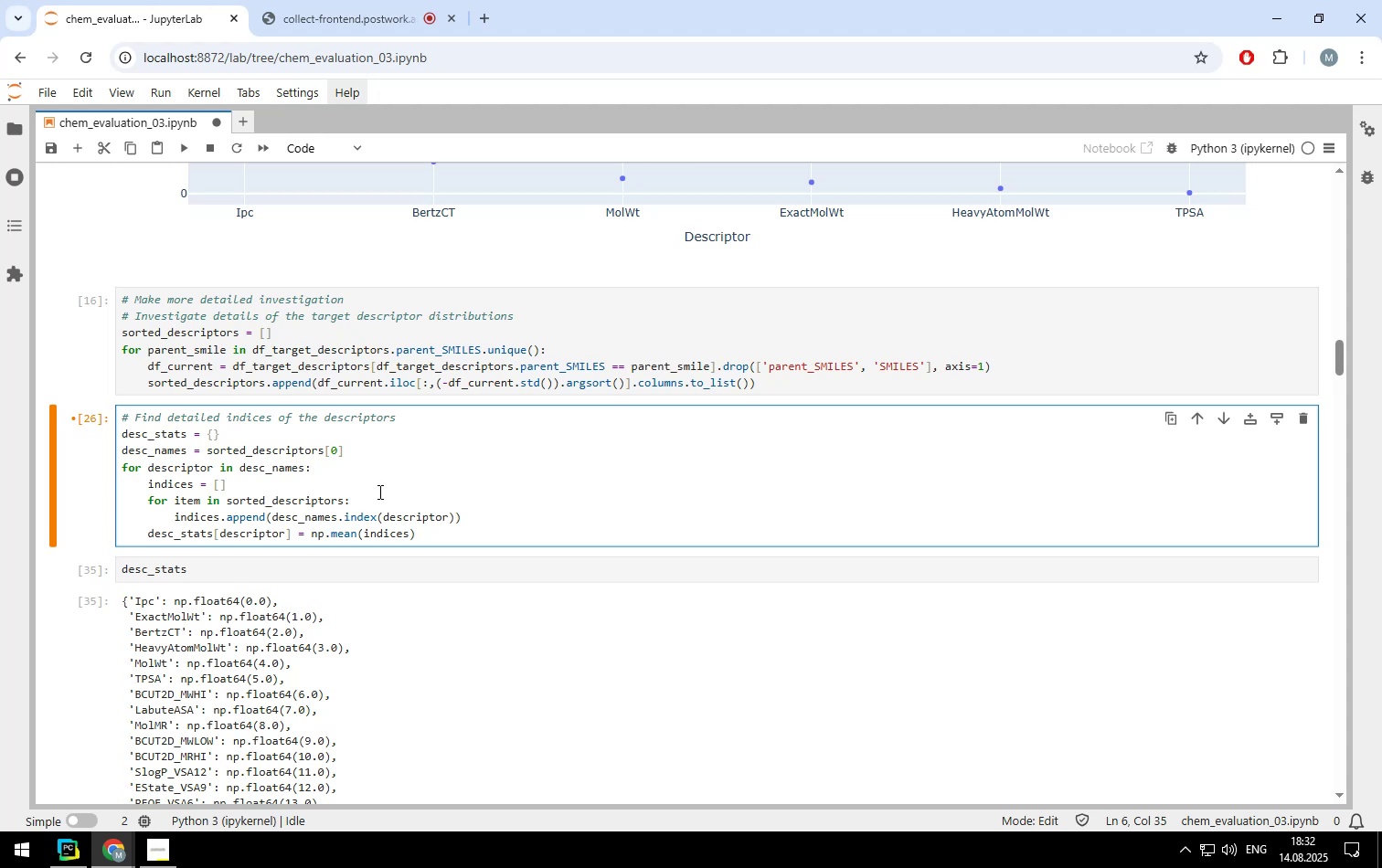 
wait(6.37)
 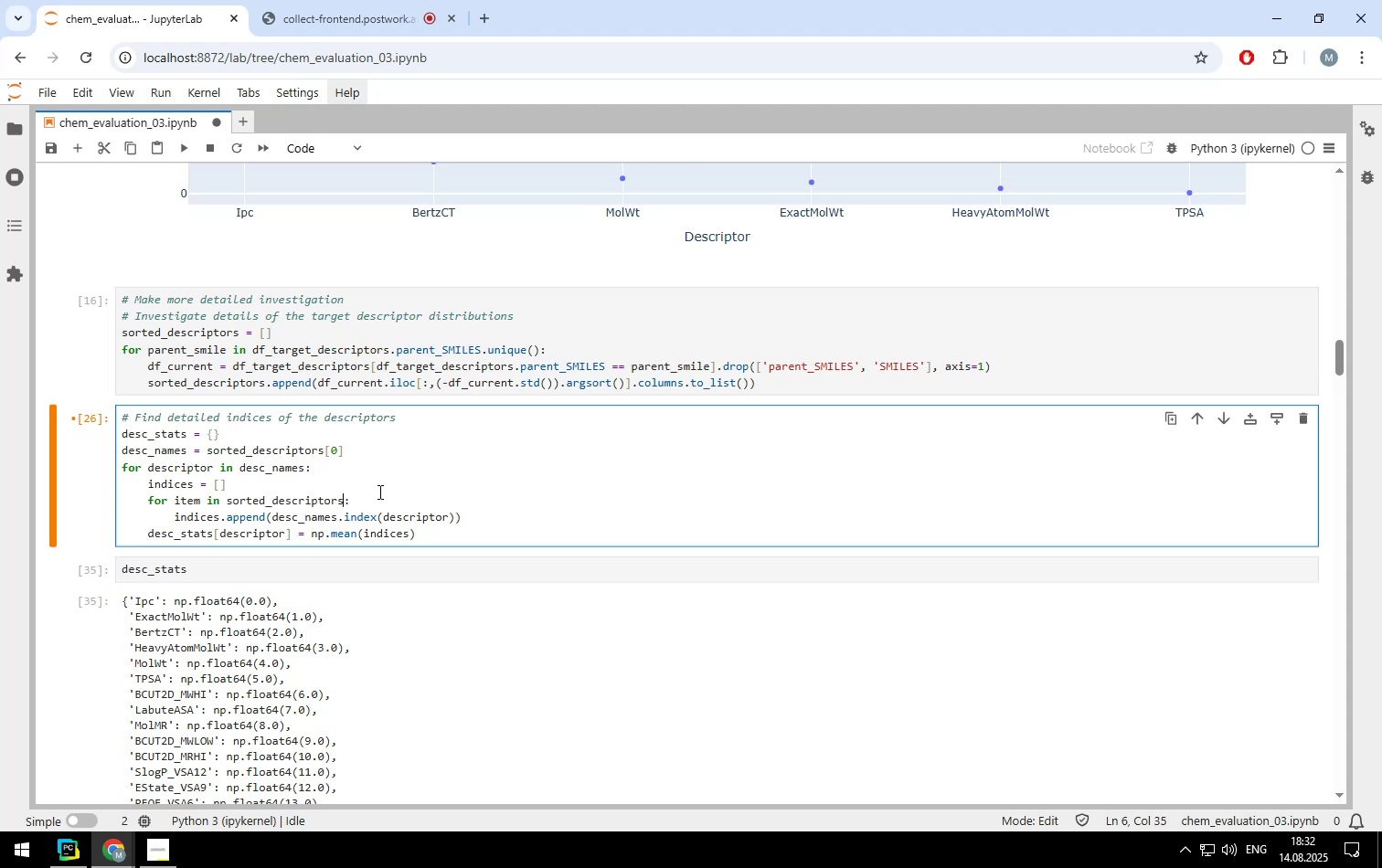 
left_click([338, 515])
 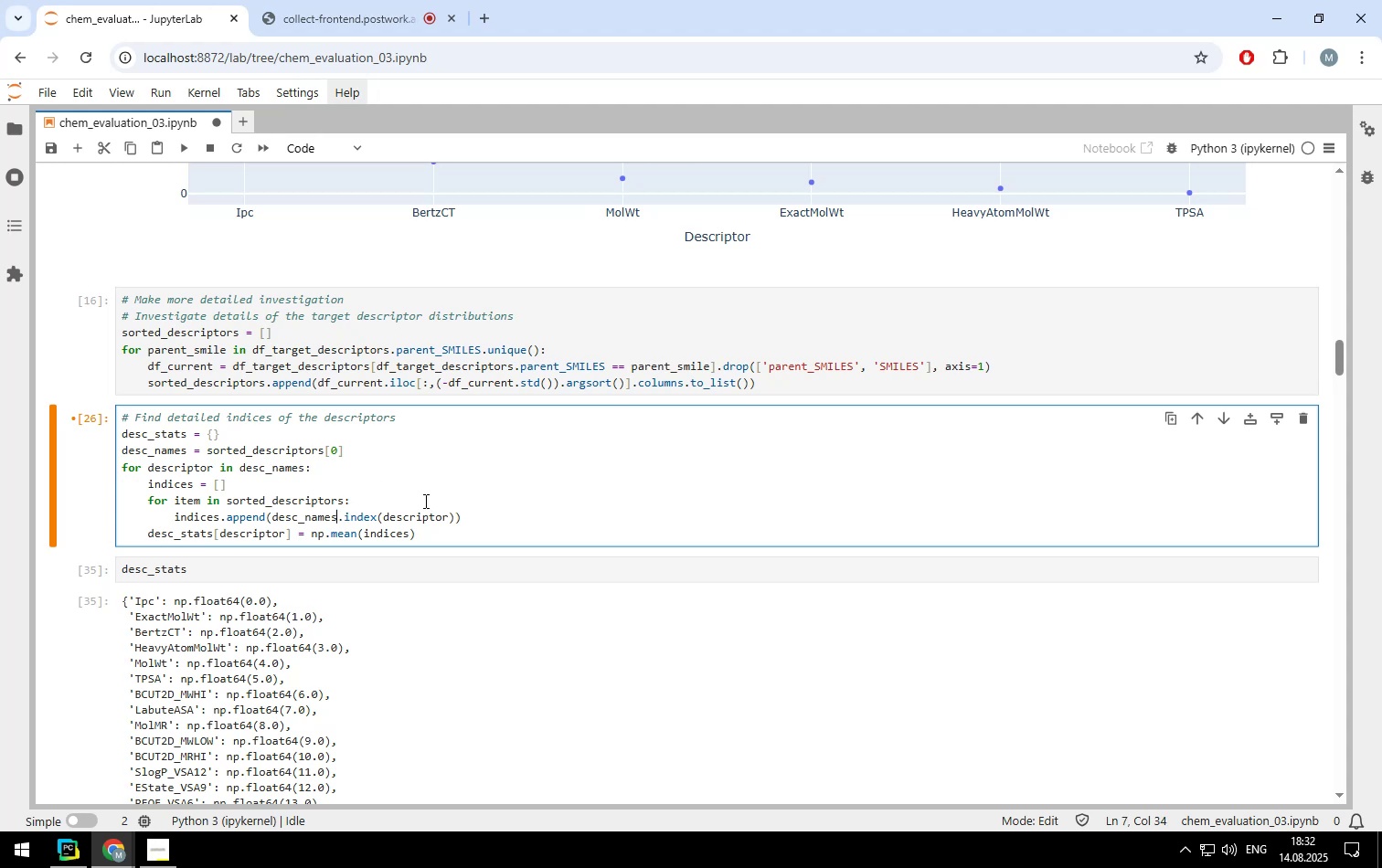 
key(Backspace)
key(Backspace)
key(Backspace)
key(Backspace)
key(Backspace)
key(Backspace)
key(Backspace)
key(Backspace)
key(Backspace)
key(Backspace)
type(item)
 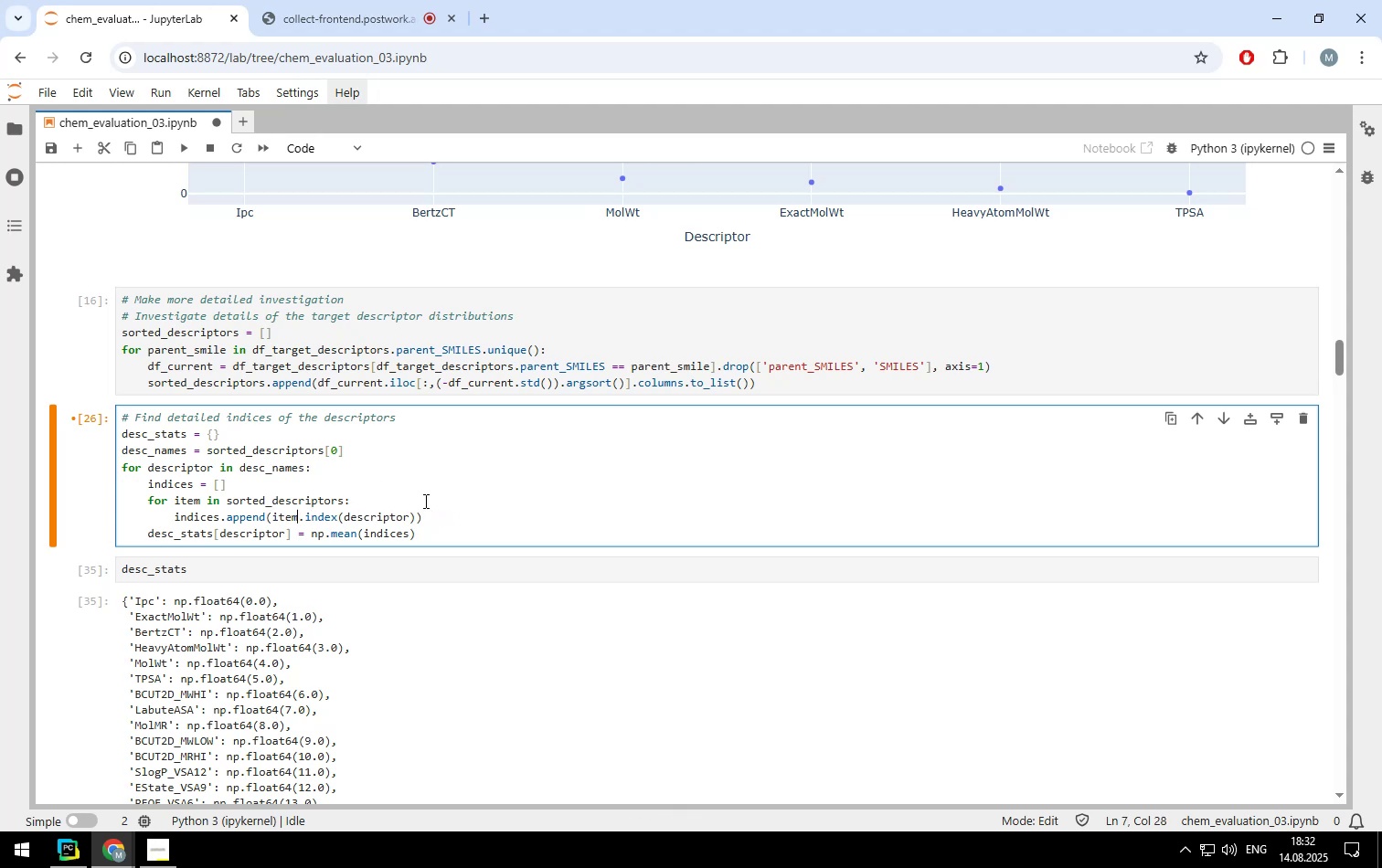 
key(Control+ControlLeft)
 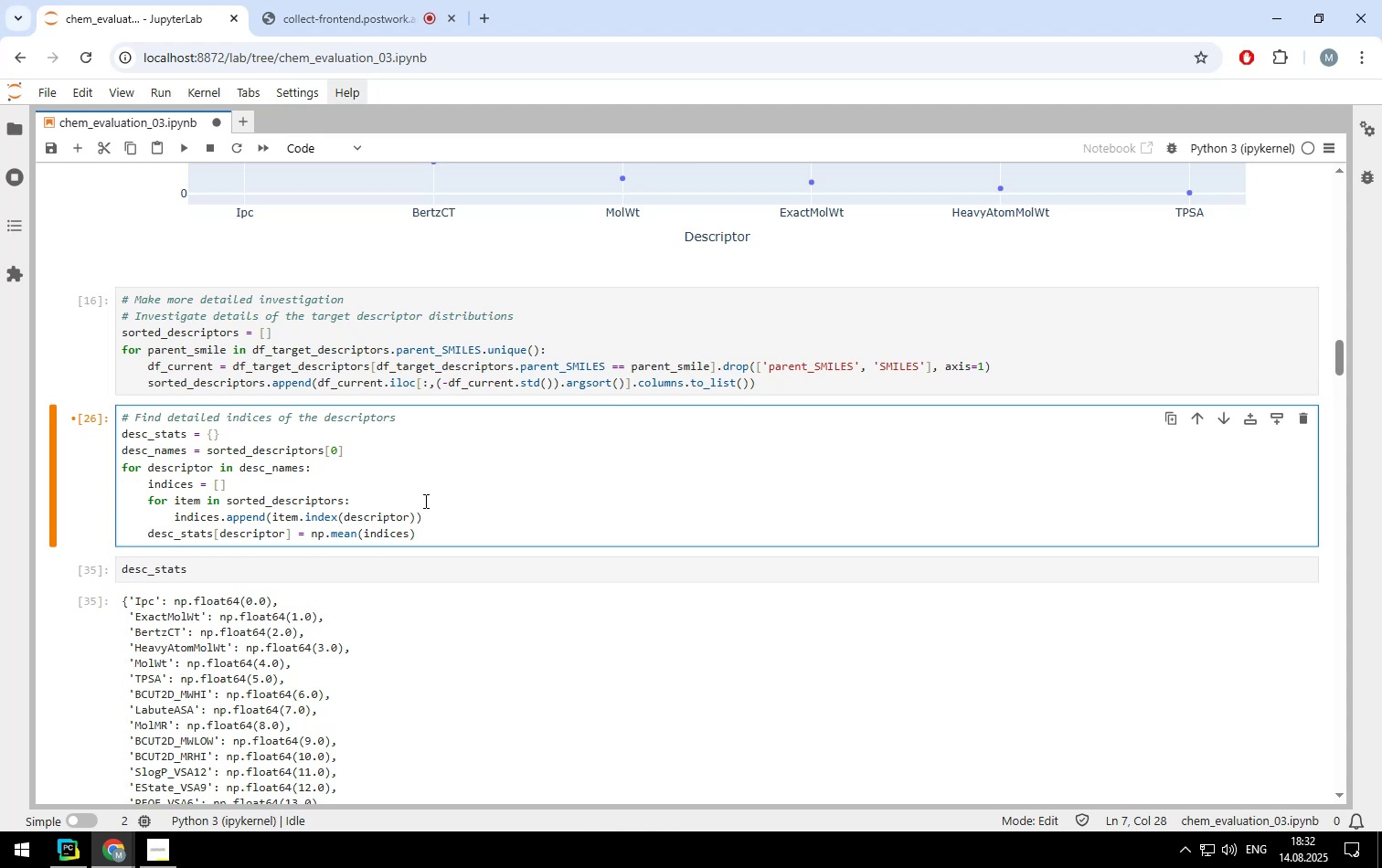 
key(Control+Enter)
 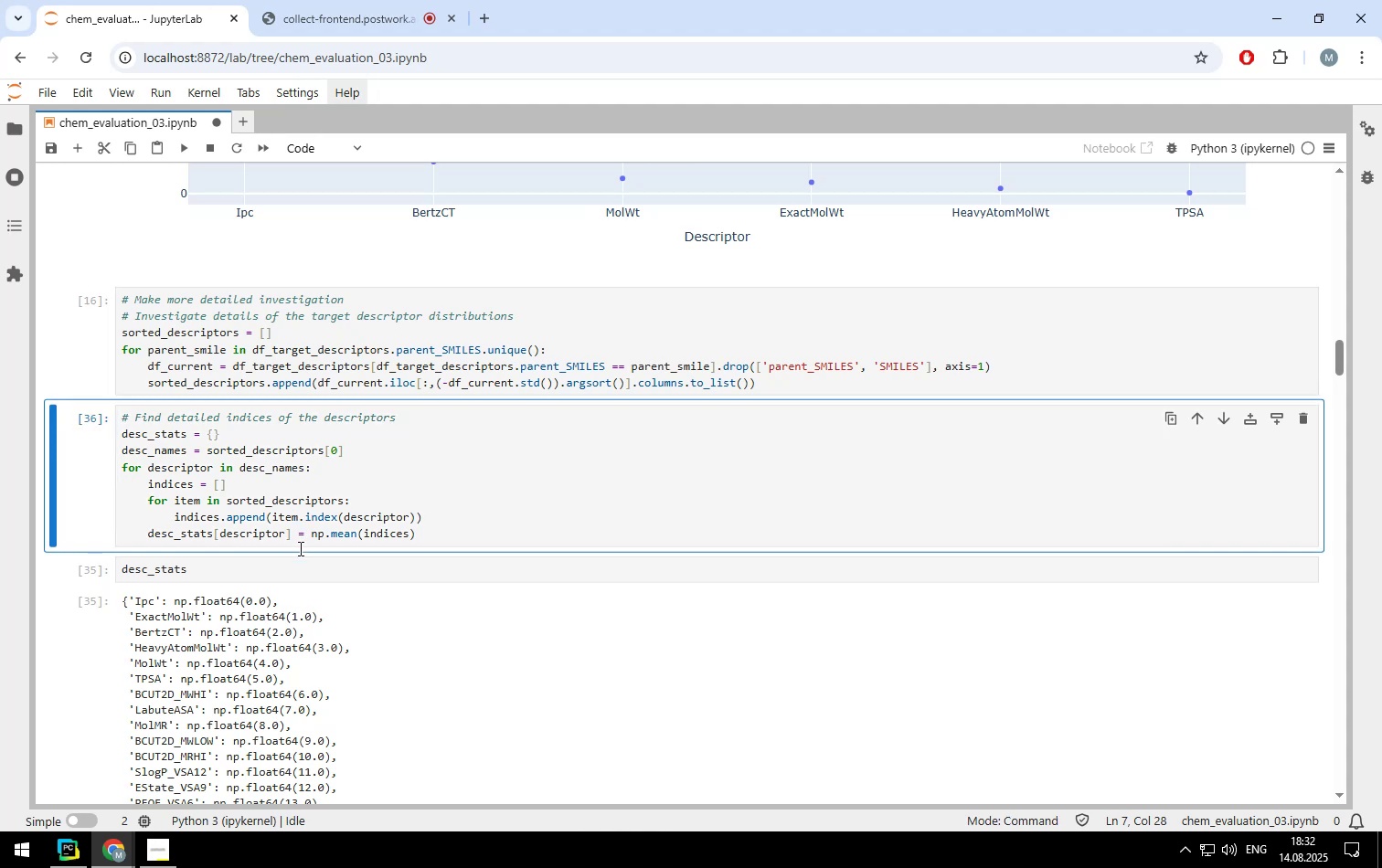 
left_click([294, 573])
 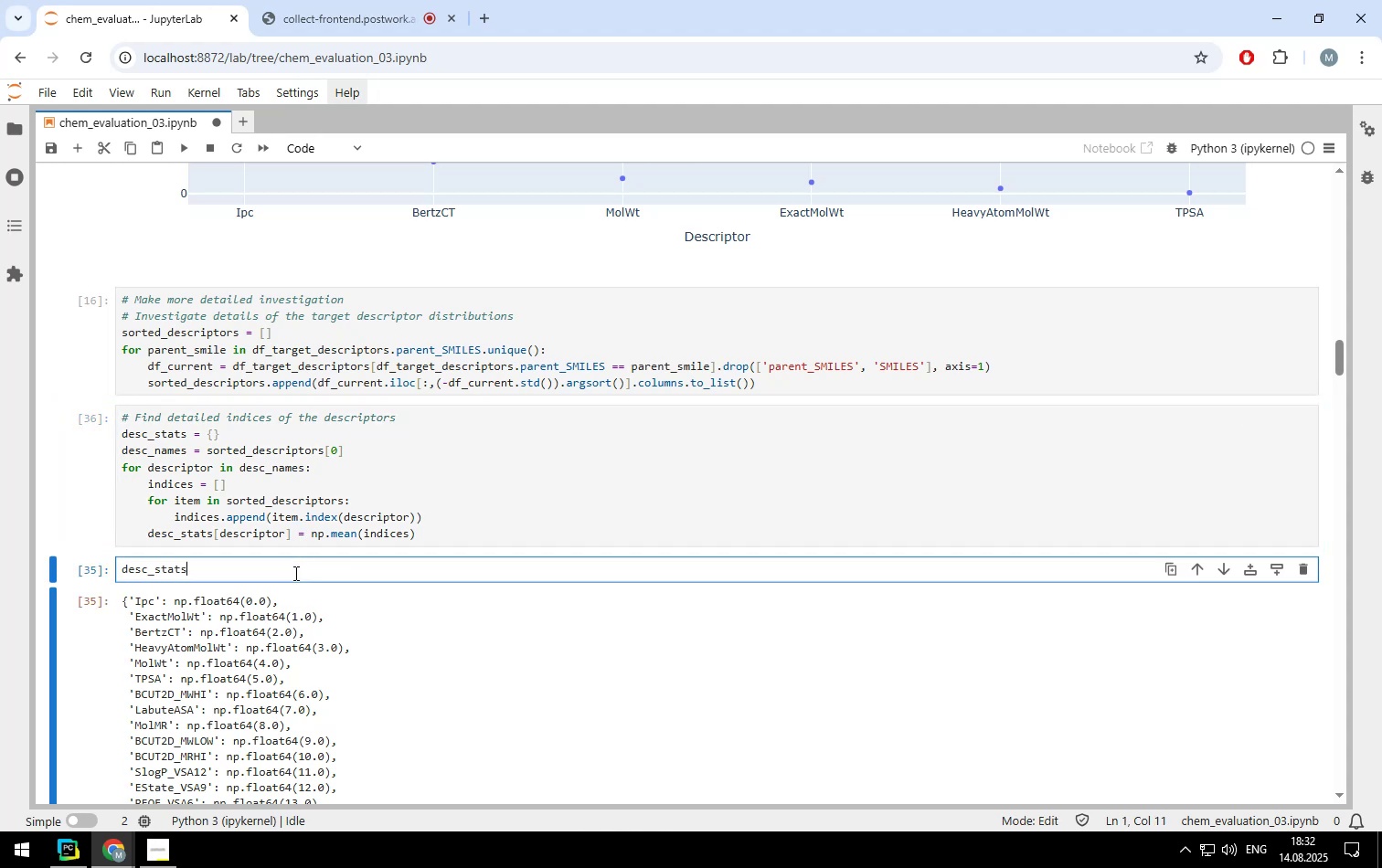 
key(Control+ControlLeft)
 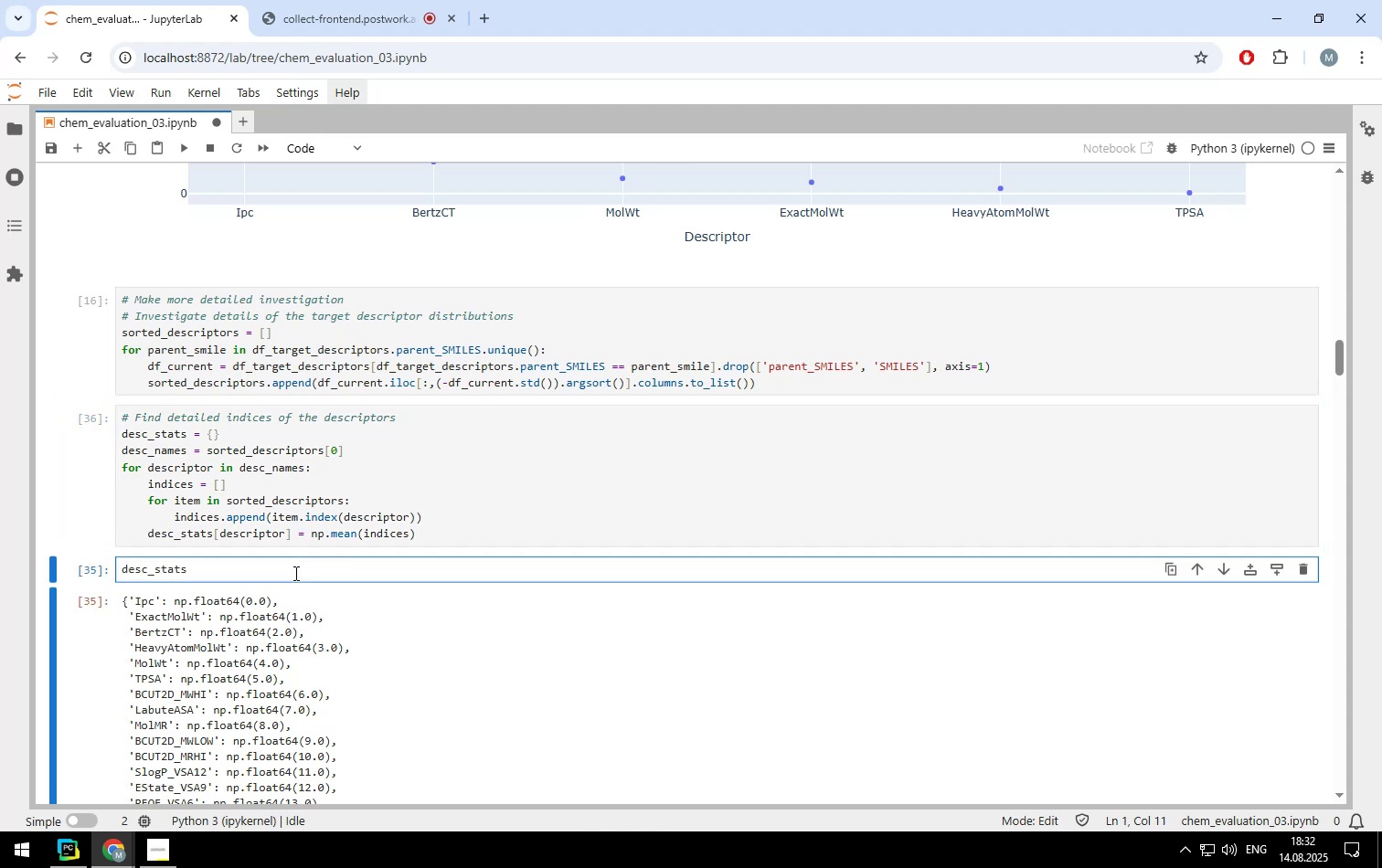 
key(Control+Enter)
 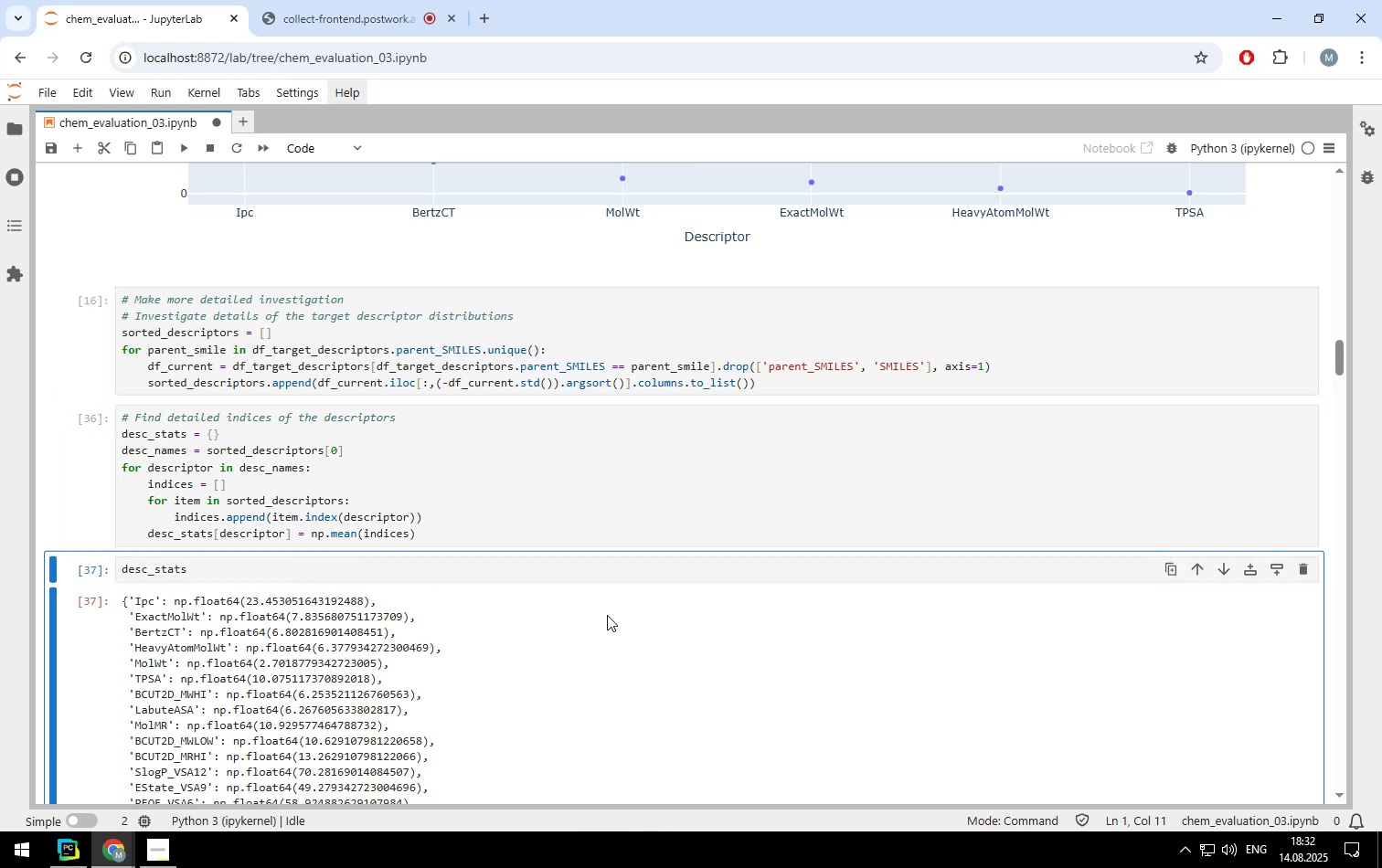 
scroll: coordinate [797, 630], scroll_direction: down, amount: 2.0
 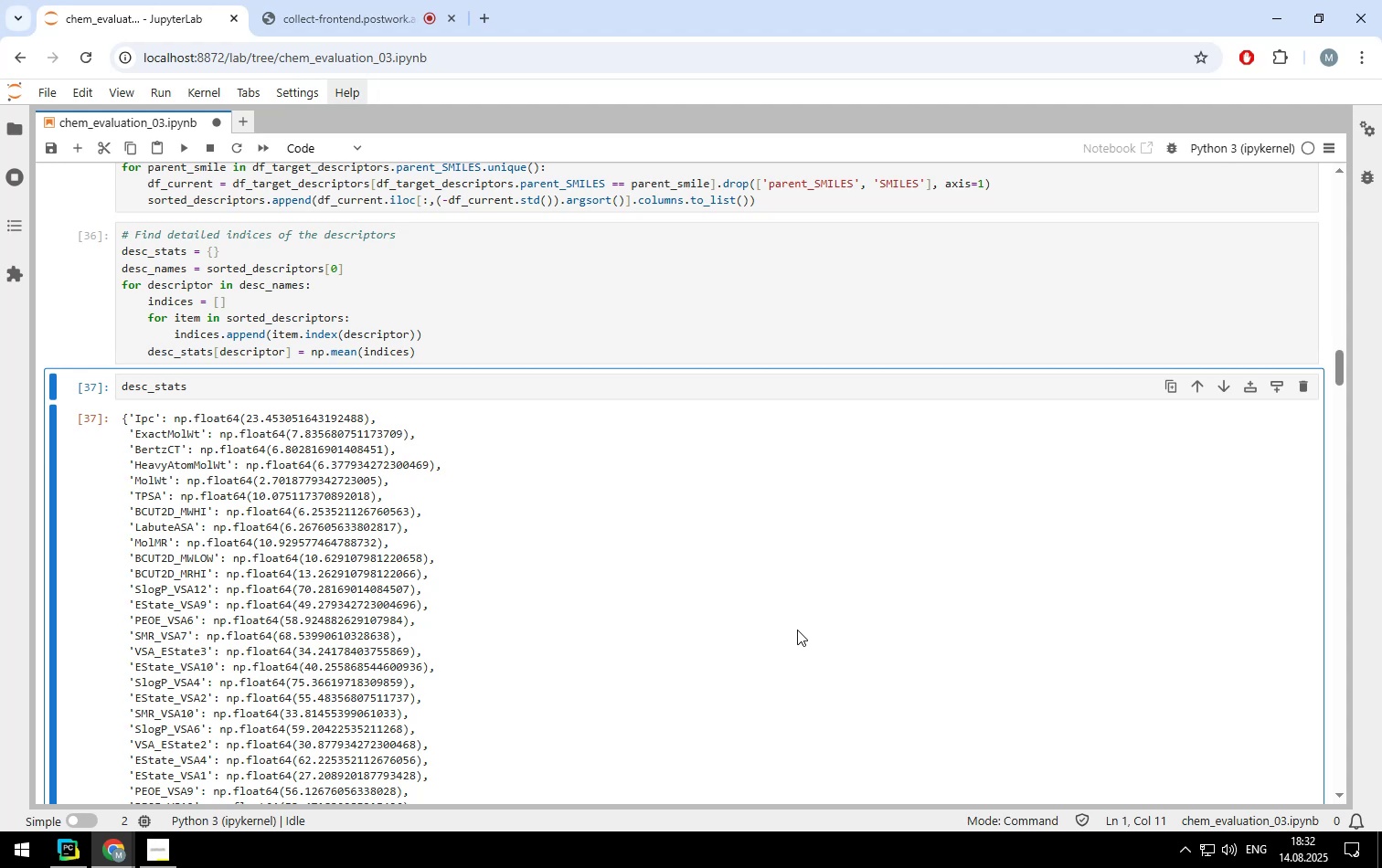 
wait(11.05)
 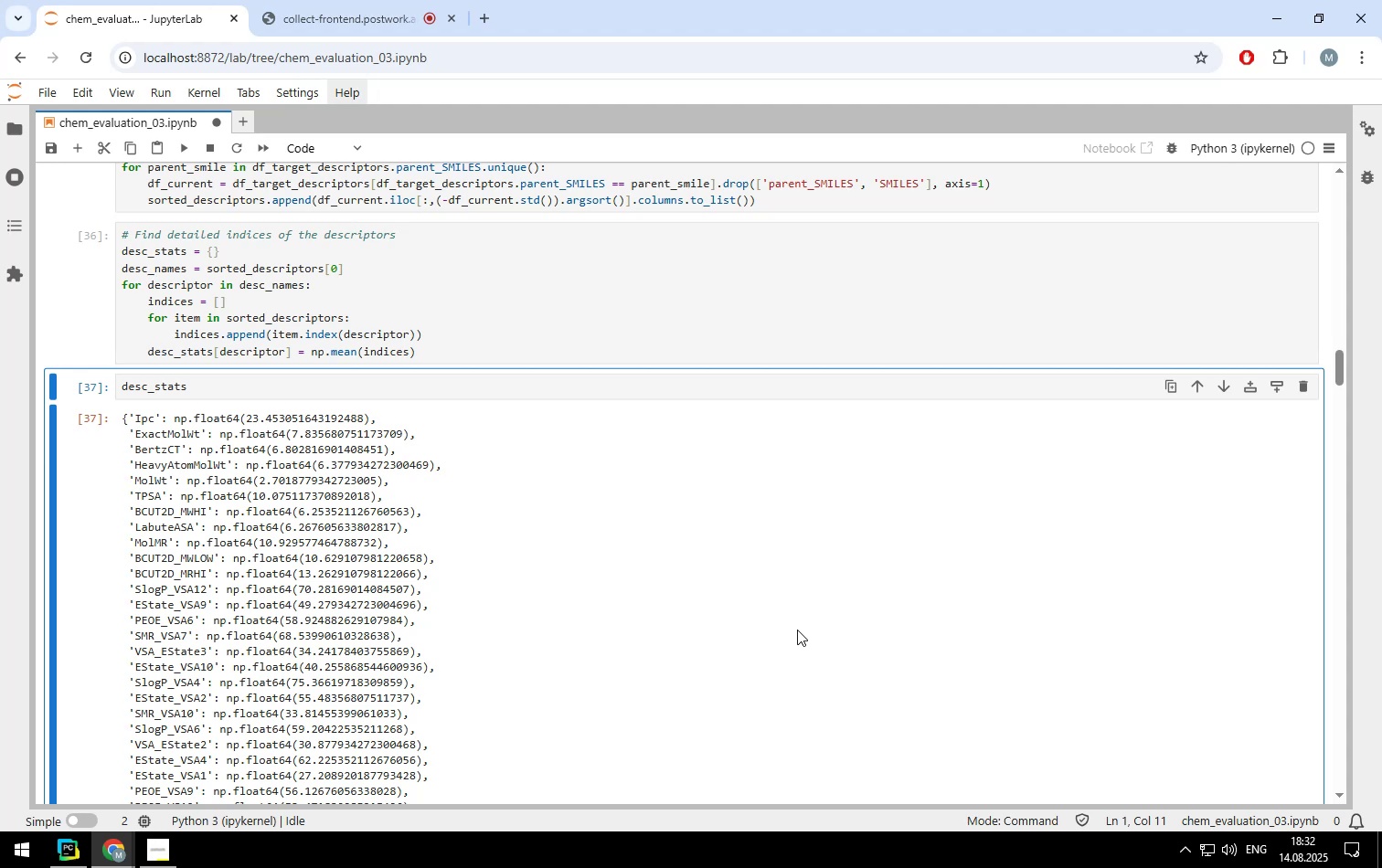 
scroll: coordinate [628, 563], scroll_direction: down, amount: 38.0
 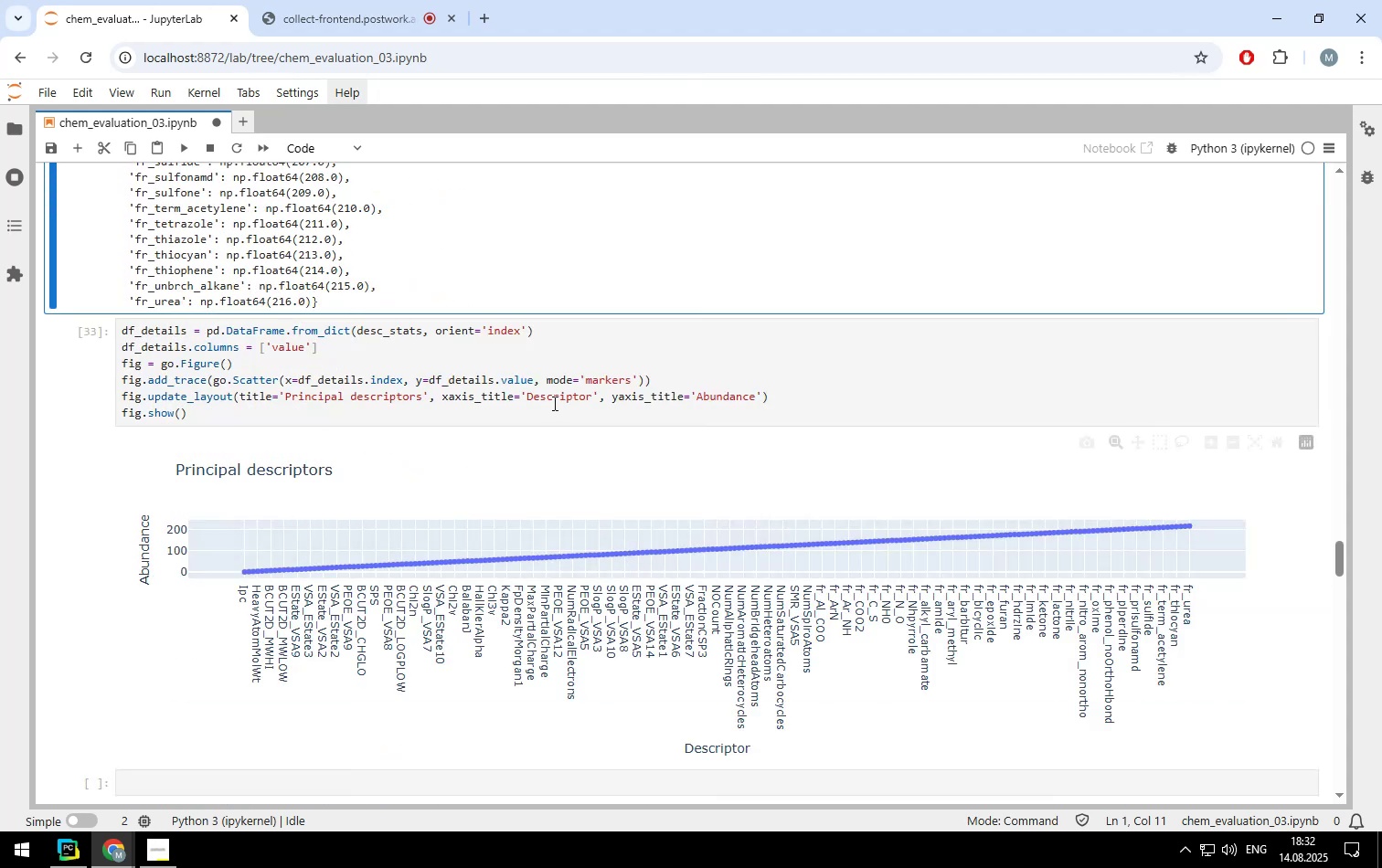 
left_click([553, 403])
 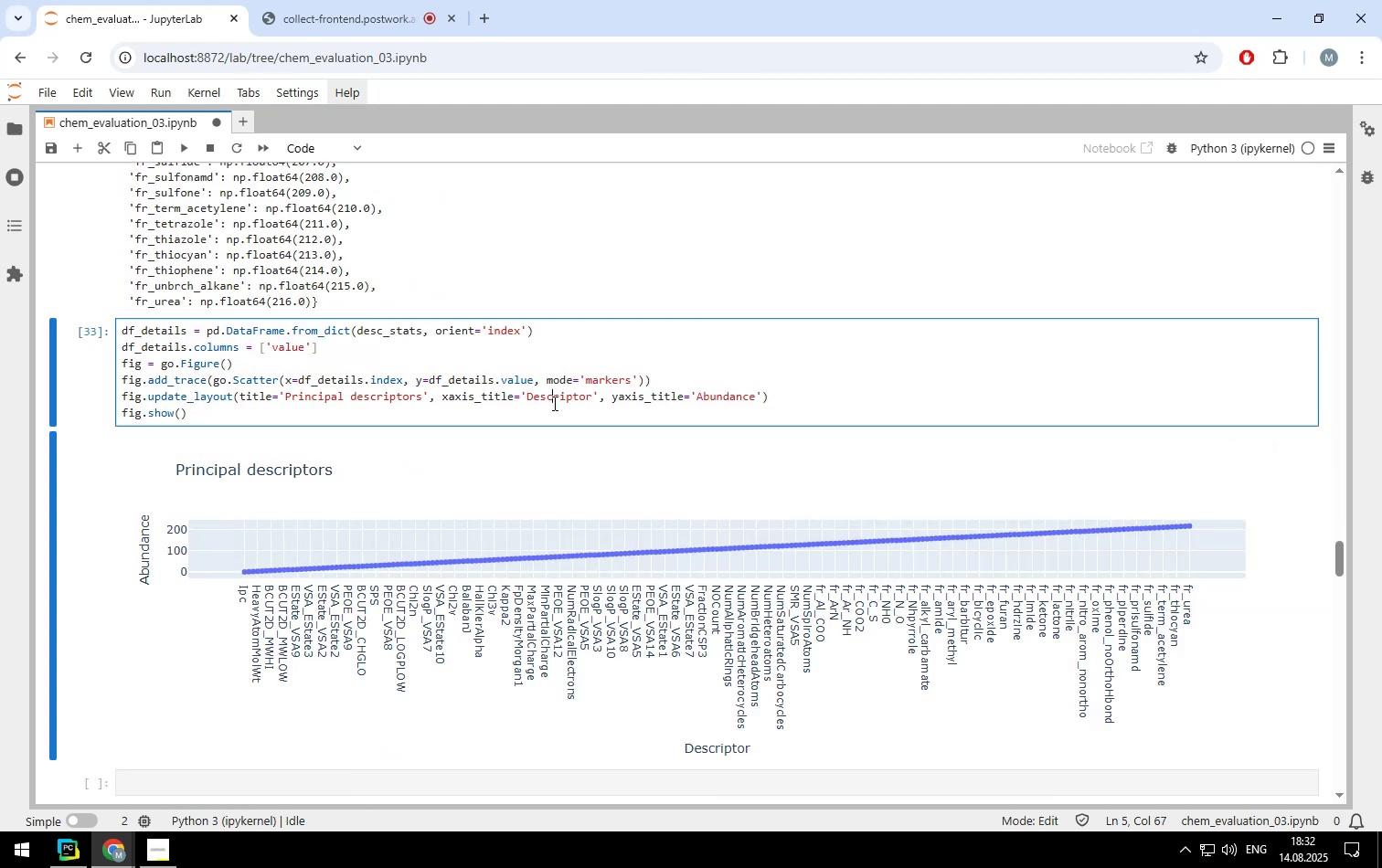 
key(Control+ControlLeft)
 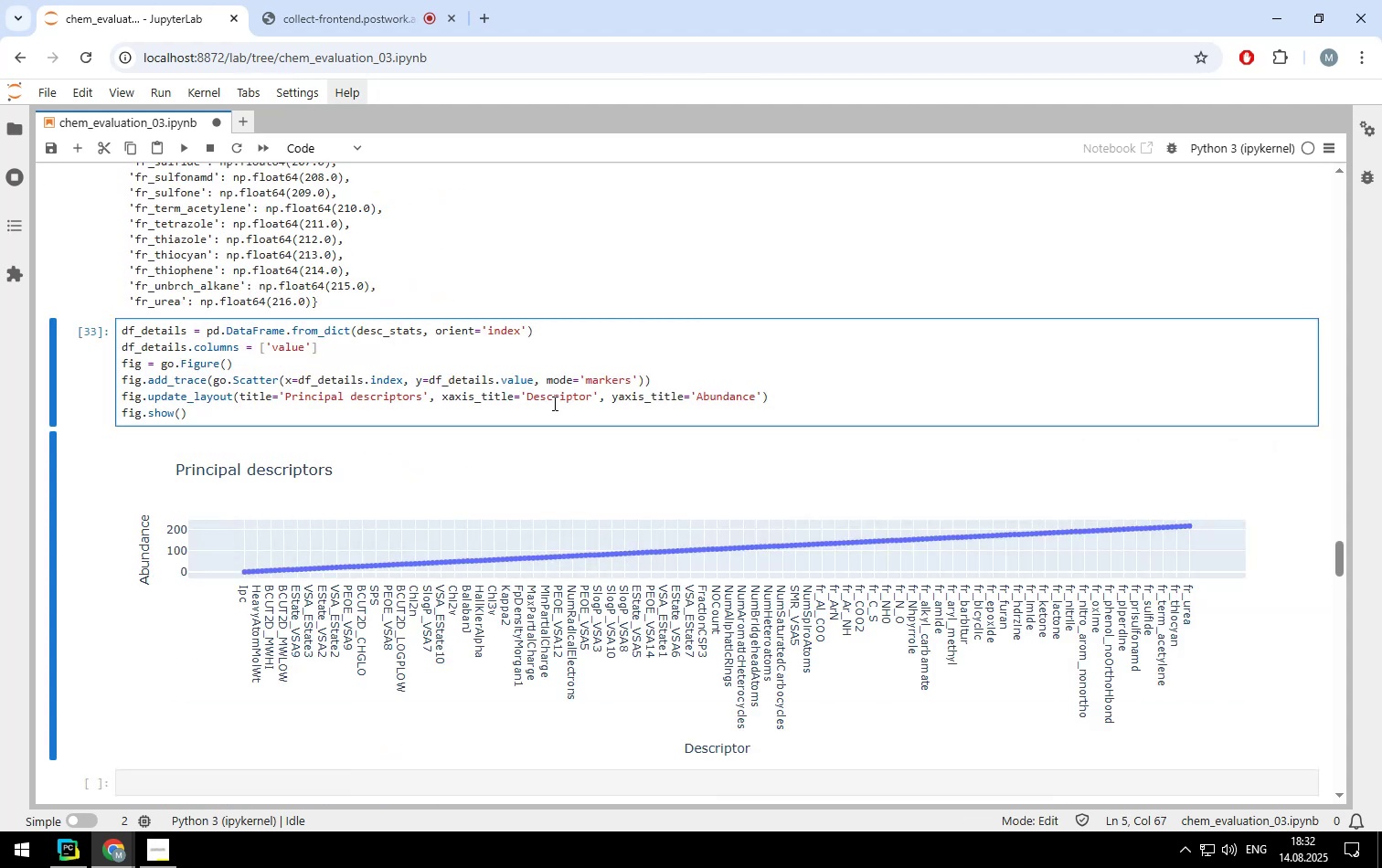 
key(Control+Enter)
 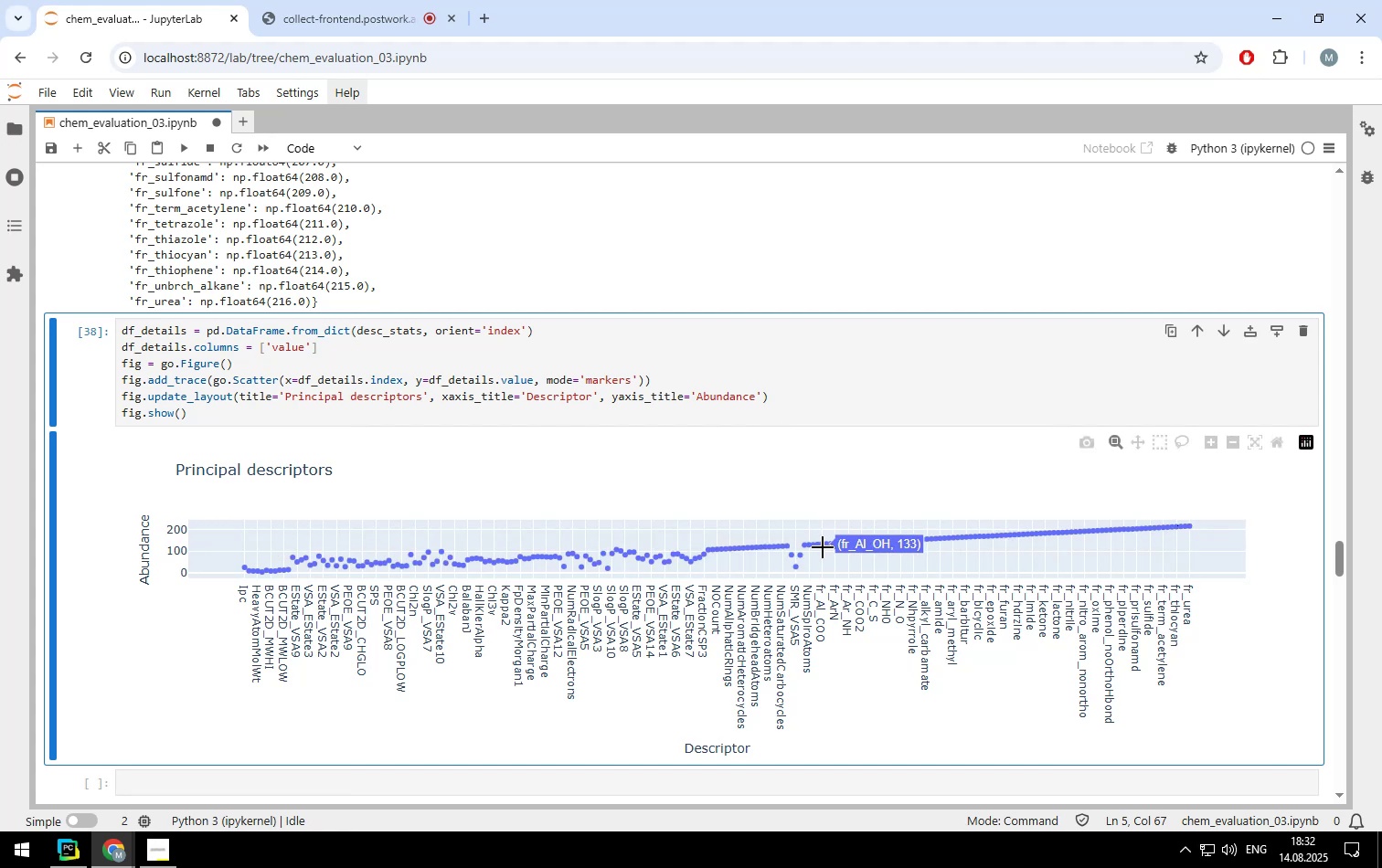 
wait(8.87)
 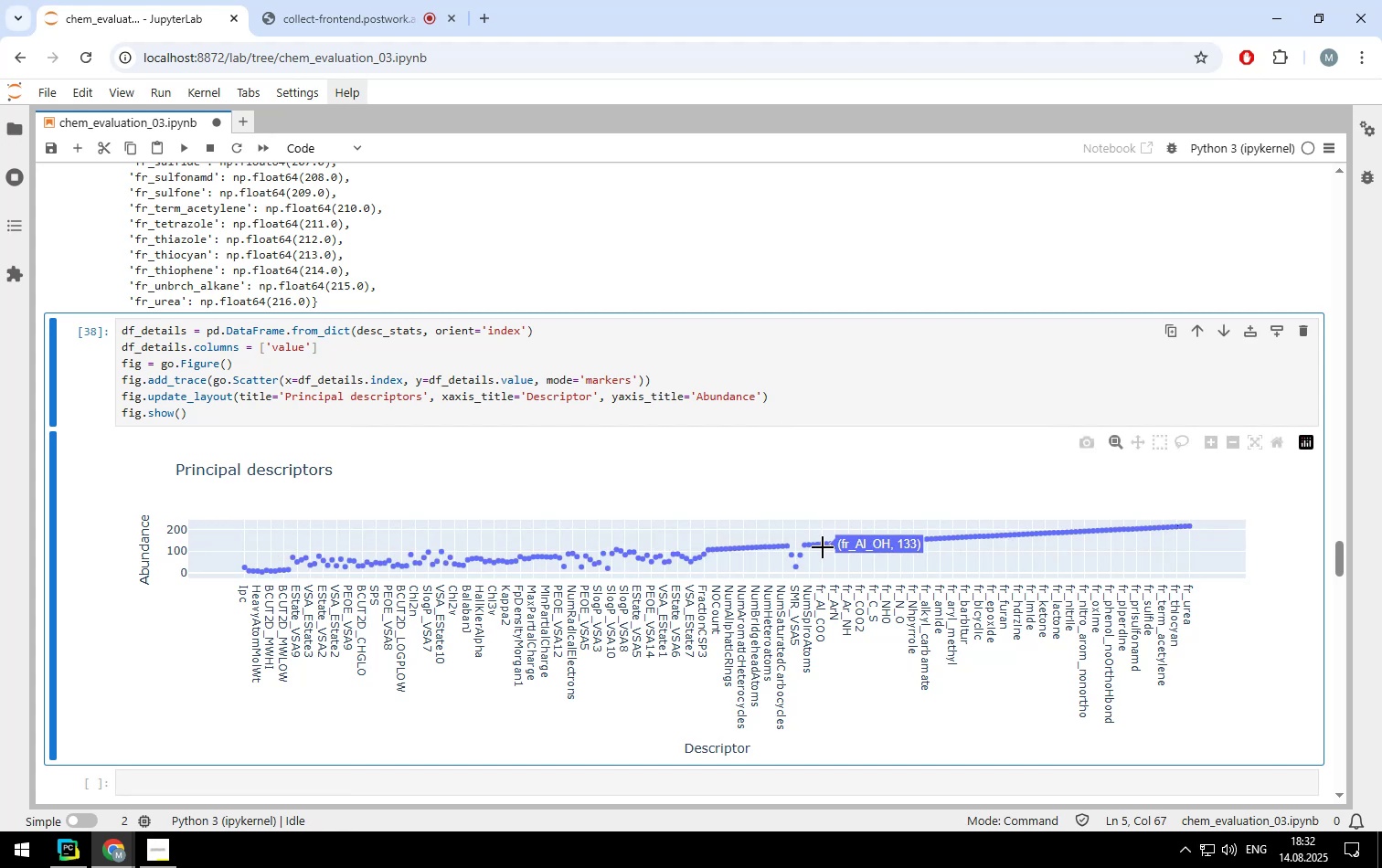 
left_click_drag(start_coordinate=[233, 534], to_coordinate=[814, 586])
 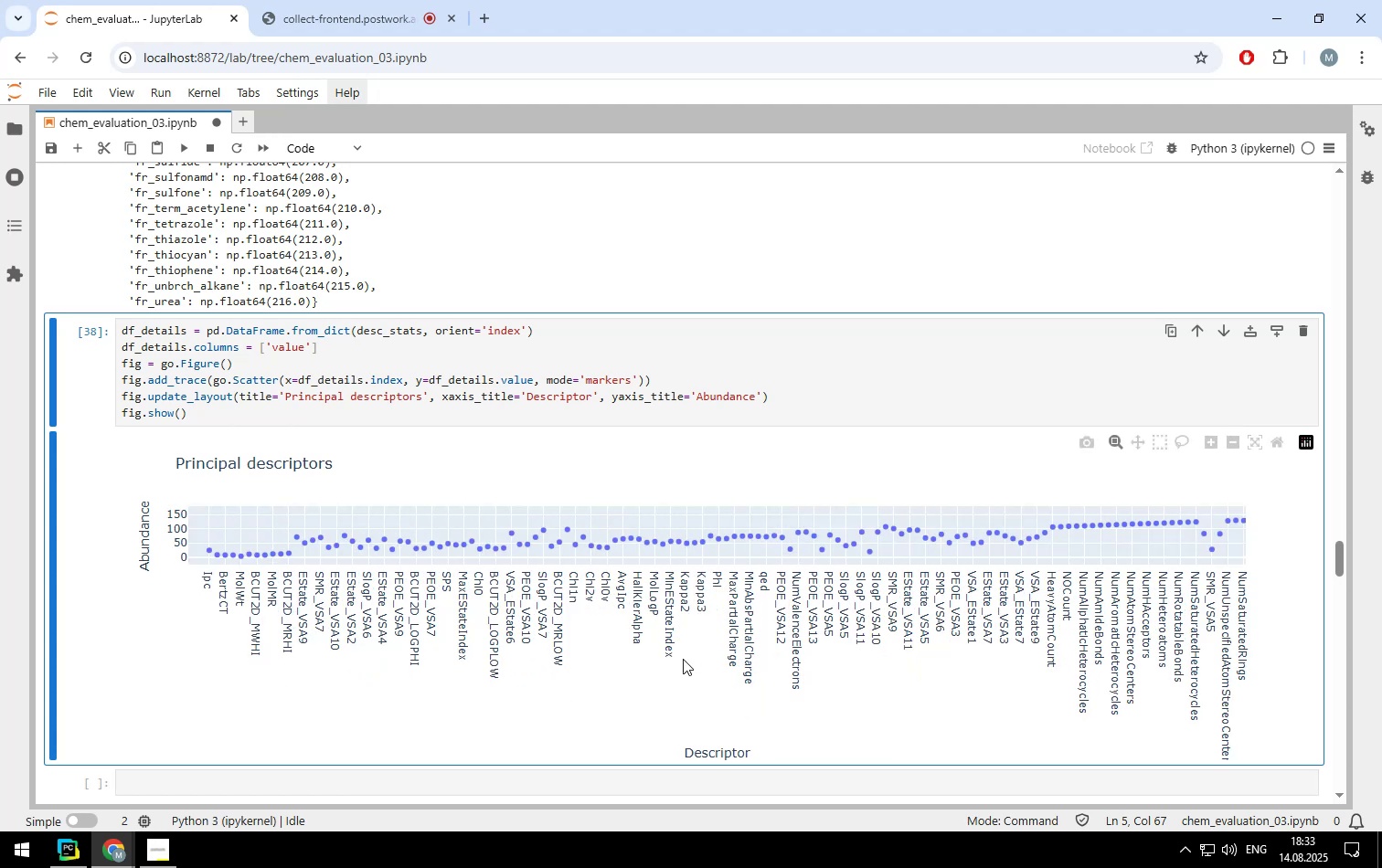 
wait(12.95)
 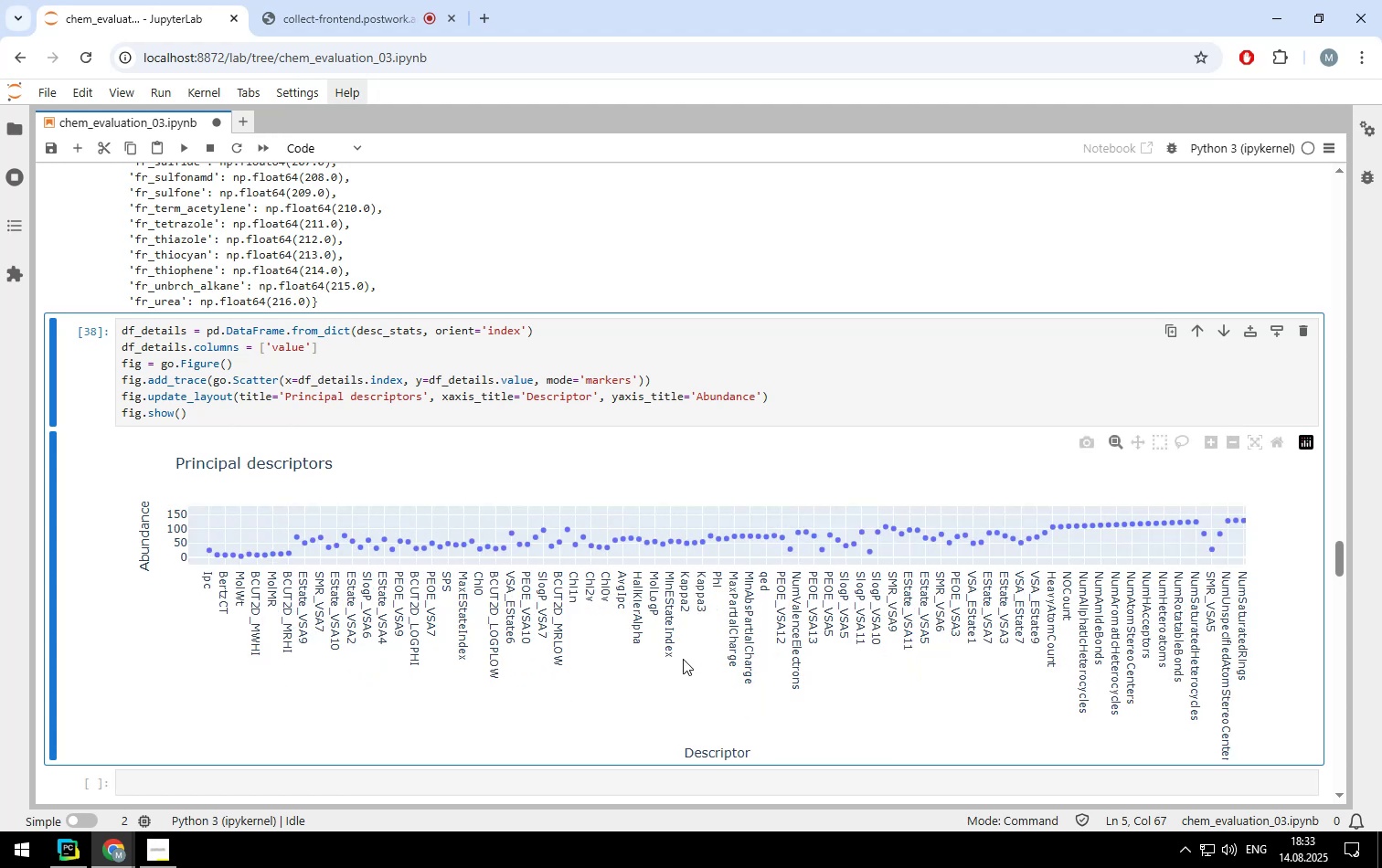 
mouse_move([871, 550])
 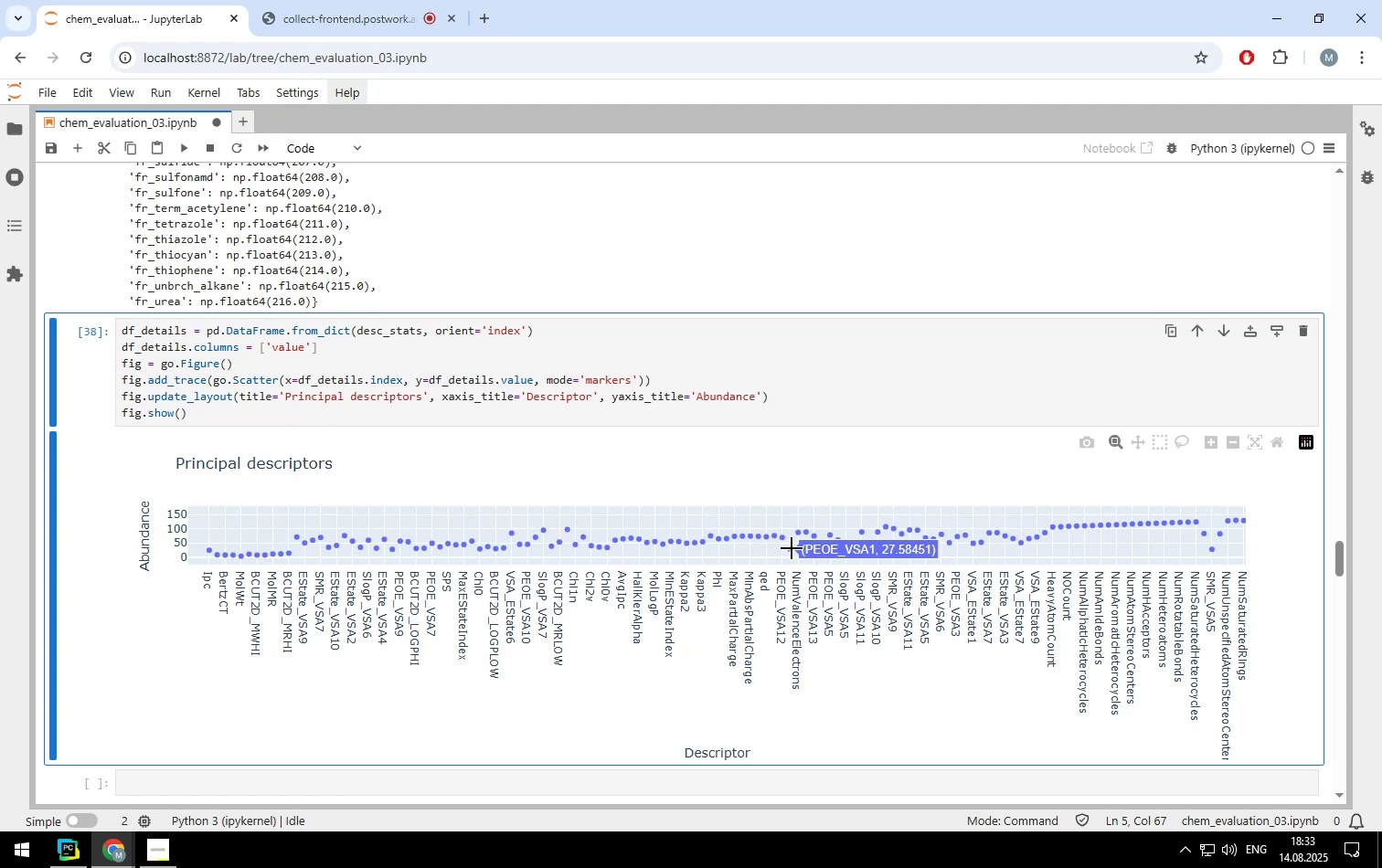 
wait(30.2)
 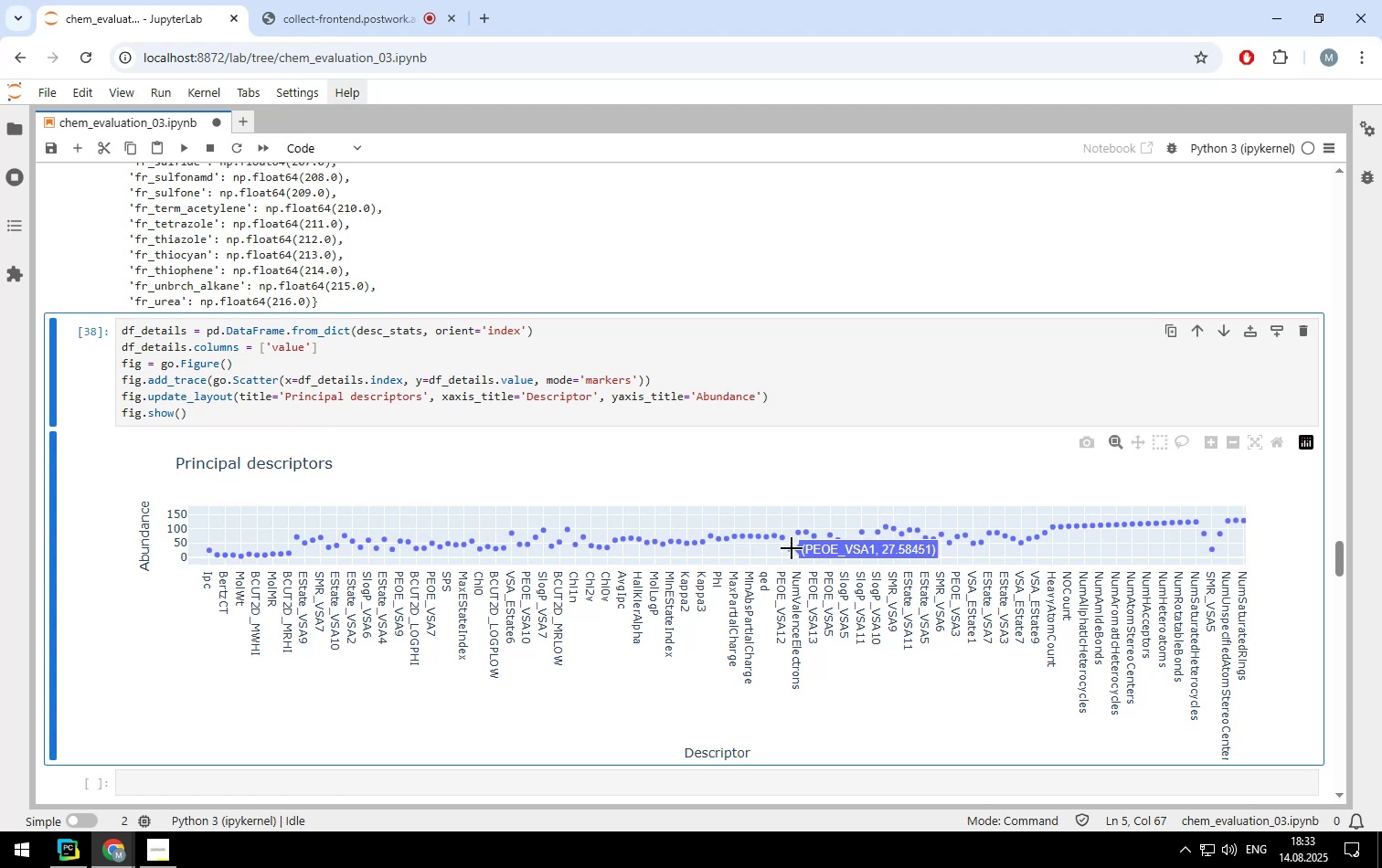 
double_click([829, 526])
 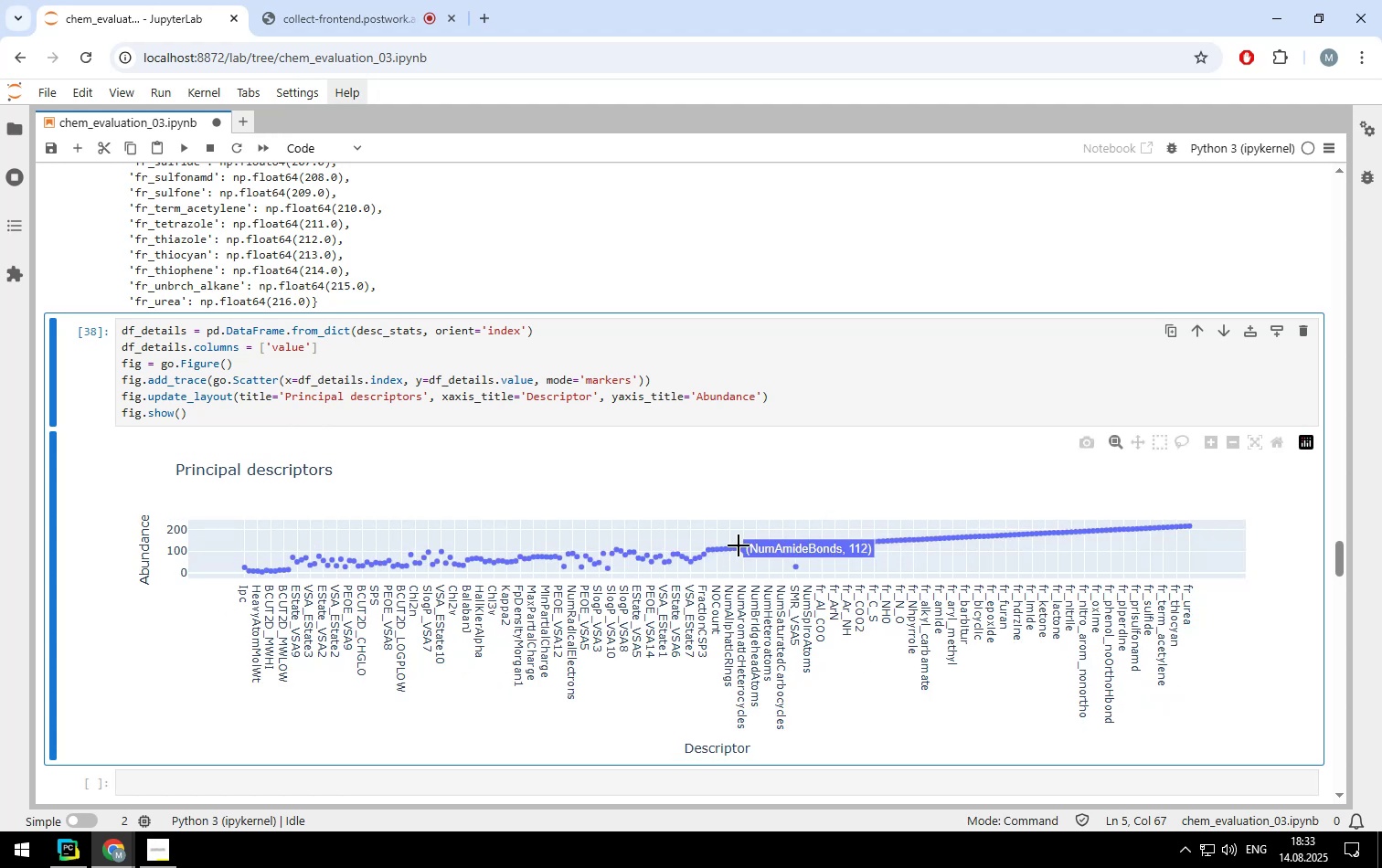 
left_click_drag(start_coordinate=[774, 525], to_coordinate=[813, 577])
 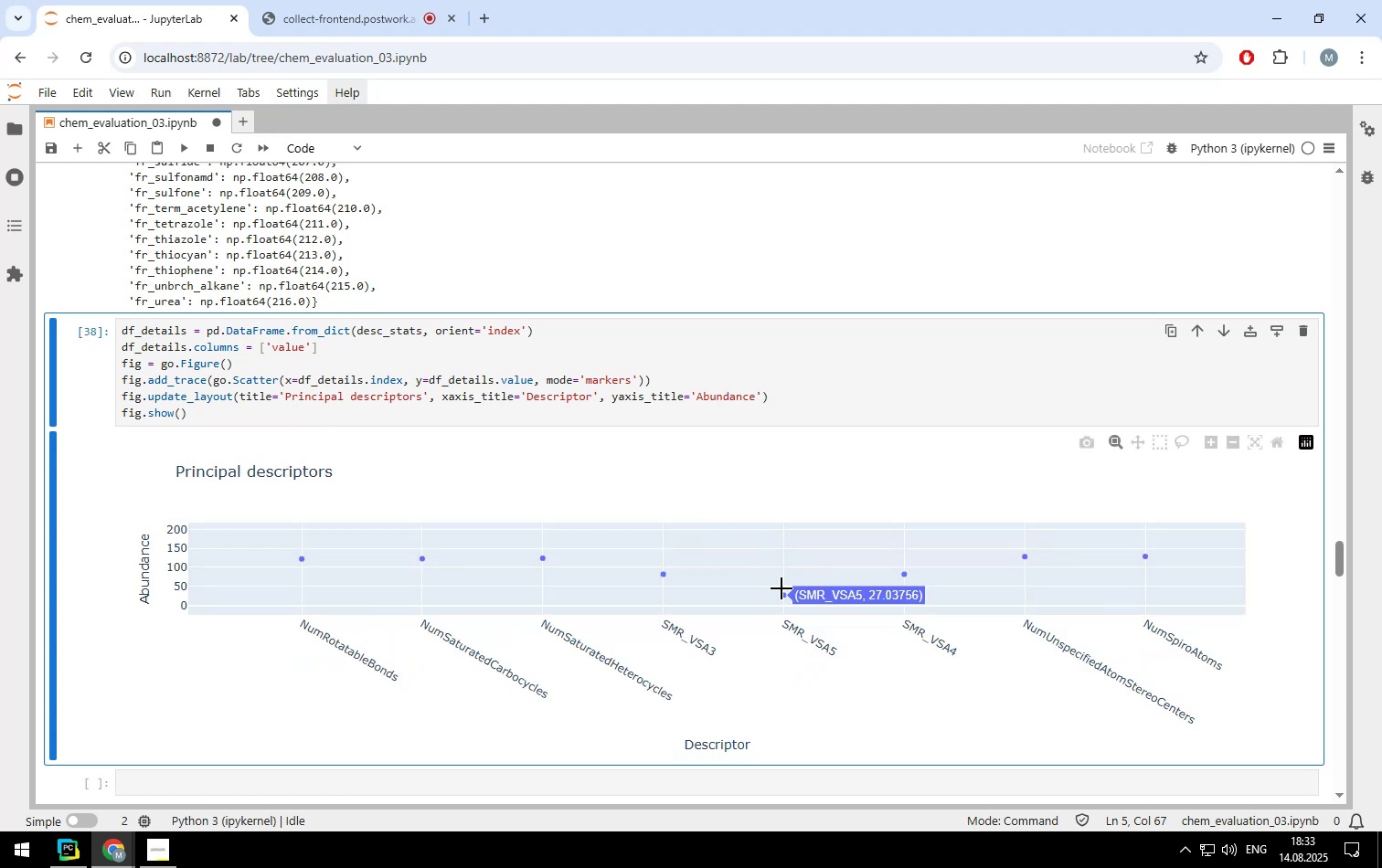 
double_click([752, 552])
 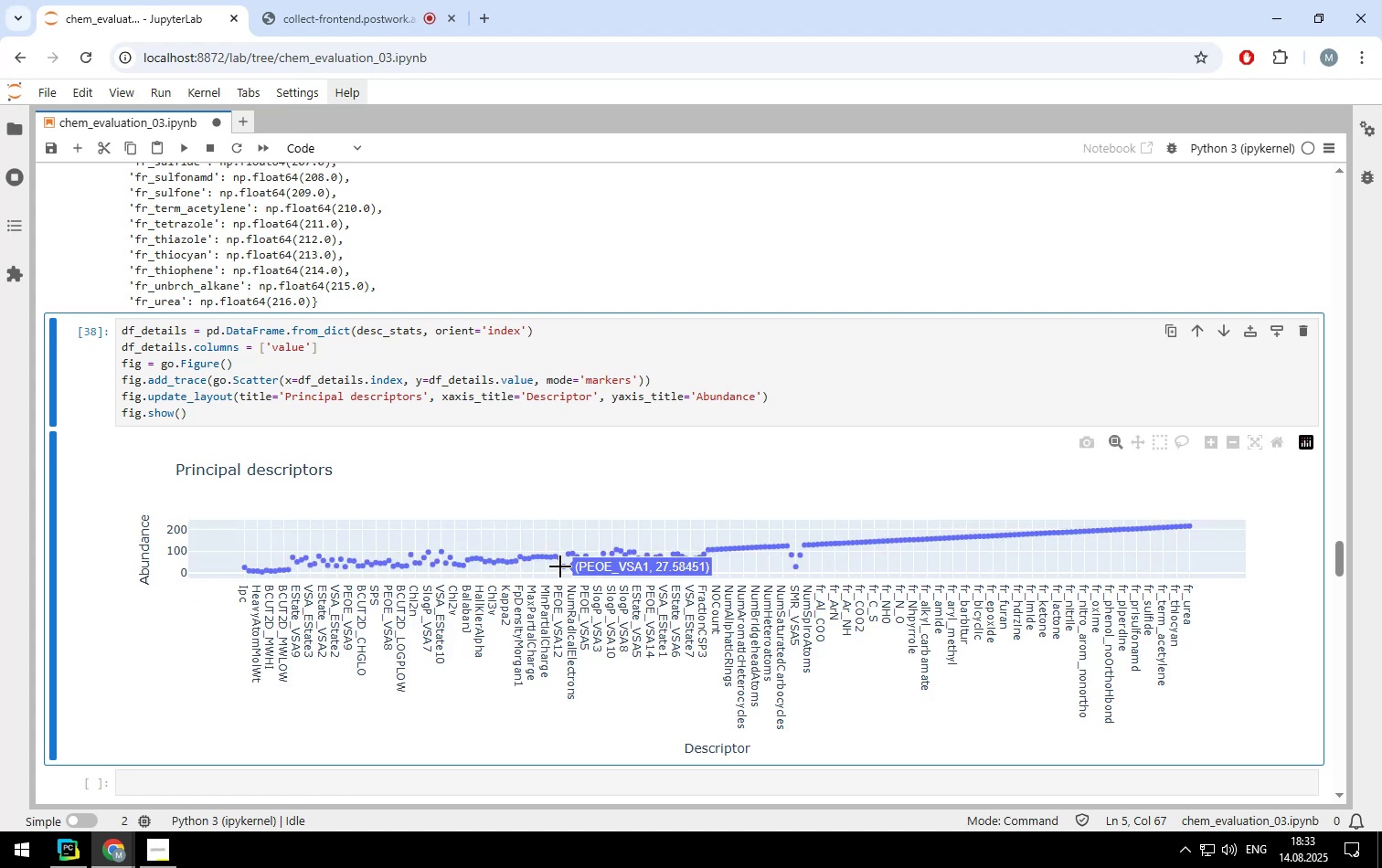 
mouse_move([607, 568])
 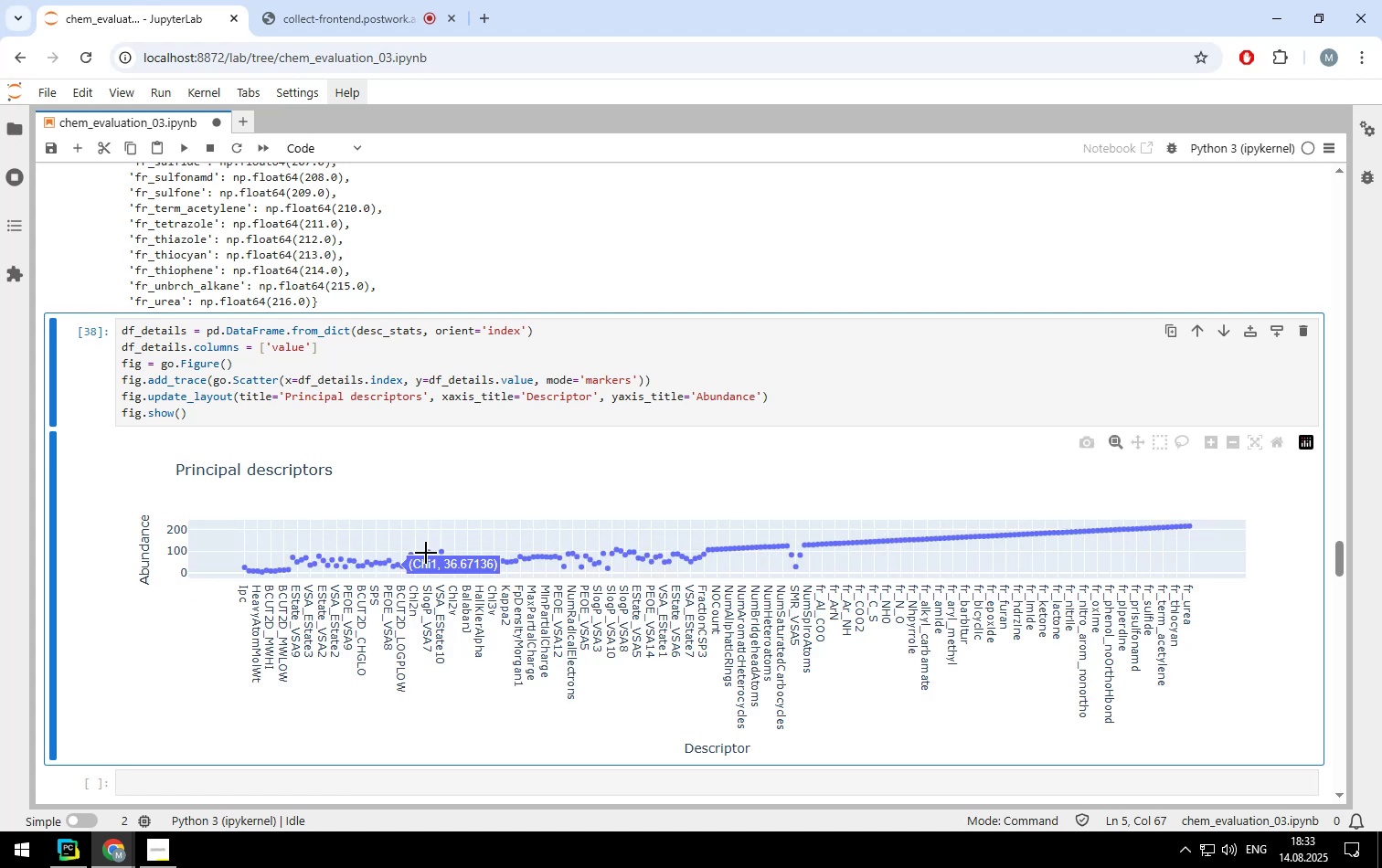 
wait(9.86)
 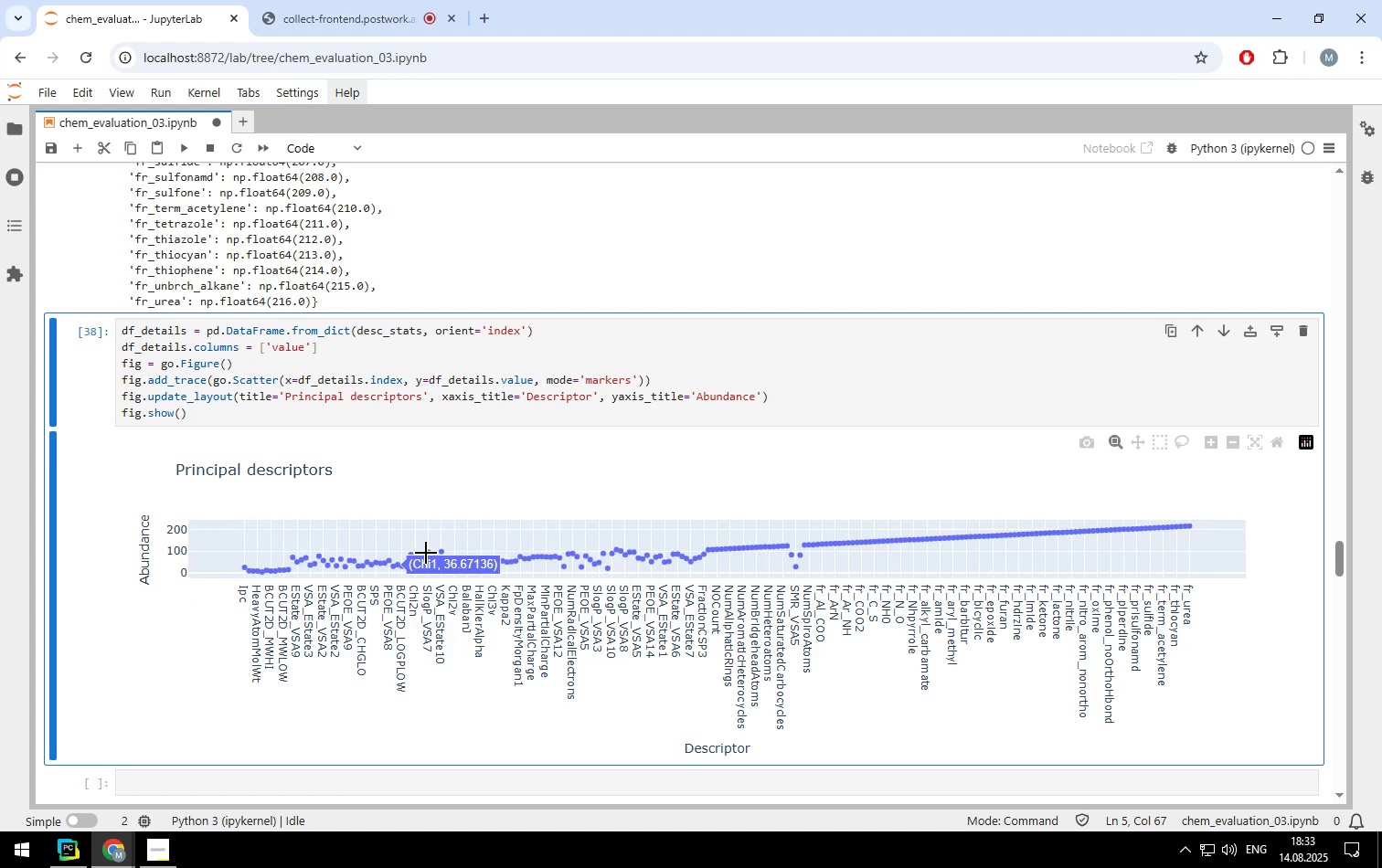 
left_click_drag(start_coordinate=[801, 563], to_coordinate=[1200, 498])
 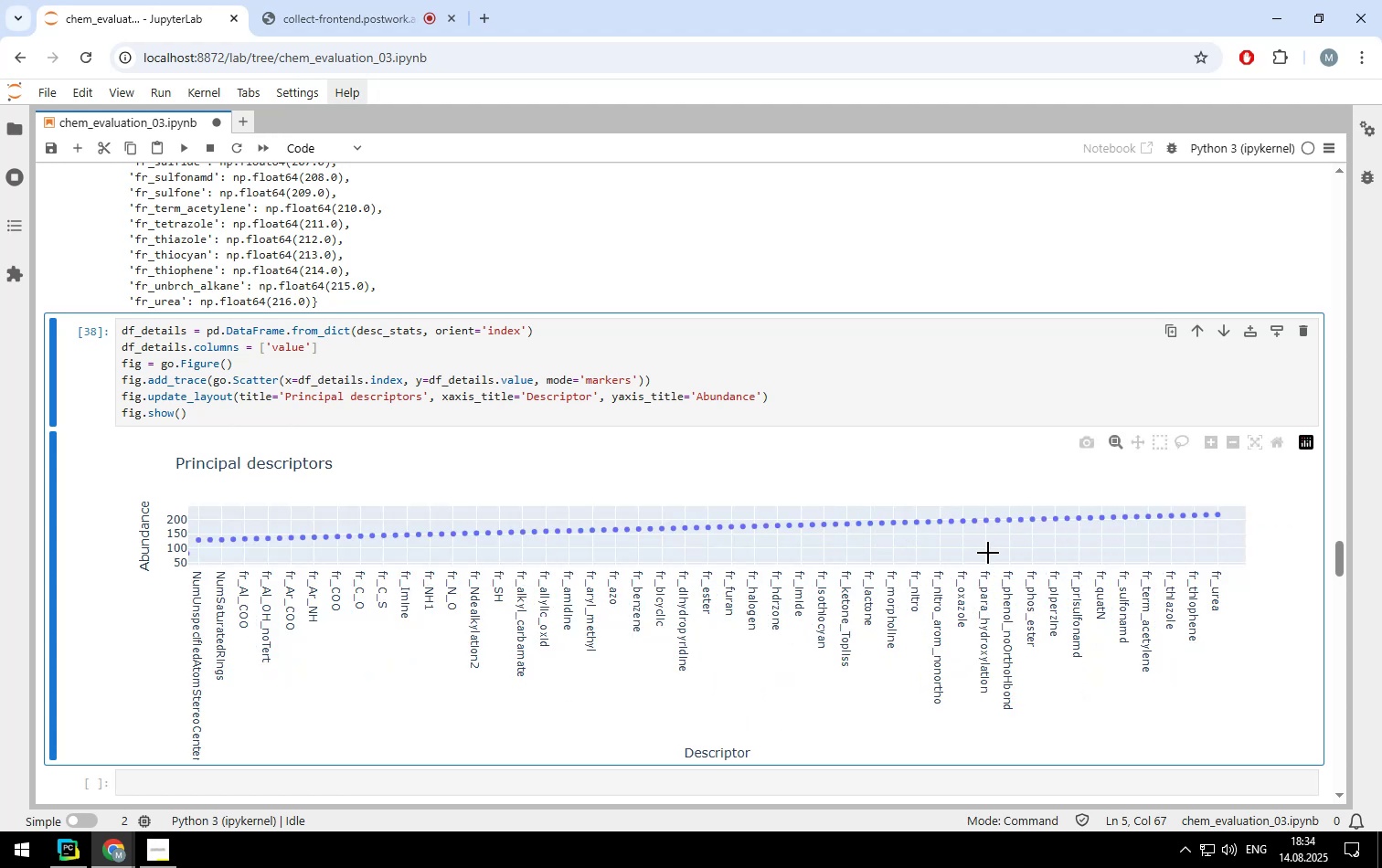 
double_click([988, 553])
 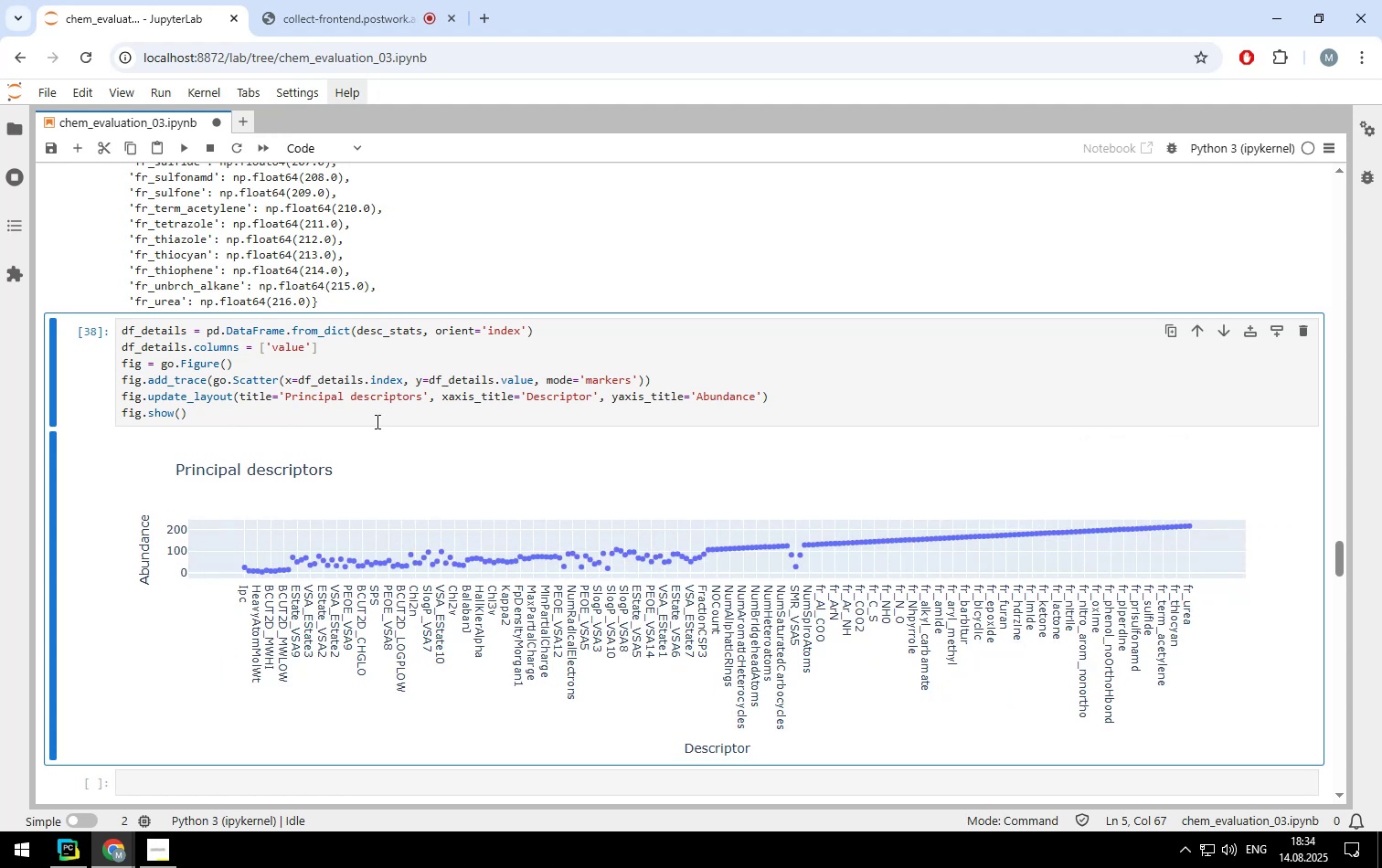 
scroll: coordinate [364, 403], scroll_direction: up, amount: 21.0
 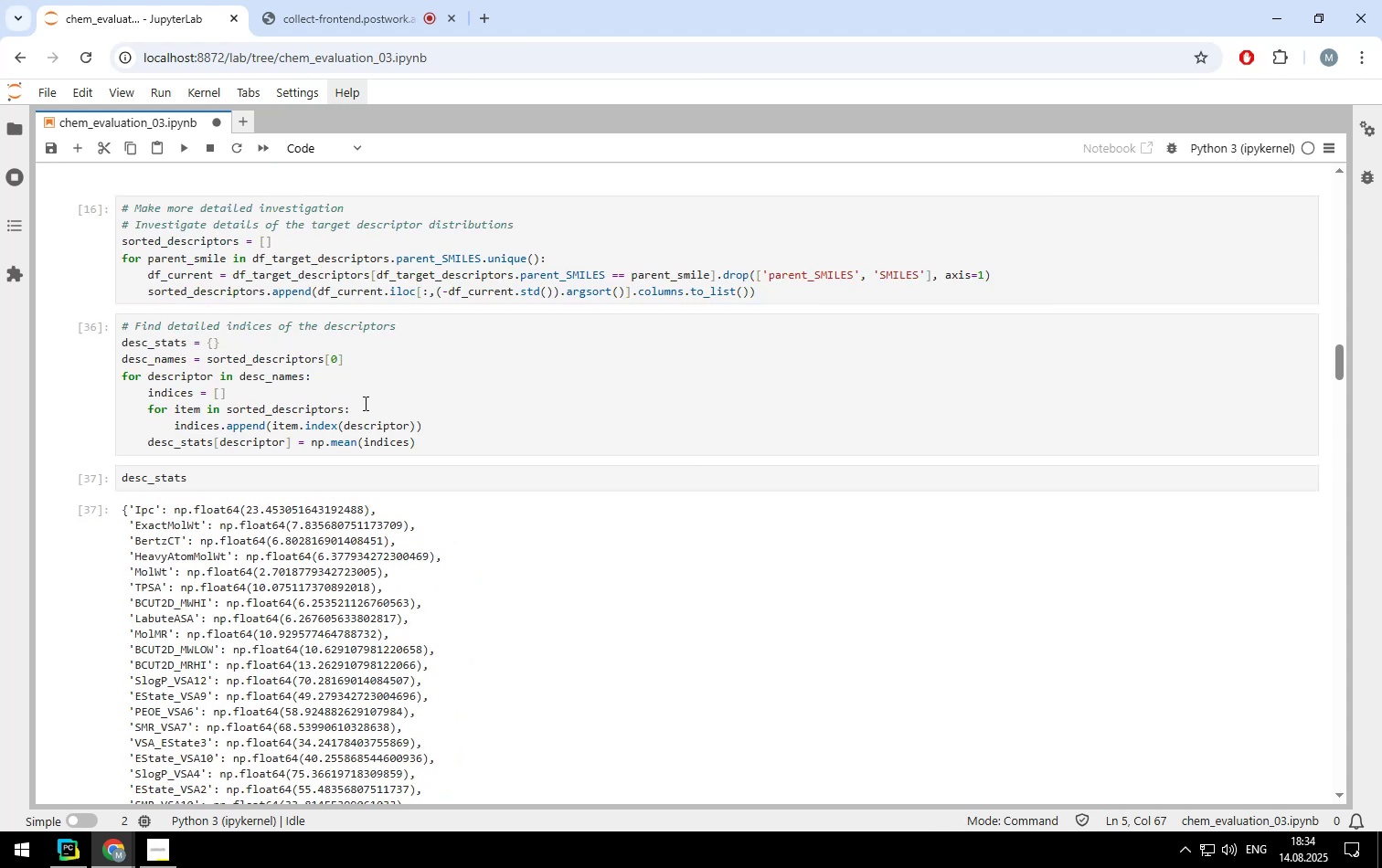 
scroll: coordinate [364, 403], scroll_direction: down, amount: 1.0
 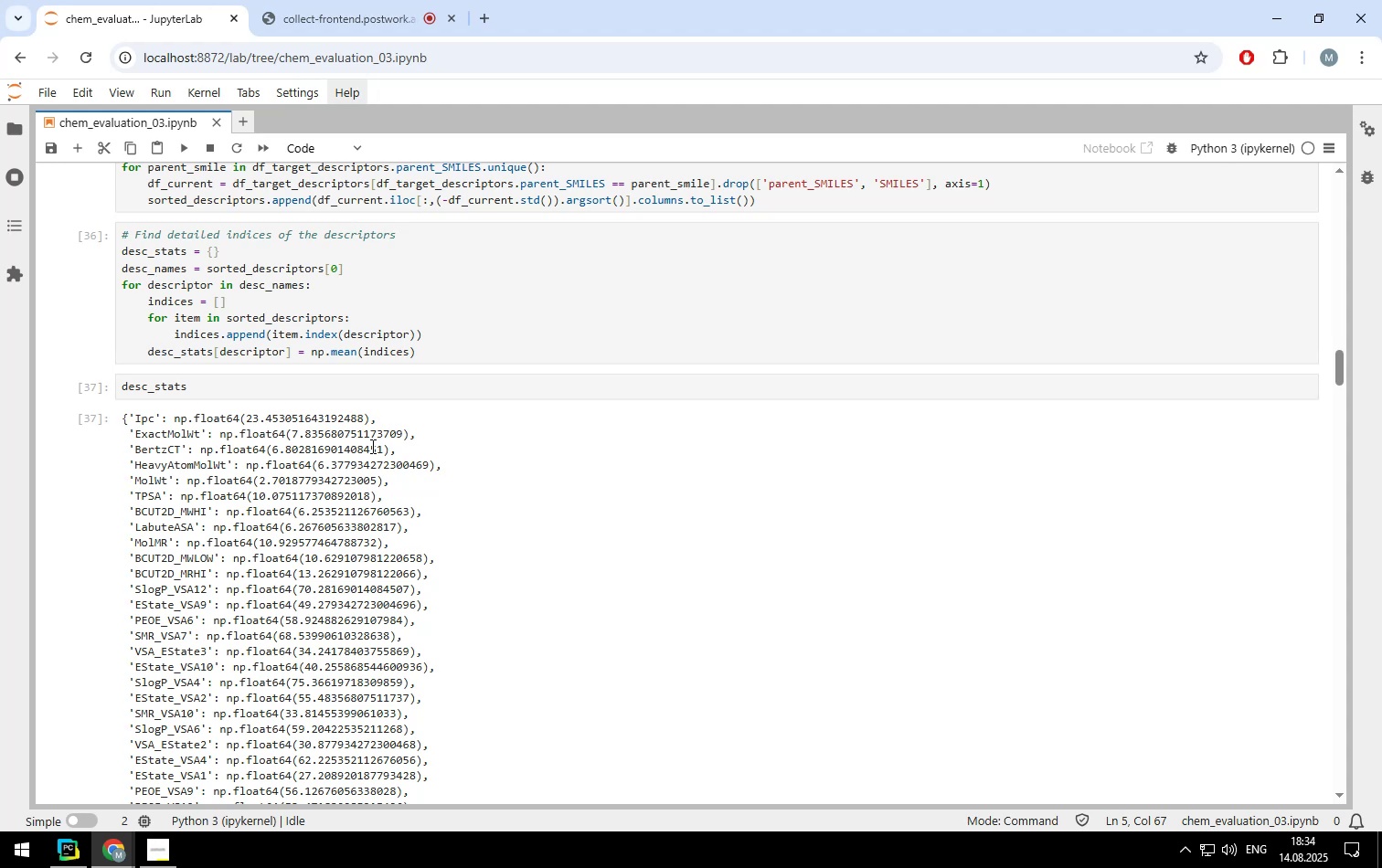 
wait(12.59)
 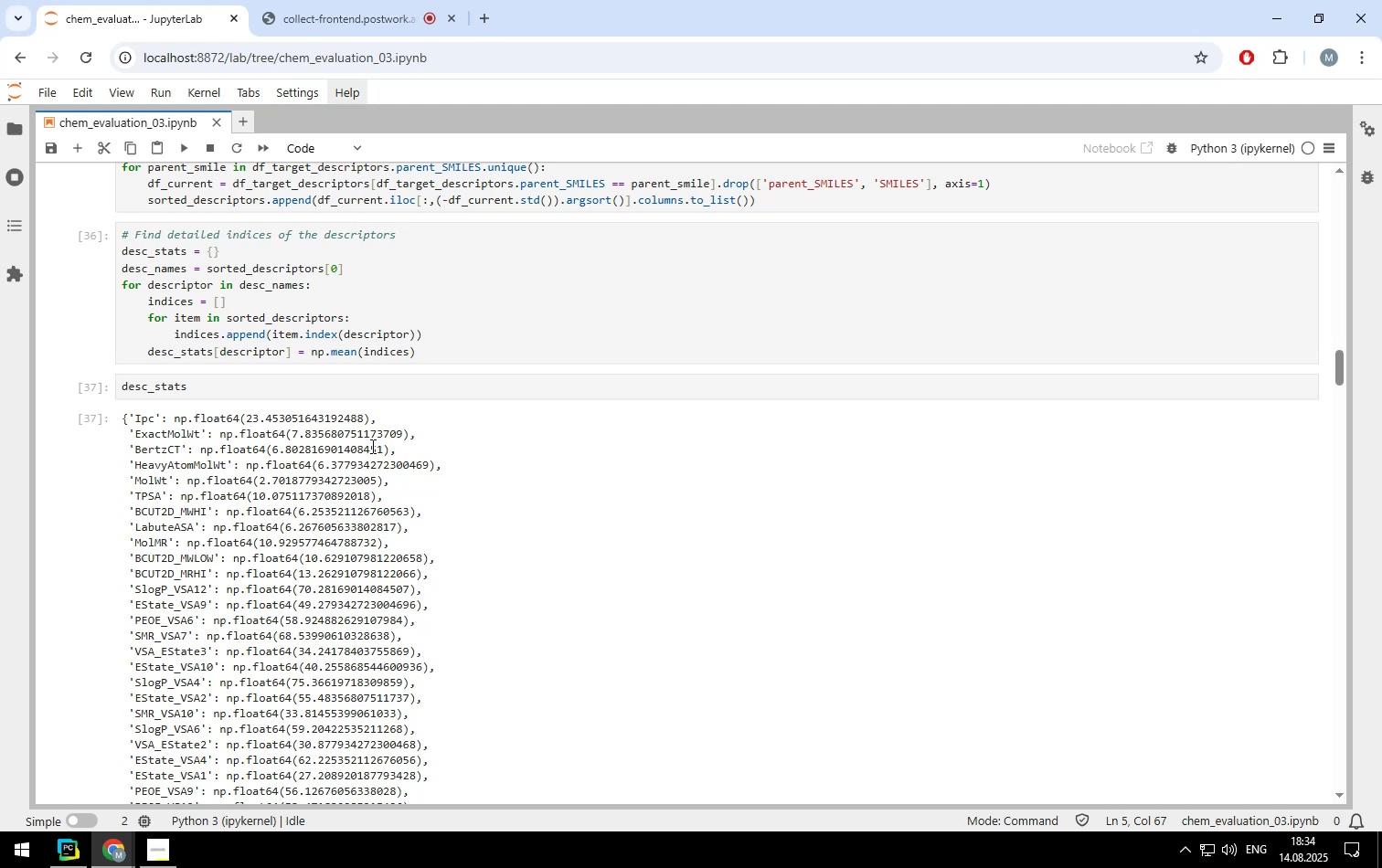 
scroll: coordinate [371, 446], scroll_direction: up, amount: 1.0
 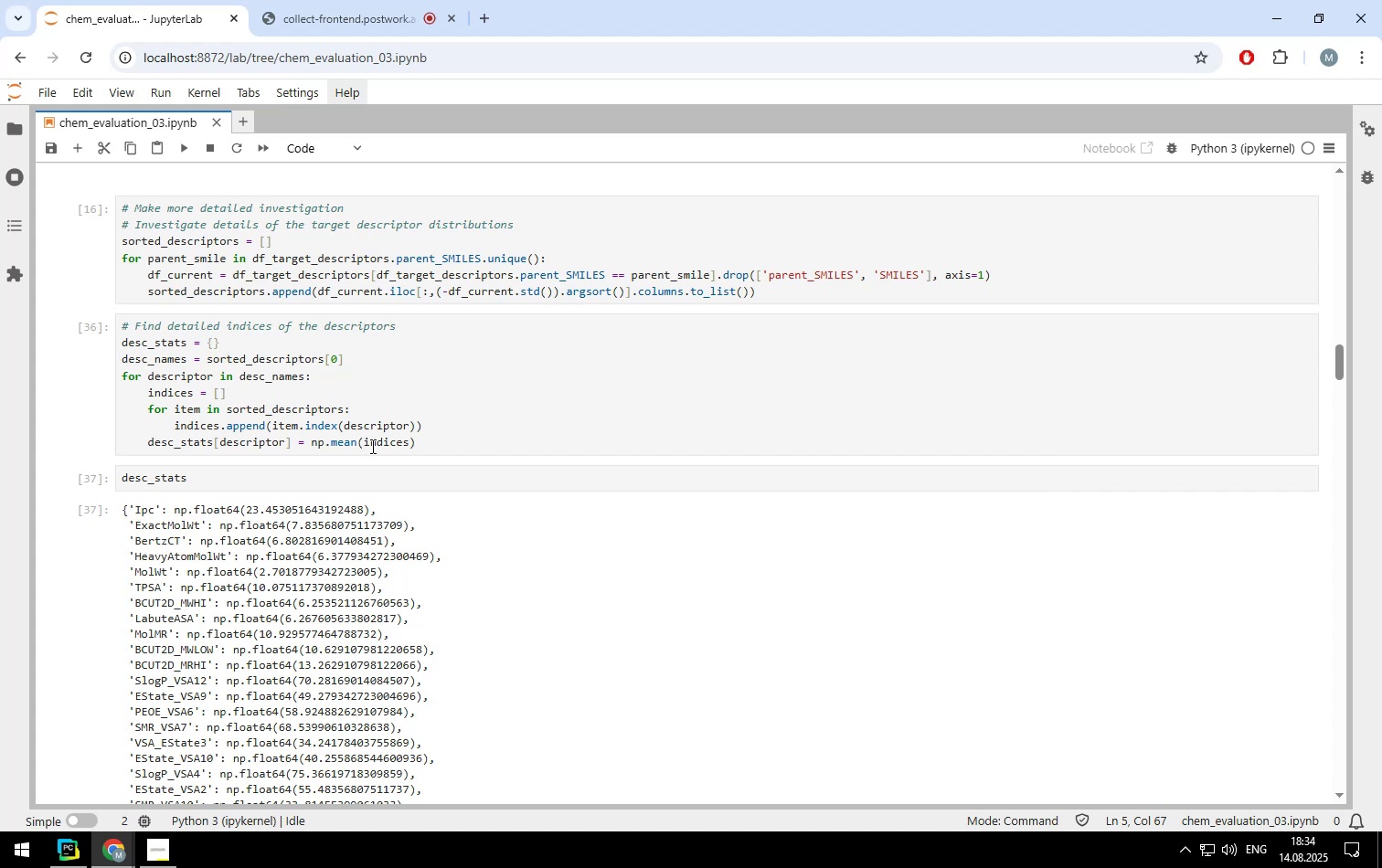 
wait(12.91)
 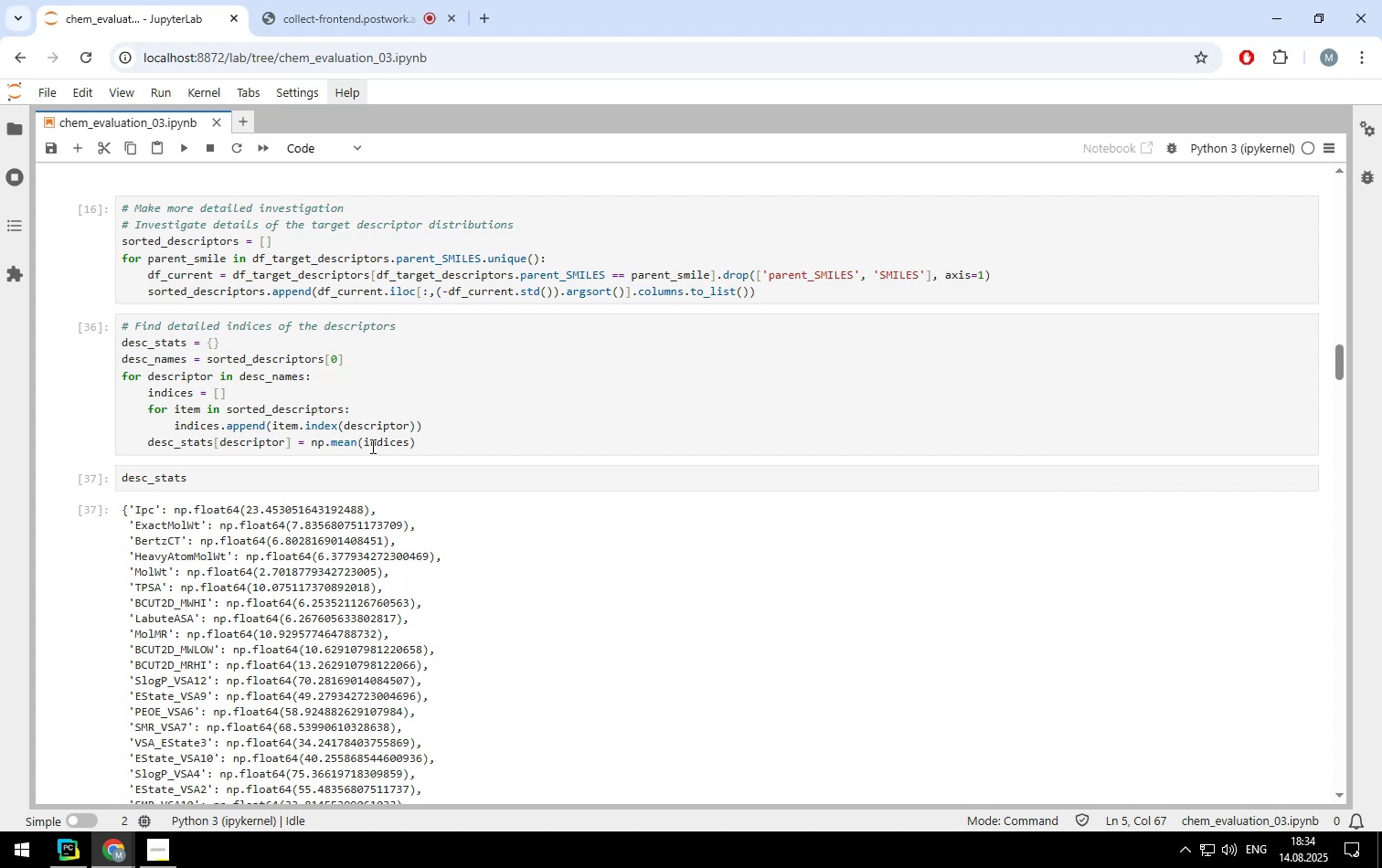 
scroll: coordinate [500, 601], scroll_direction: down, amount: 38.0
 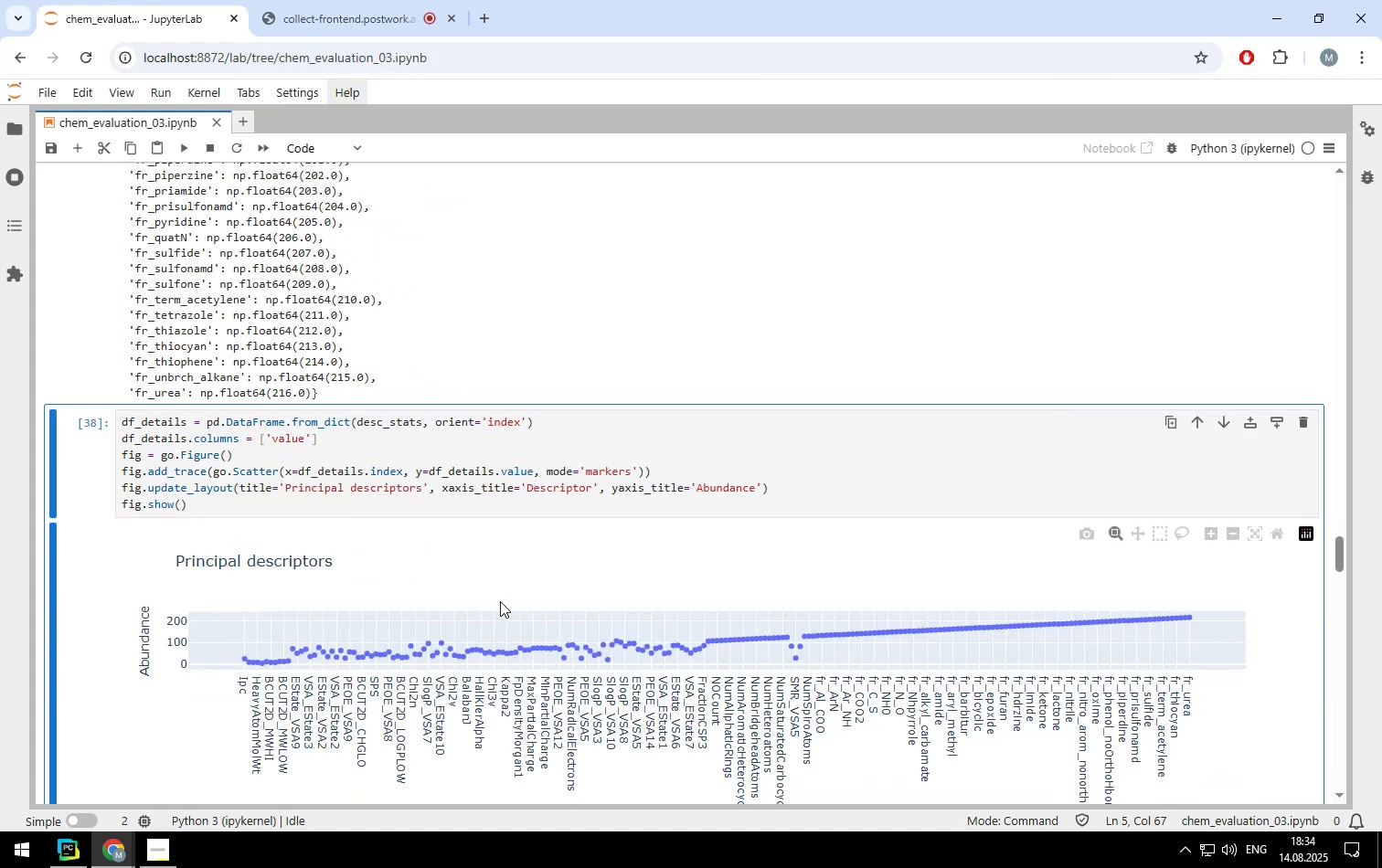 
wait(5.58)
 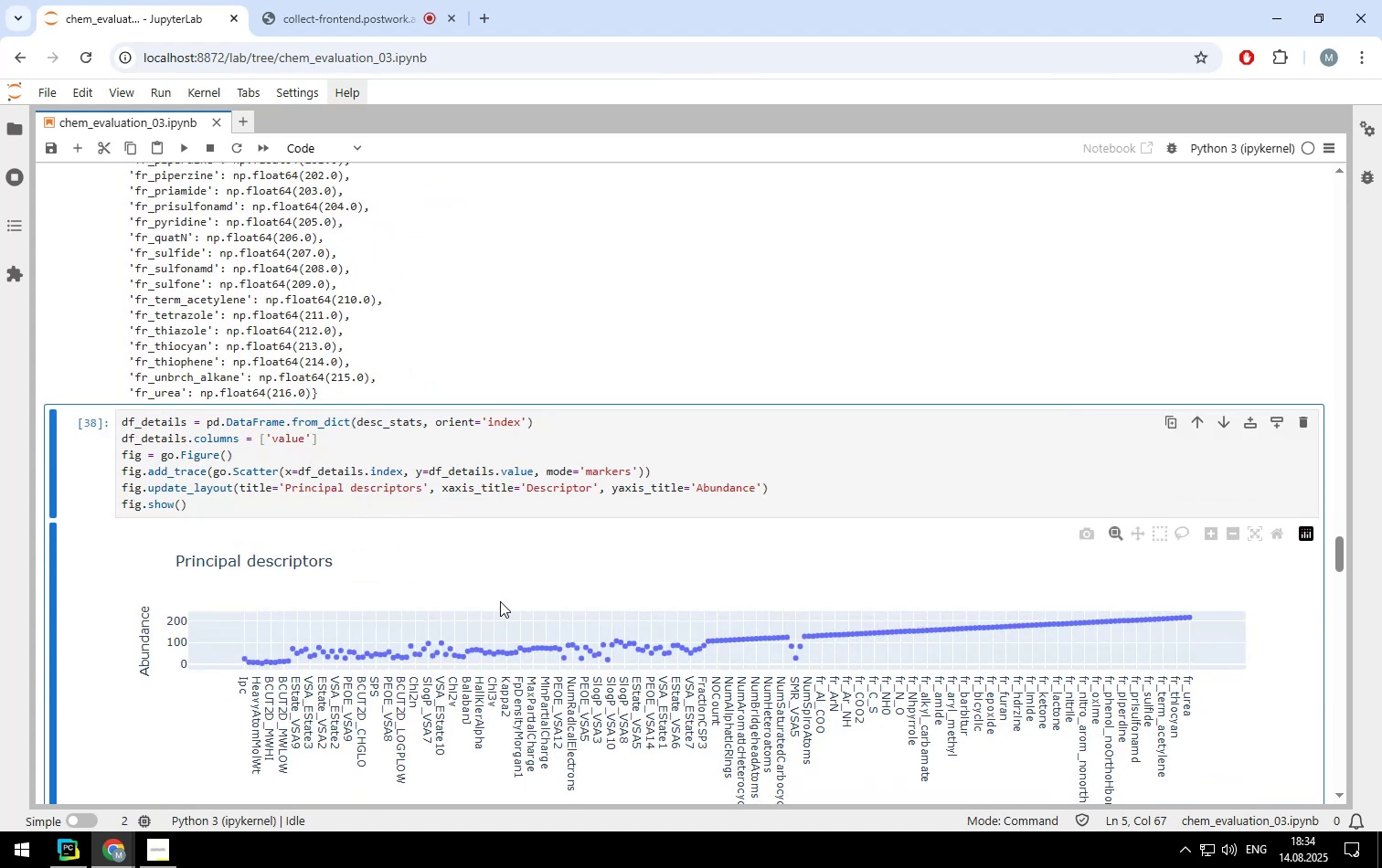 
scroll: coordinate [506, 440], scroll_direction: down, amount: 3.0
 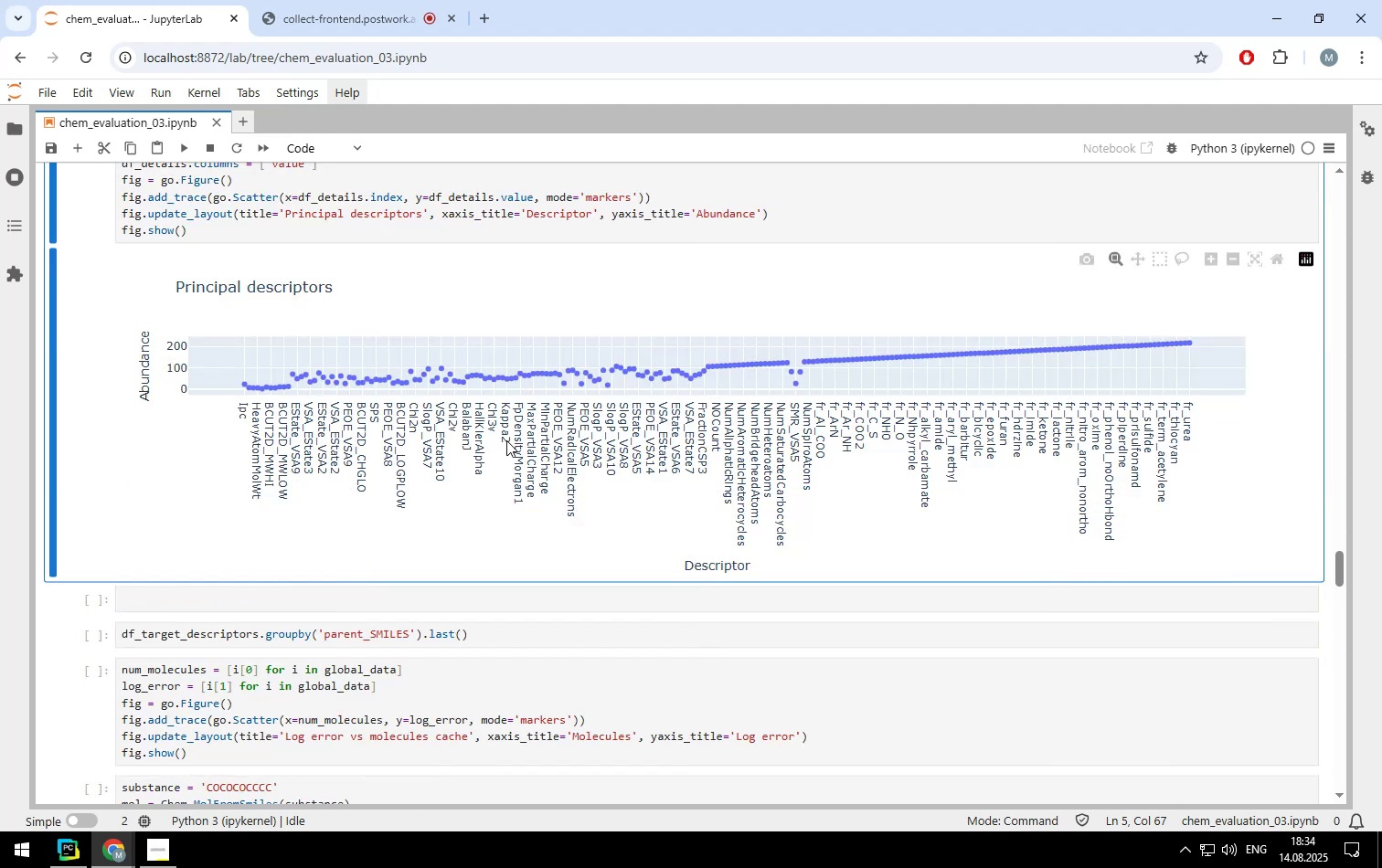 
scroll: coordinate [403, 330], scroll_direction: up, amount: 9.0
 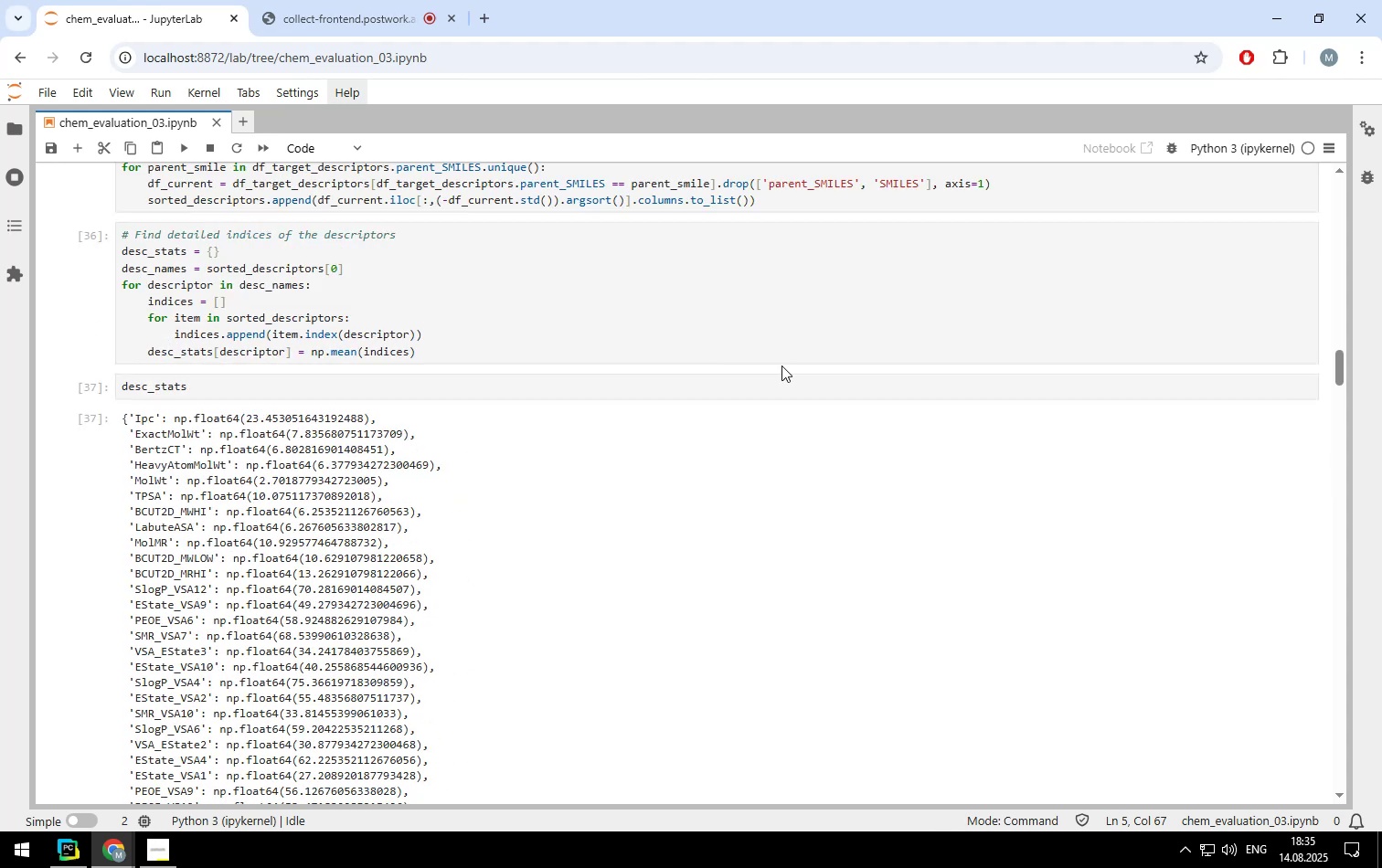 
scroll: coordinate [757, 363], scroll_direction: none, amount: 0.0
 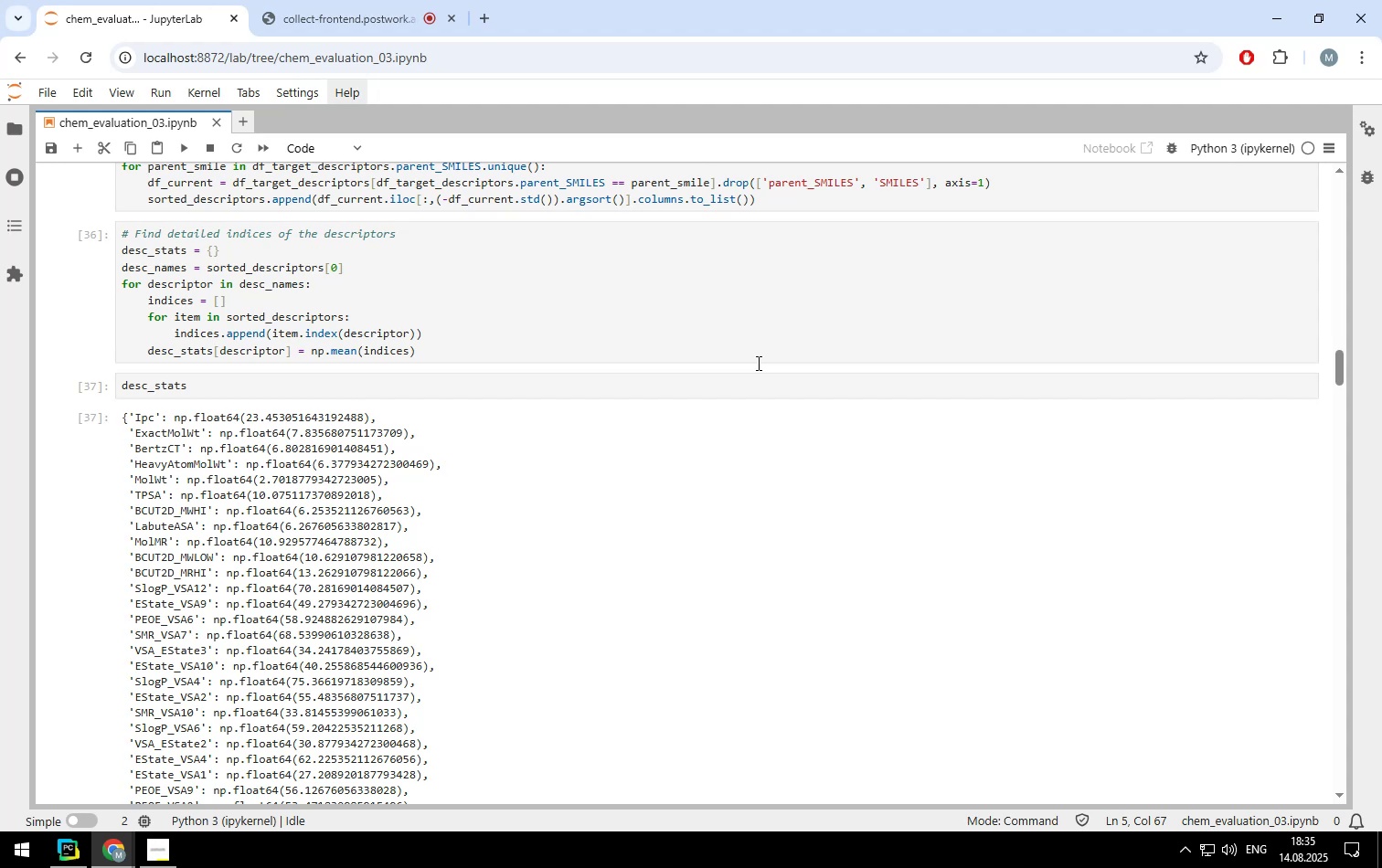 
wait(37.91)
 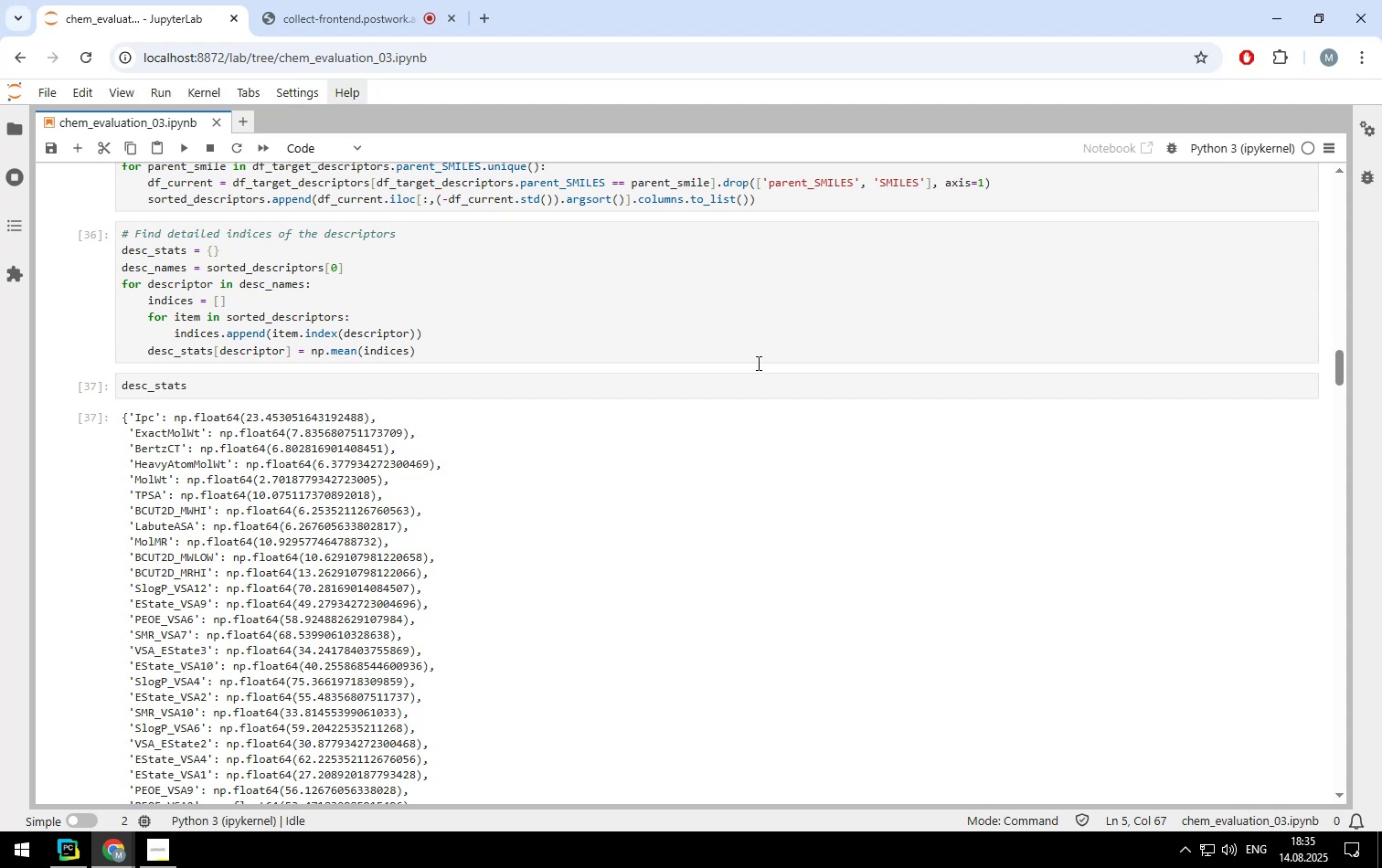 
left_click_drag(start_coordinate=[288, 376], to_coordinate=[27, 391])
 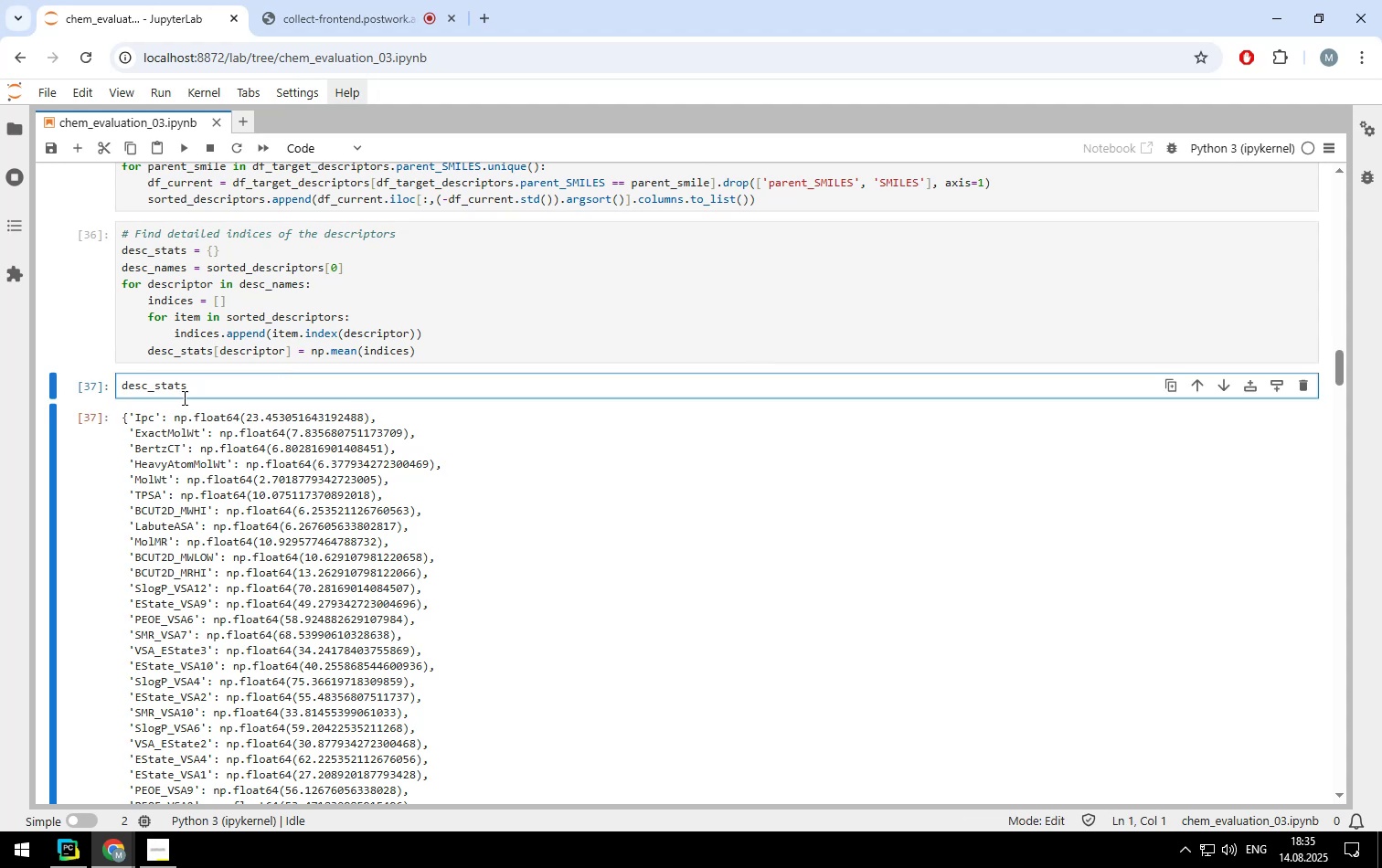 
left_click_drag(start_coordinate=[202, 386], to_coordinate=[55, 386])
 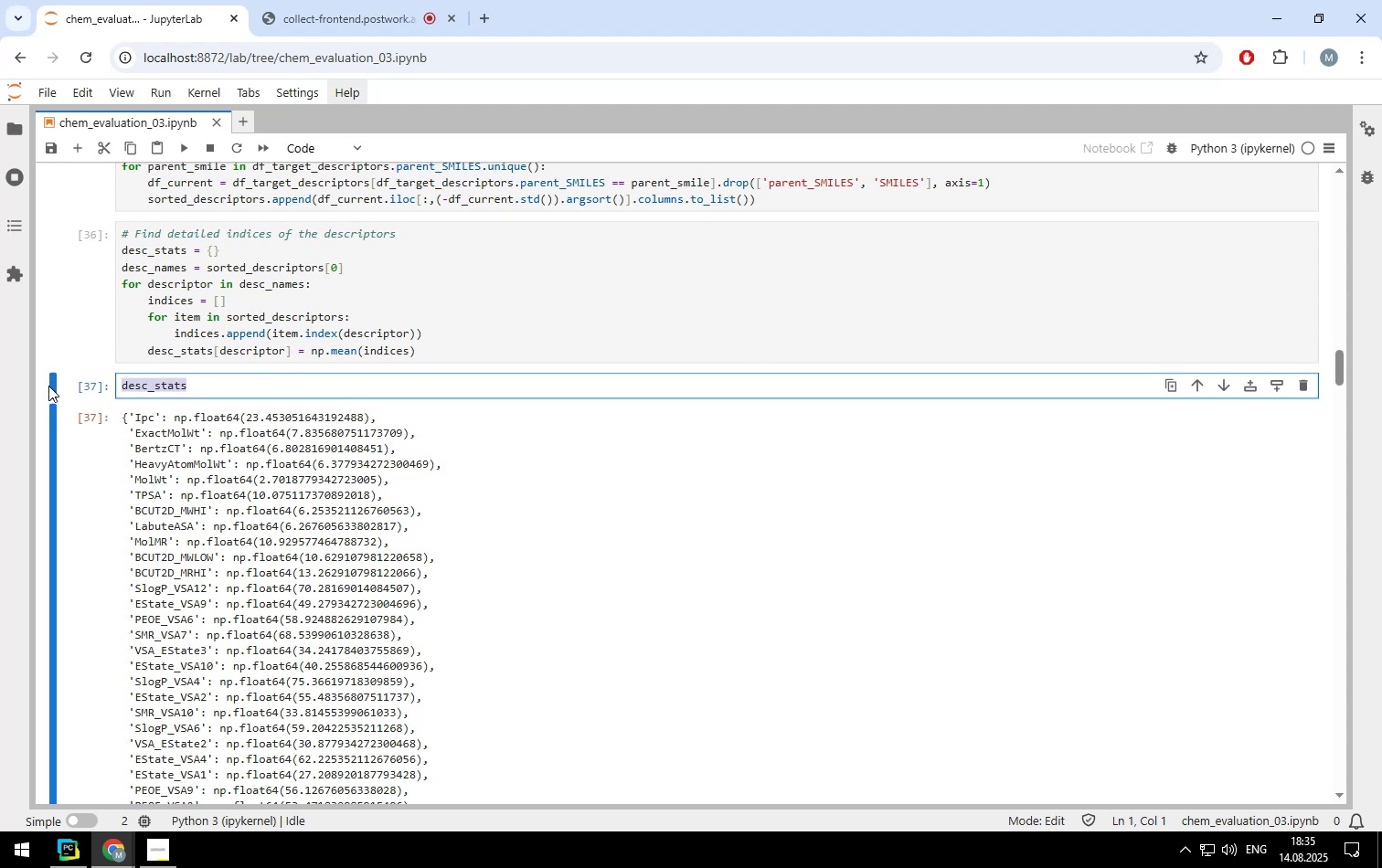 
key(Control+ControlLeft)
 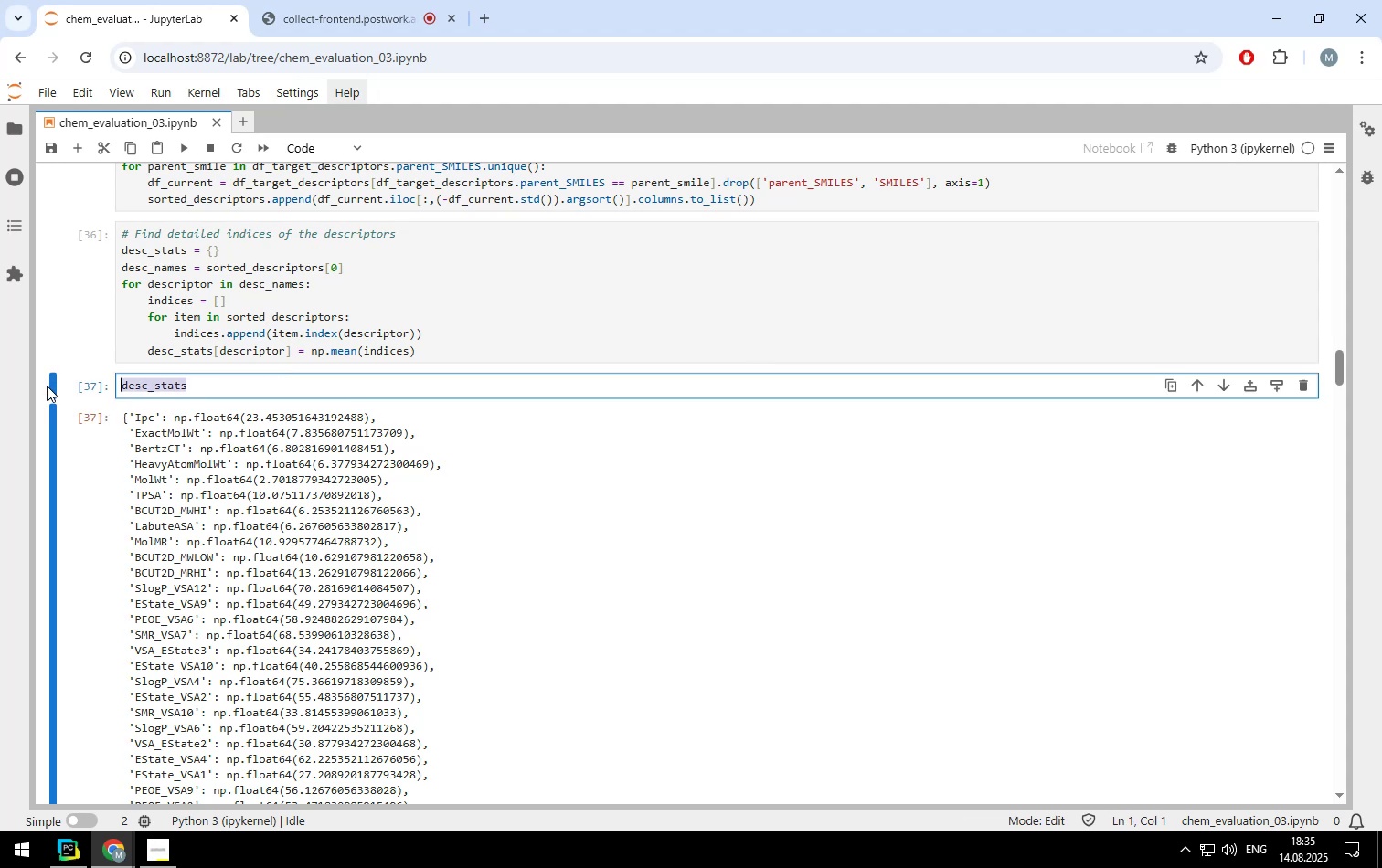 
key(Control+V)
 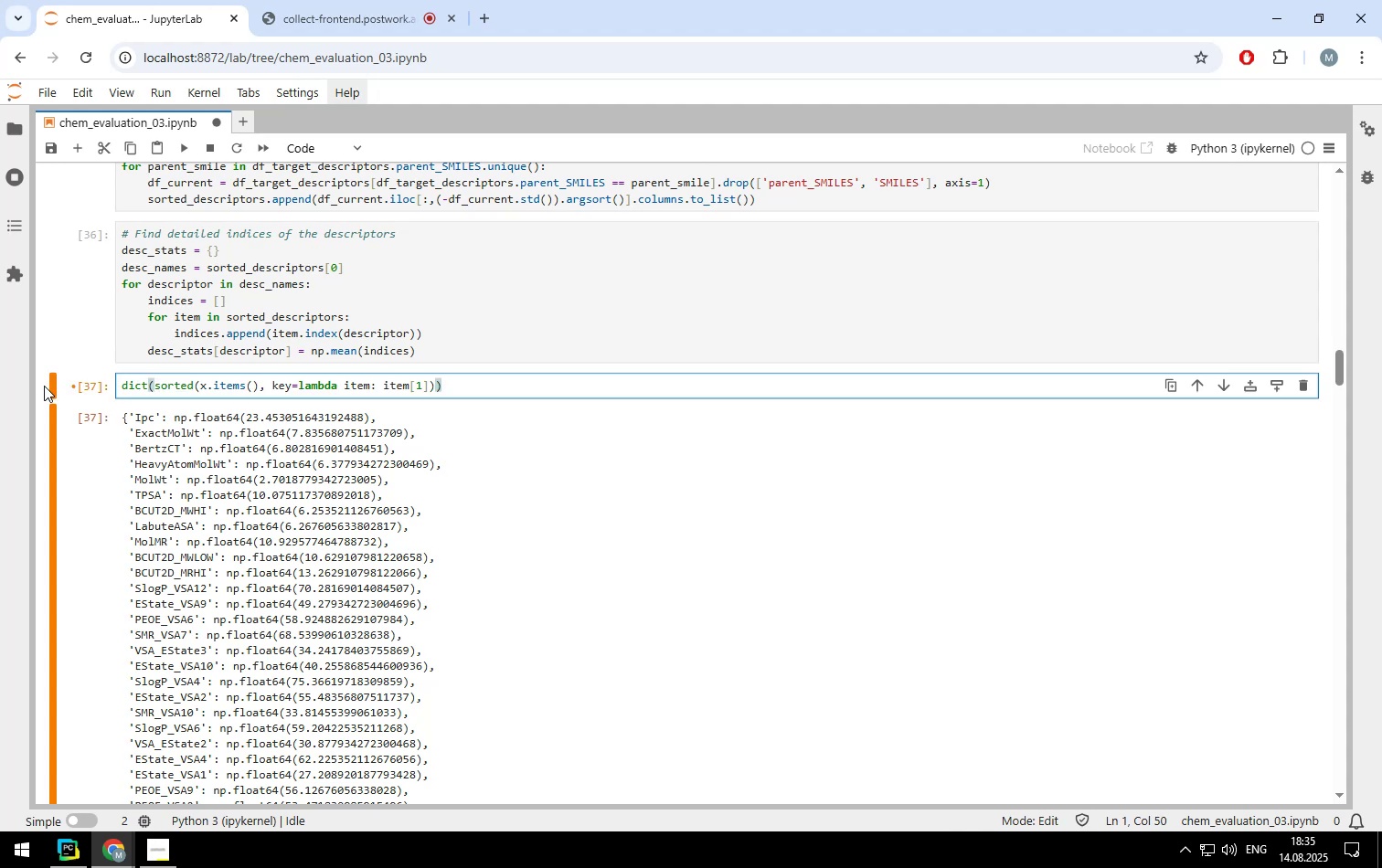 
hold_key(key=ArrowLeft, duration=1.51)
 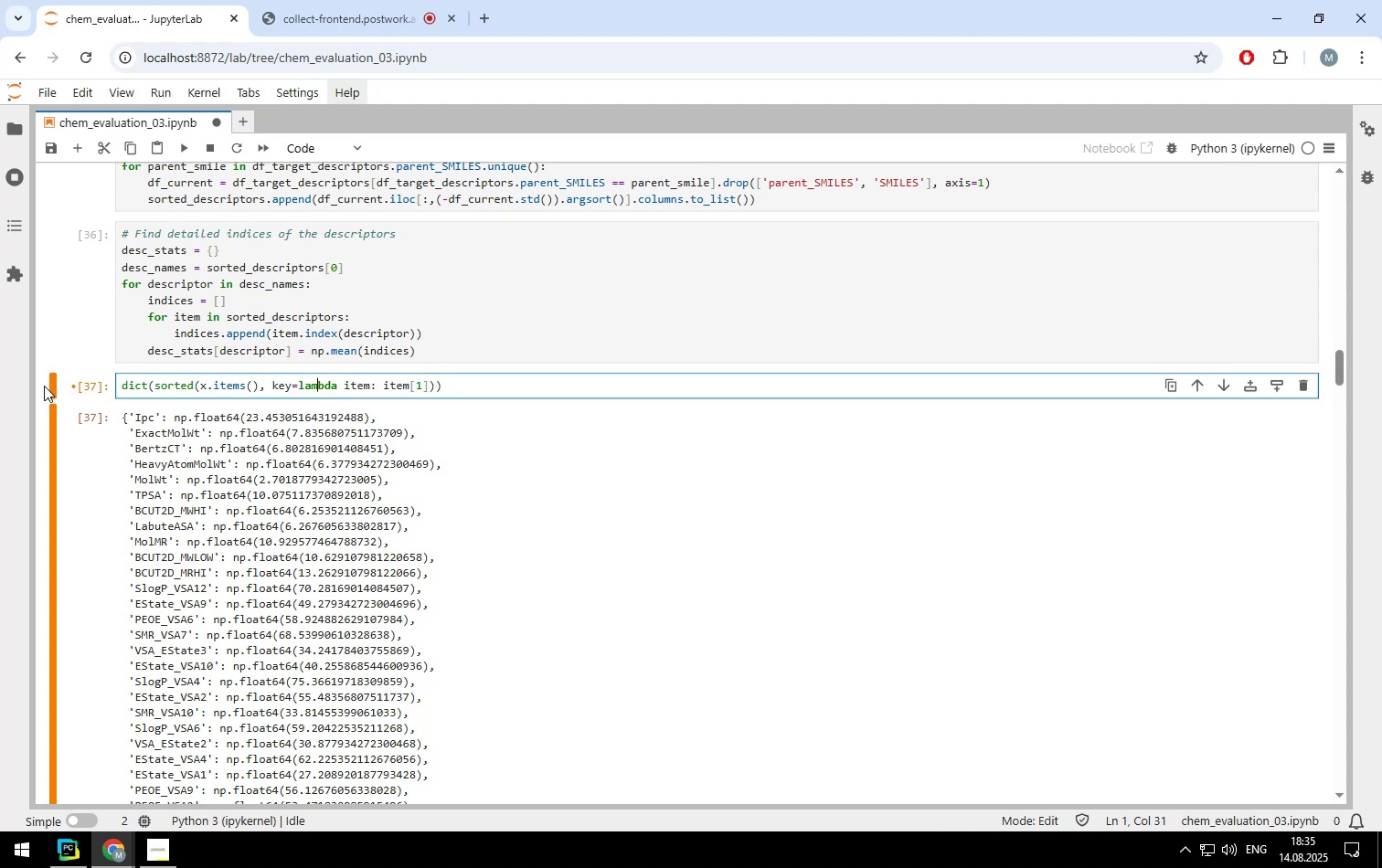 
hold_key(key=ArrowLeft, duration=1.5)
 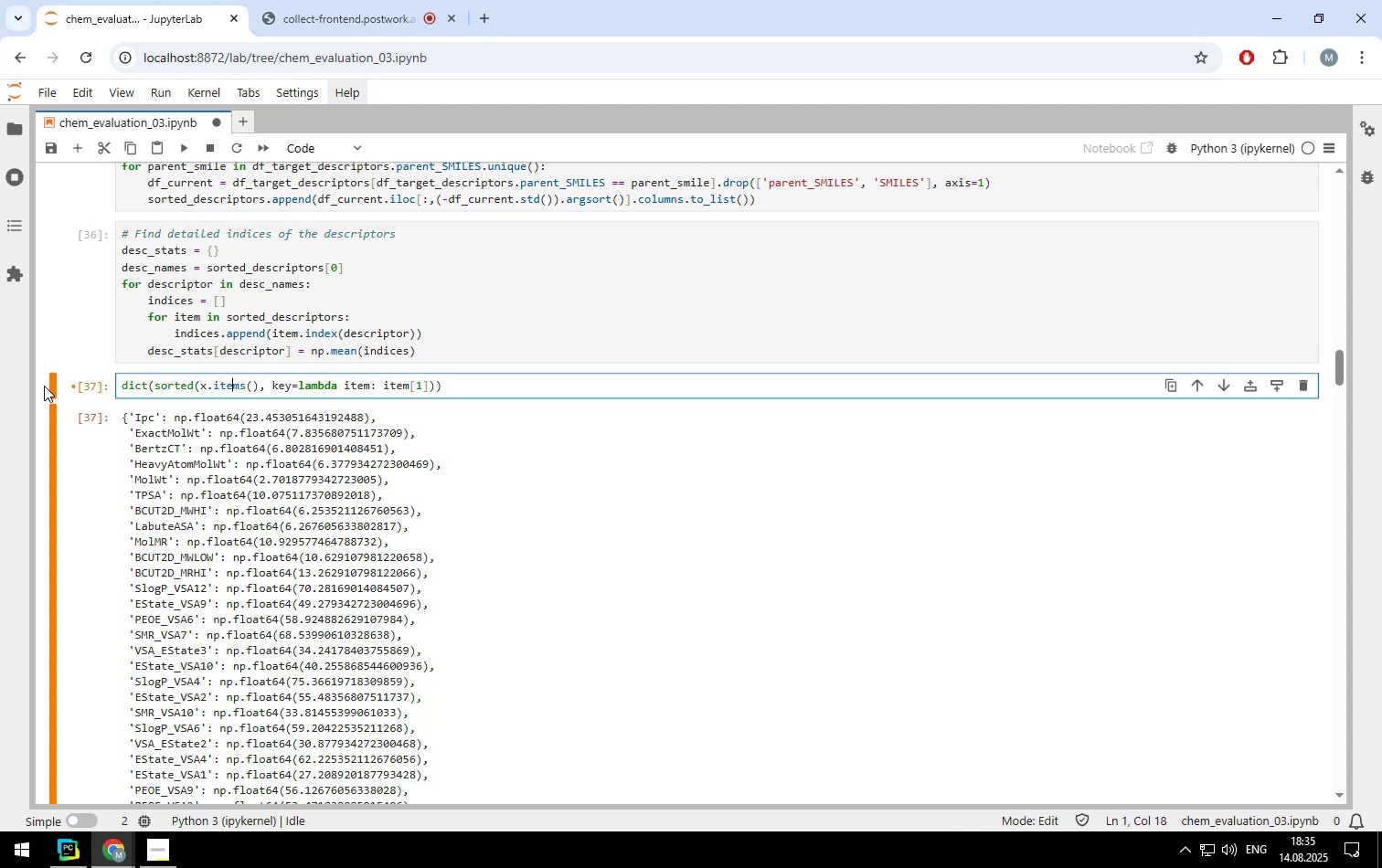 
key(ArrowLeft)
 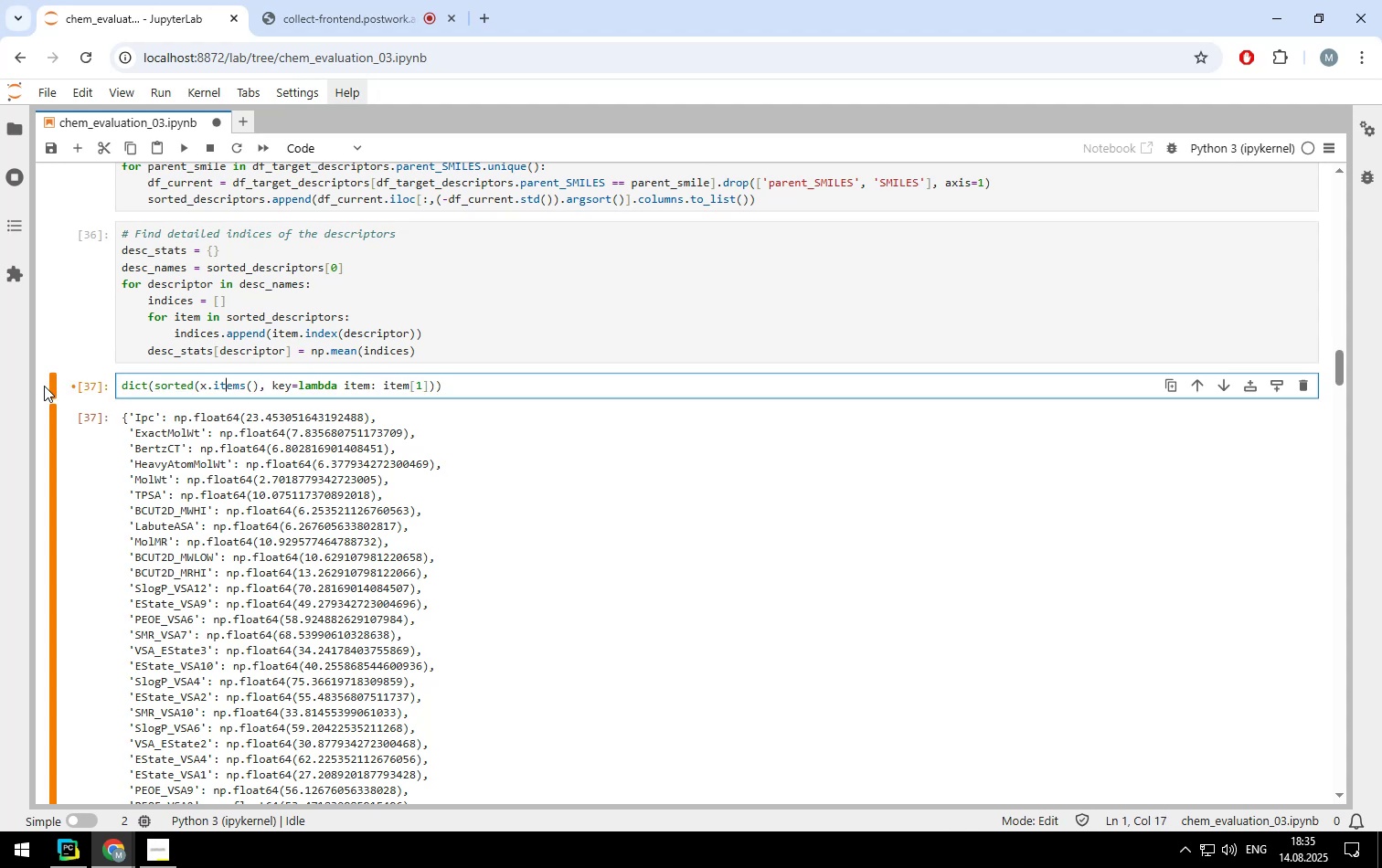 
key(ArrowLeft)
 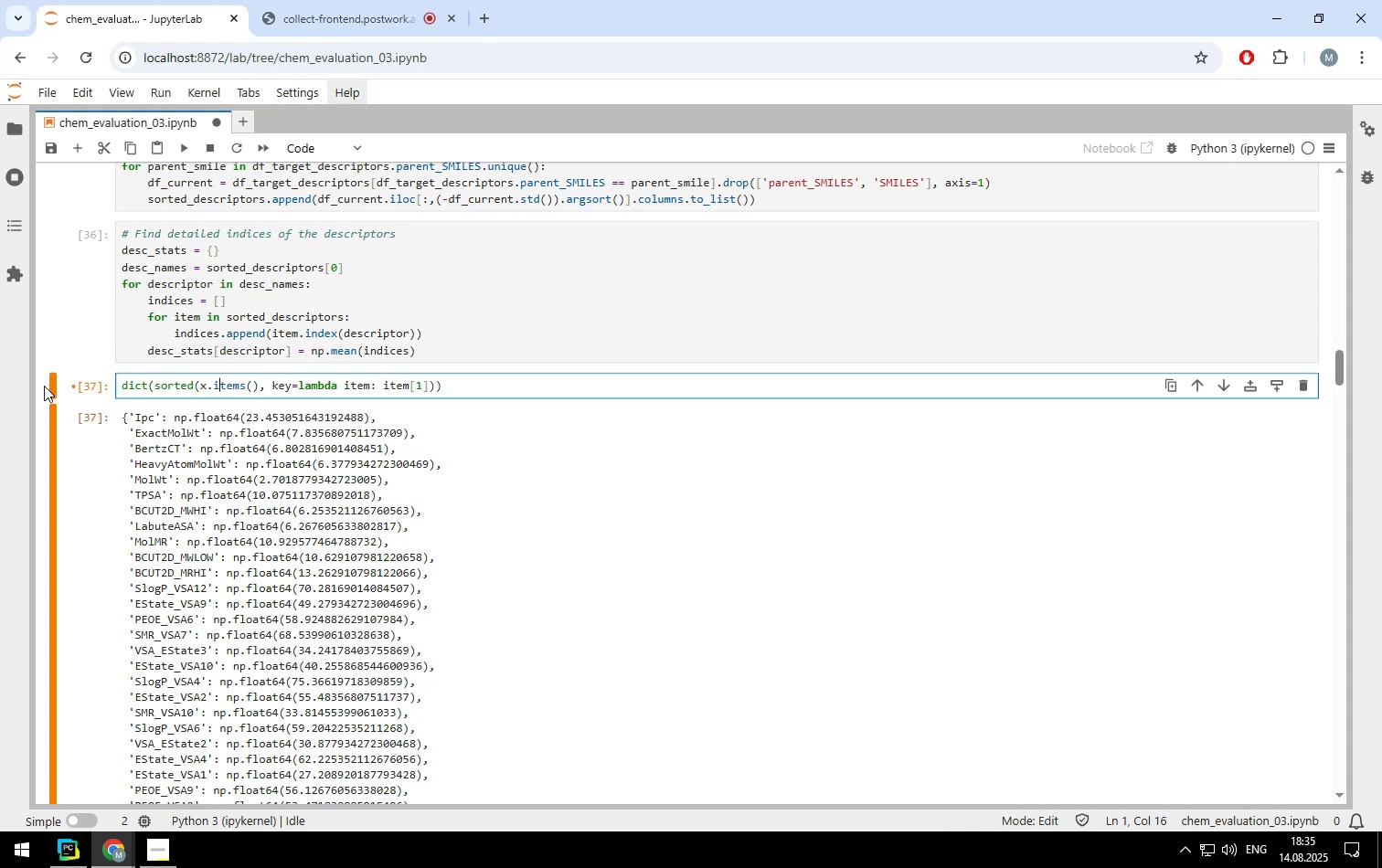 
key(ArrowLeft)
 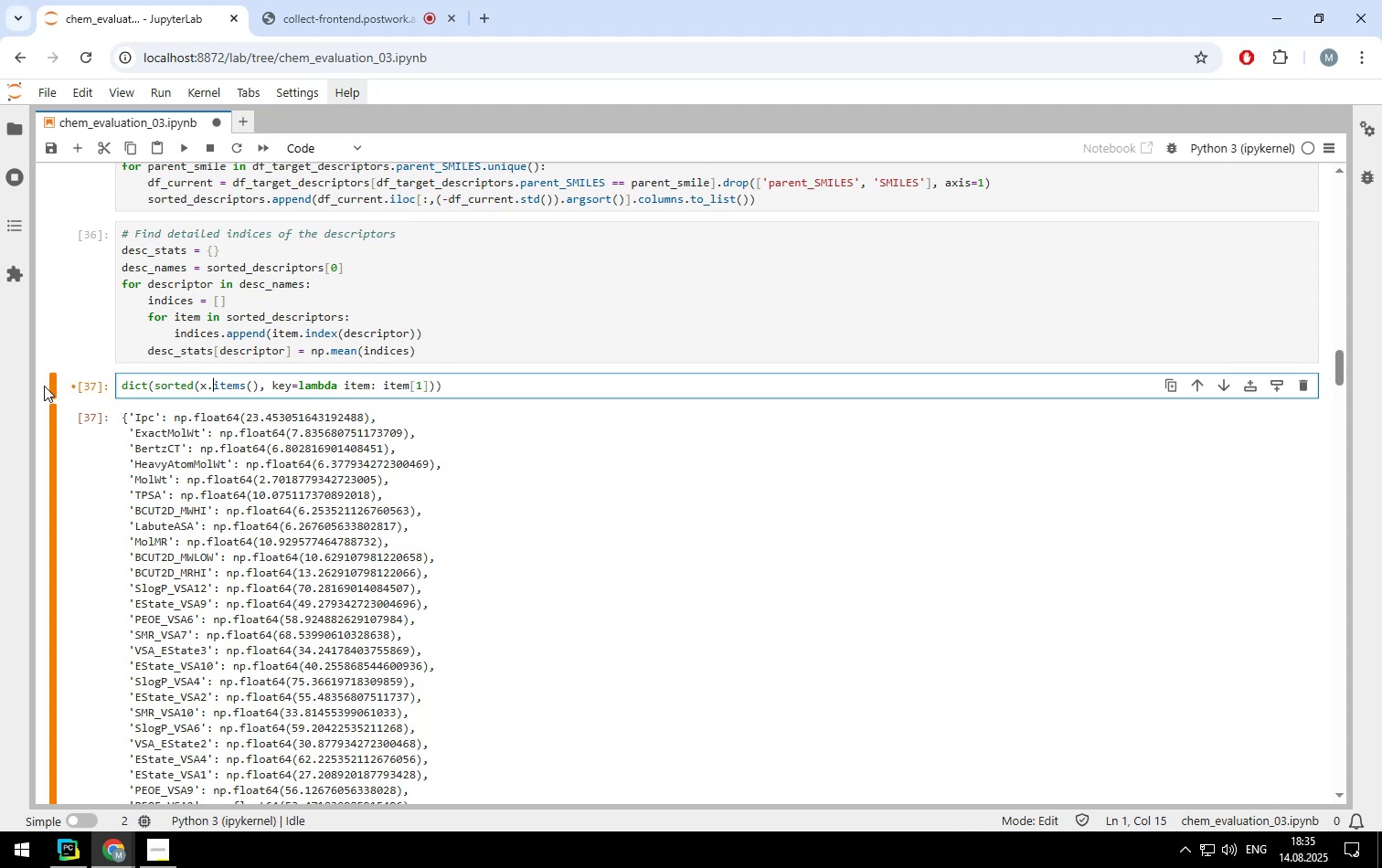 
key(ArrowLeft)
 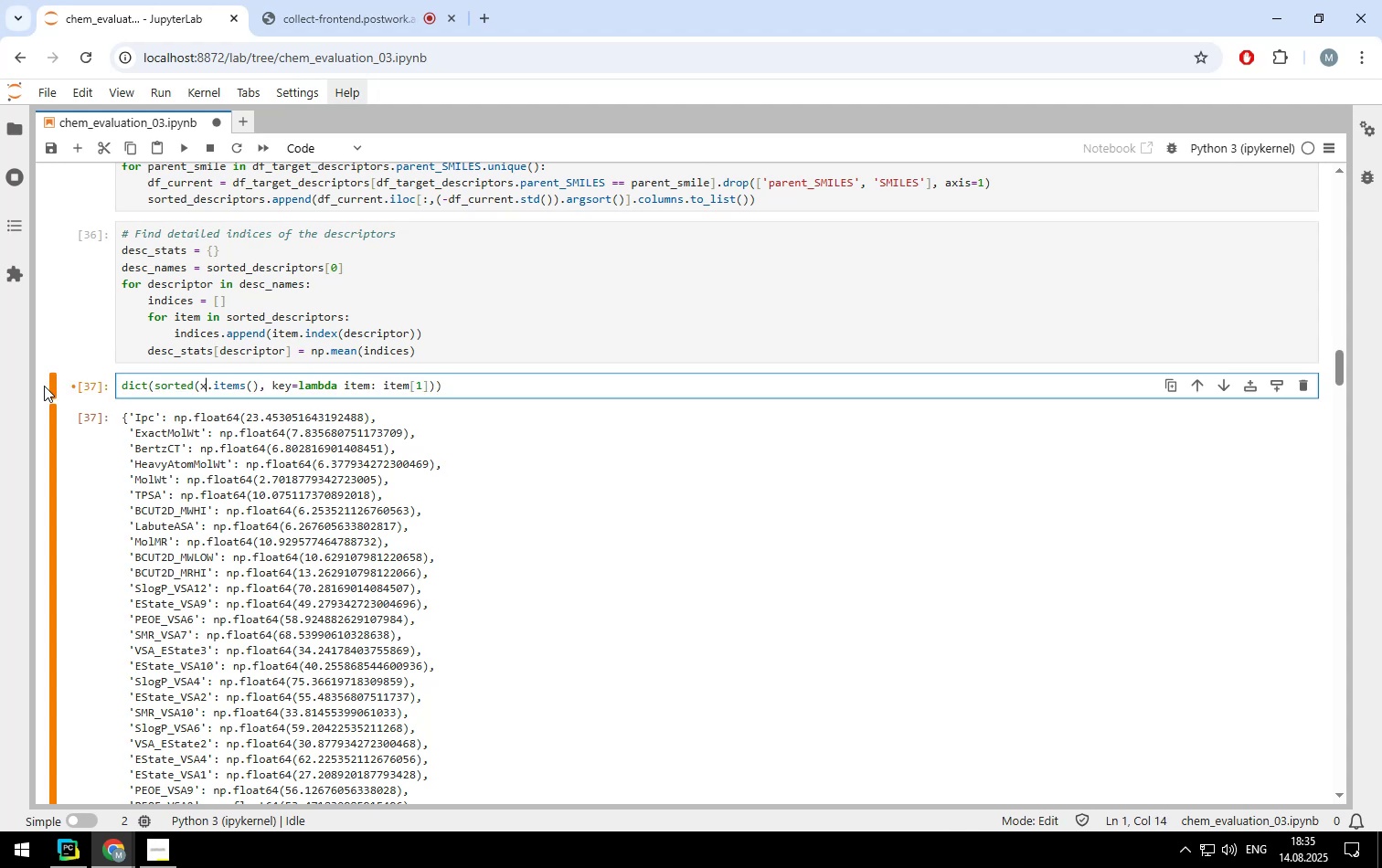 
key(Backspace)
type(desc-stats)
 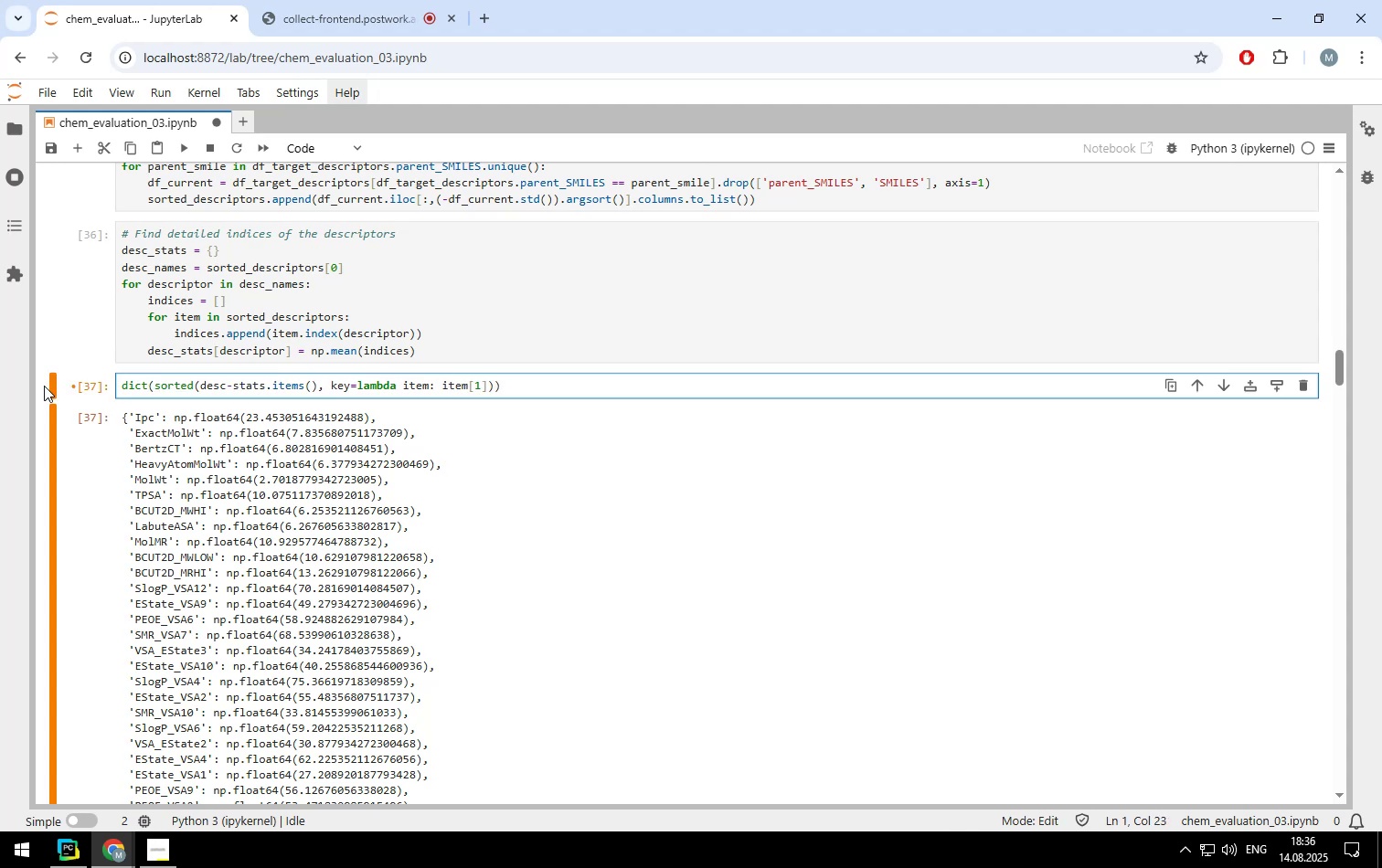 
key(ArrowLeft)
 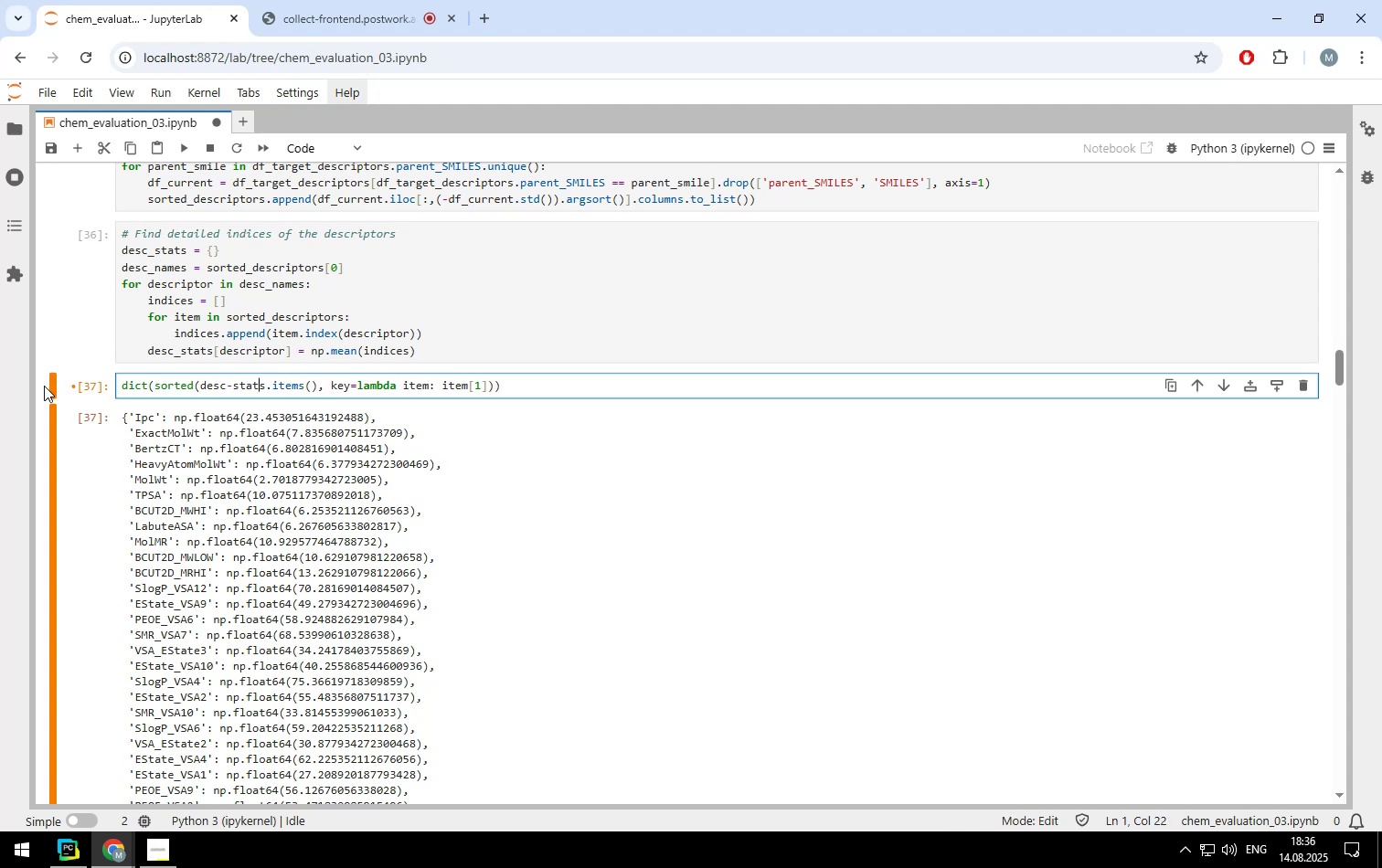 
key(ArrowLeft)
 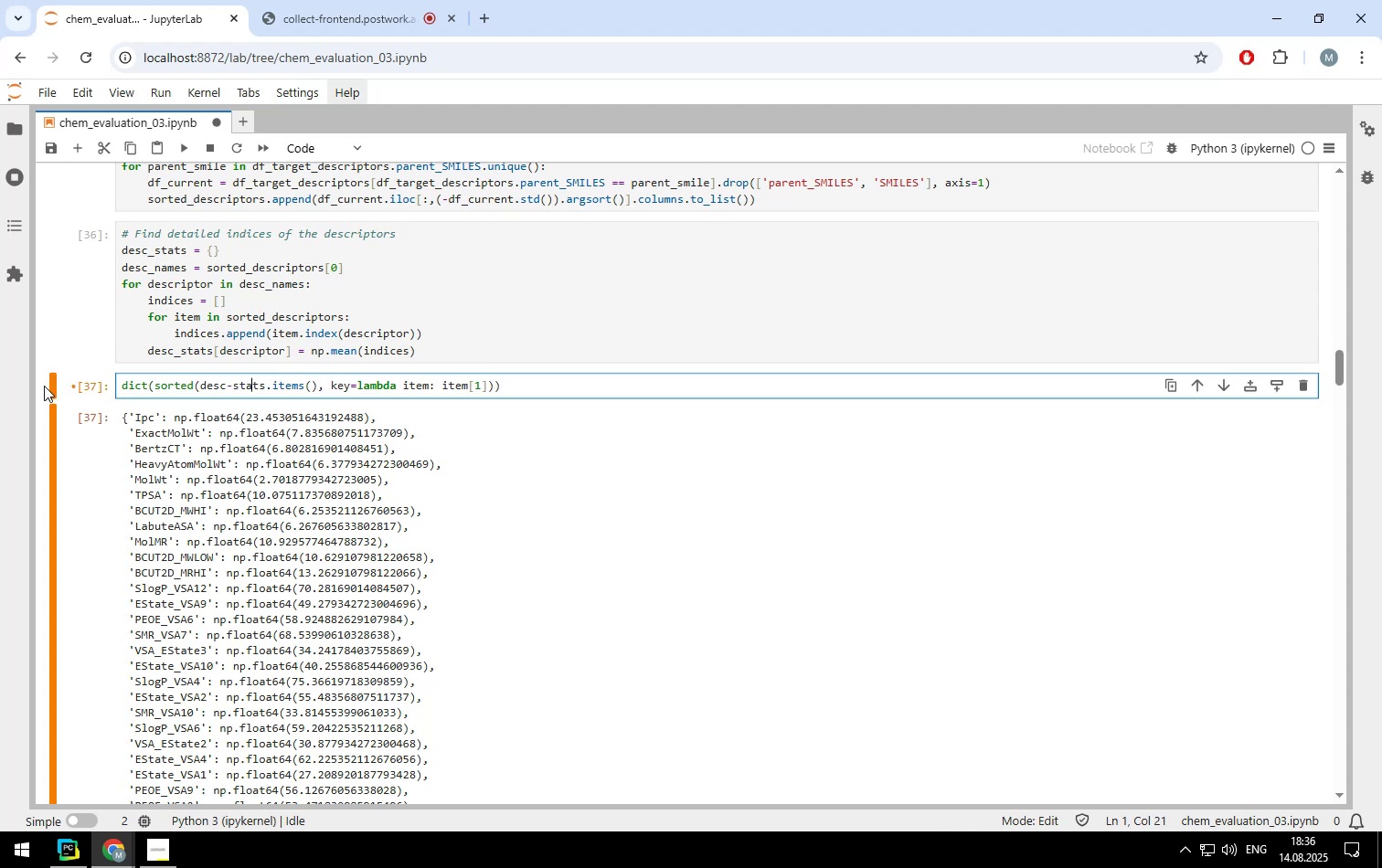 
key(ArrowLeft)
 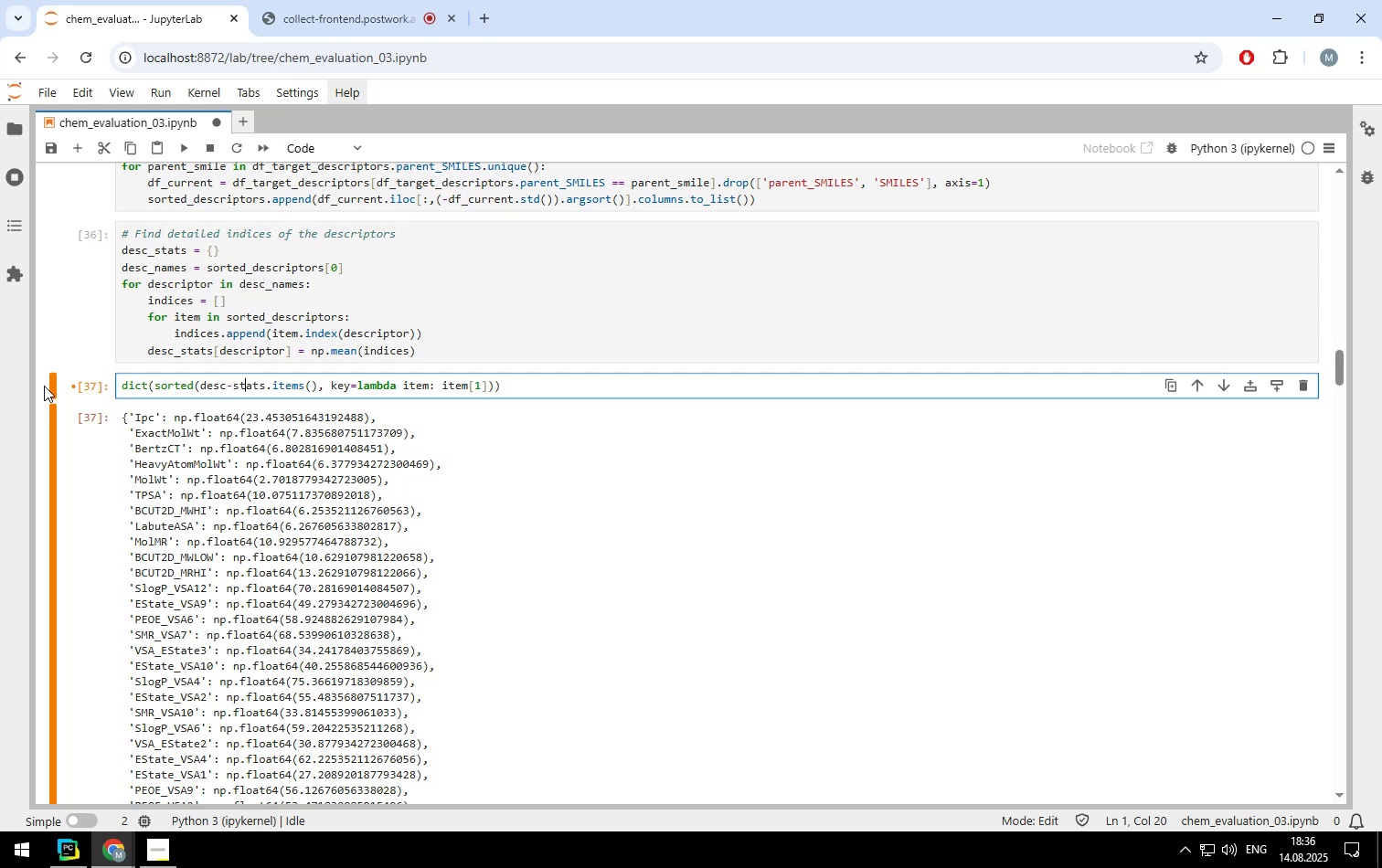 
key(ArrowLeft)
 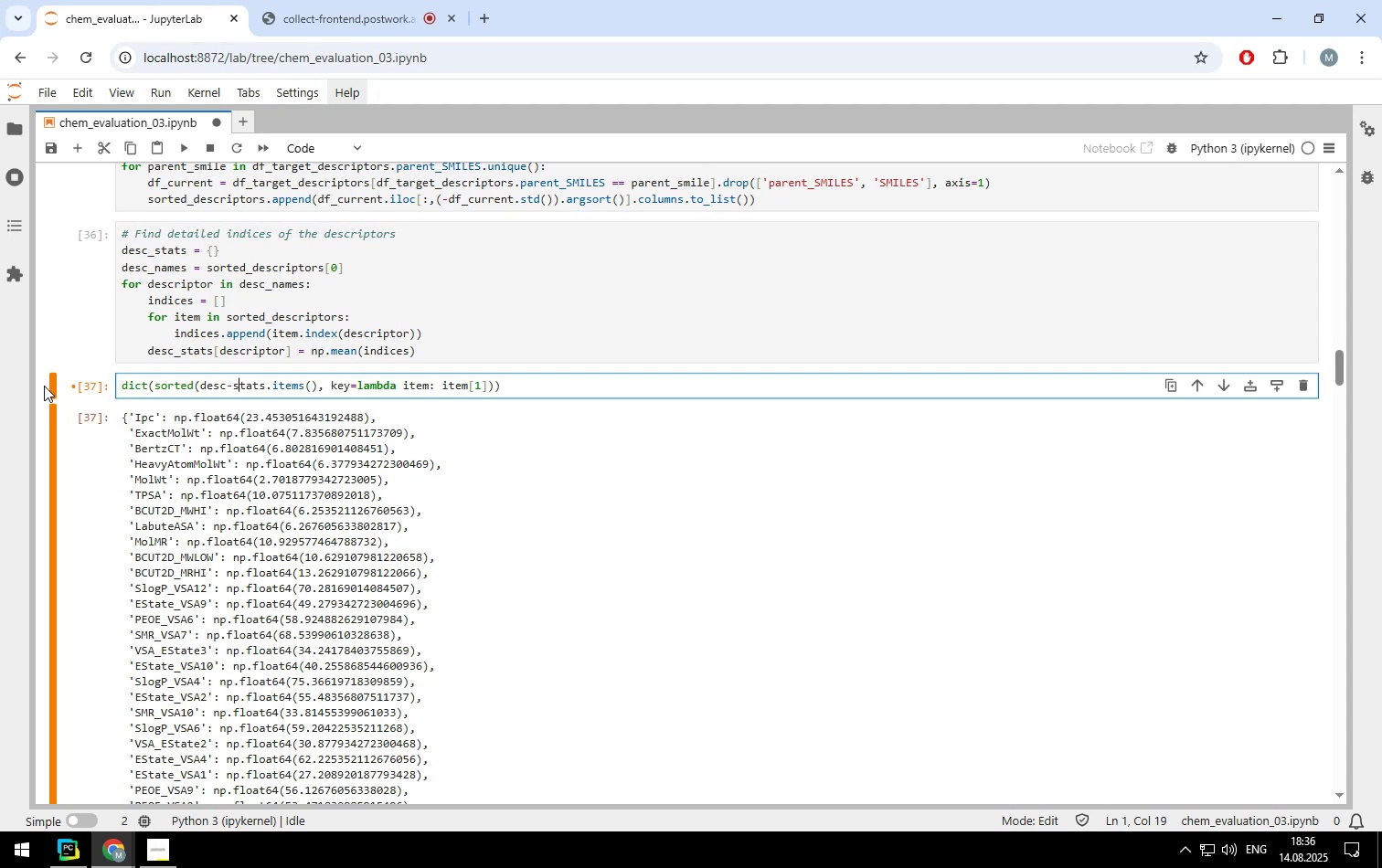 
key(ArrowLeft)
 